 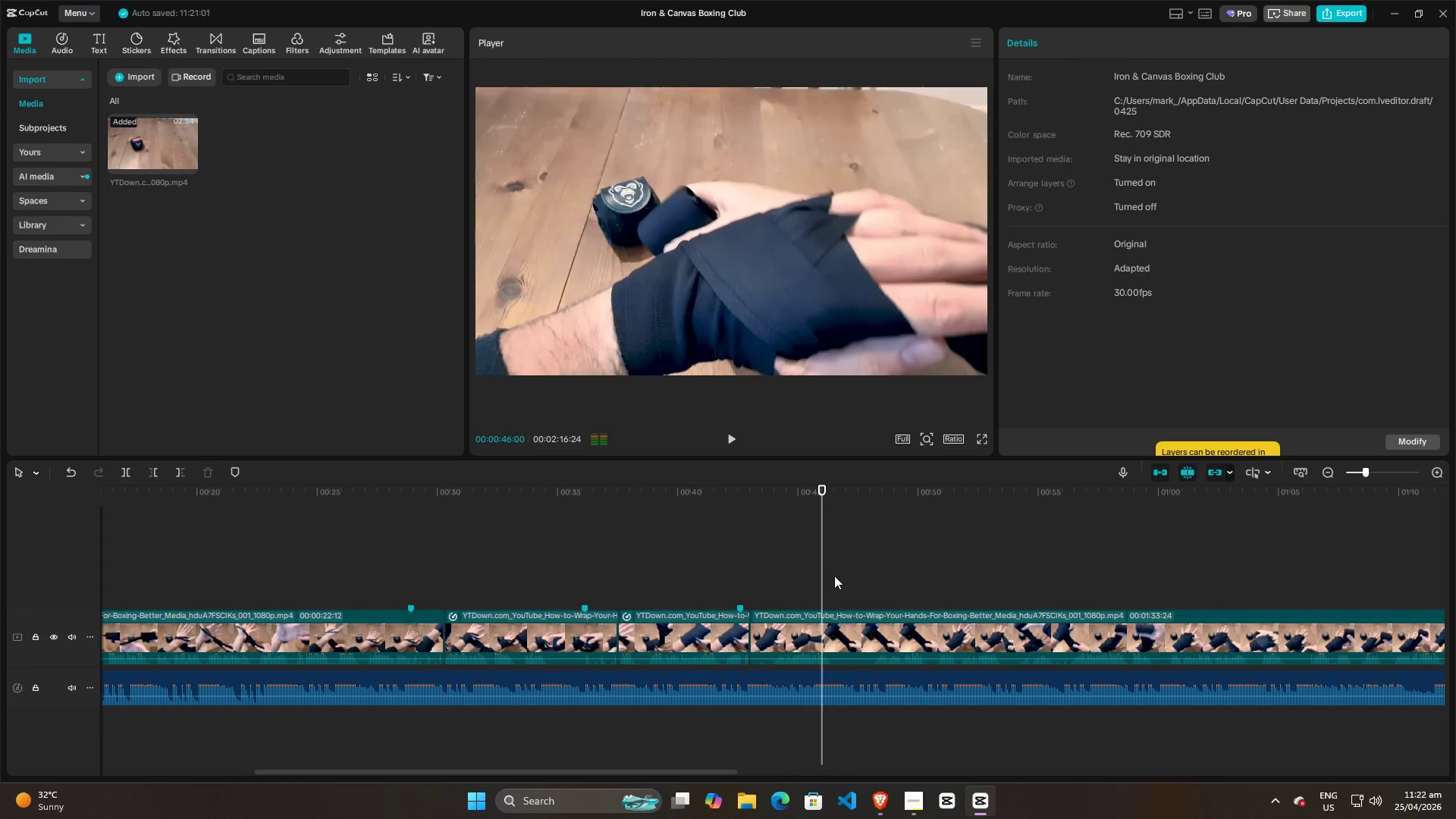 
key(Space)
 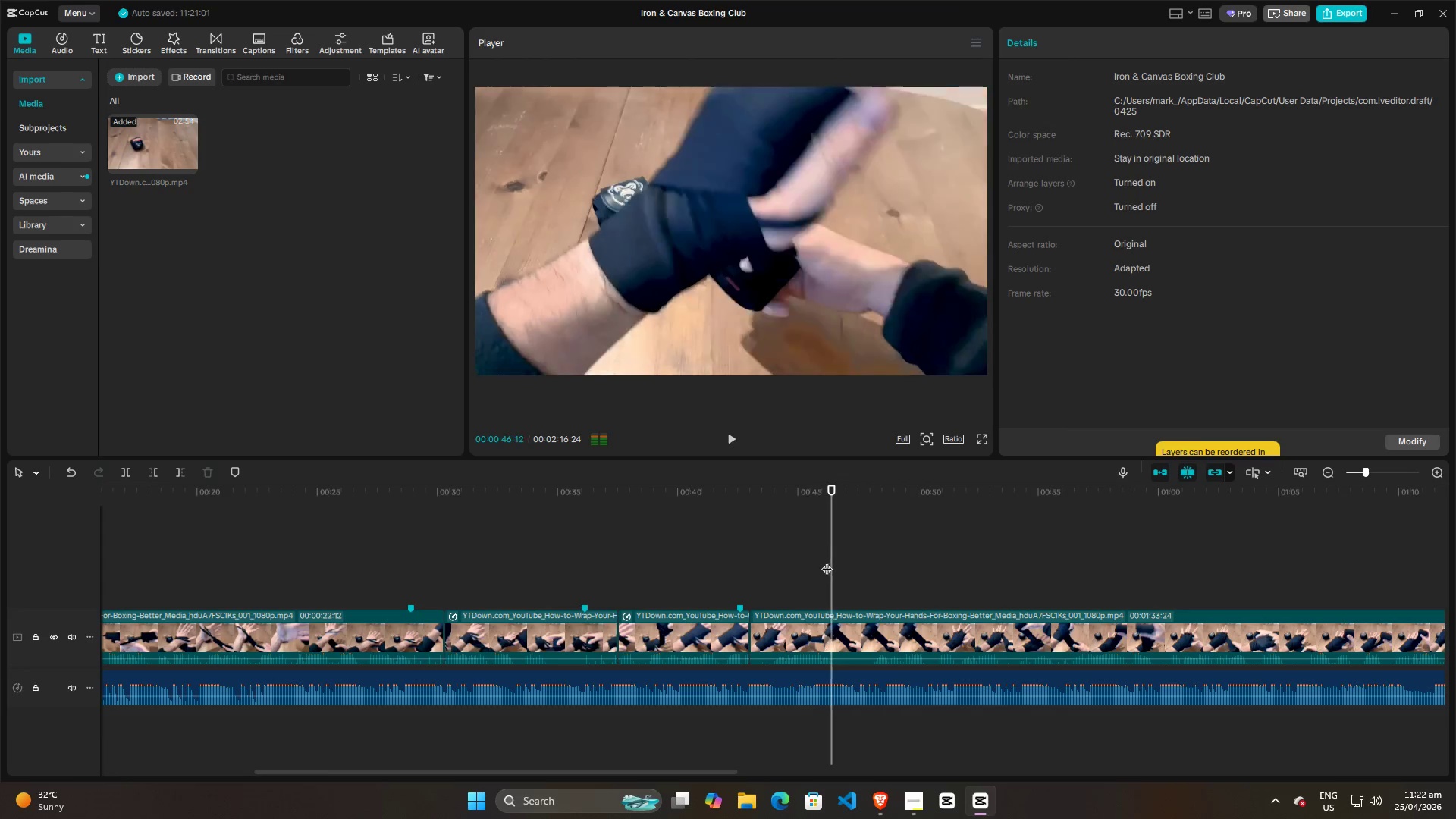 
key(Space)
 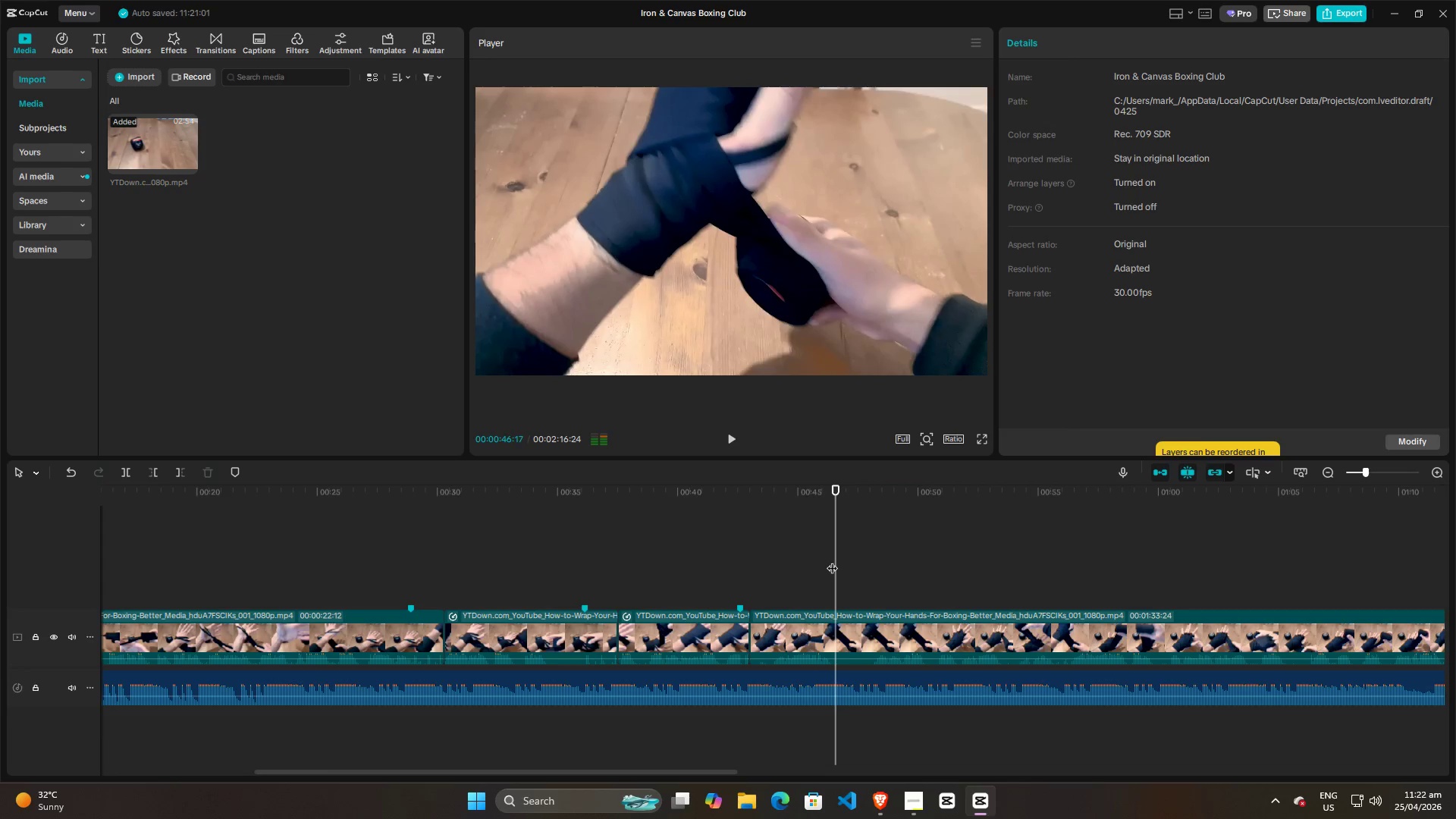 
left_click_drag(start_coordinate=[832, 560], to_coordinate=[1184, 551])
 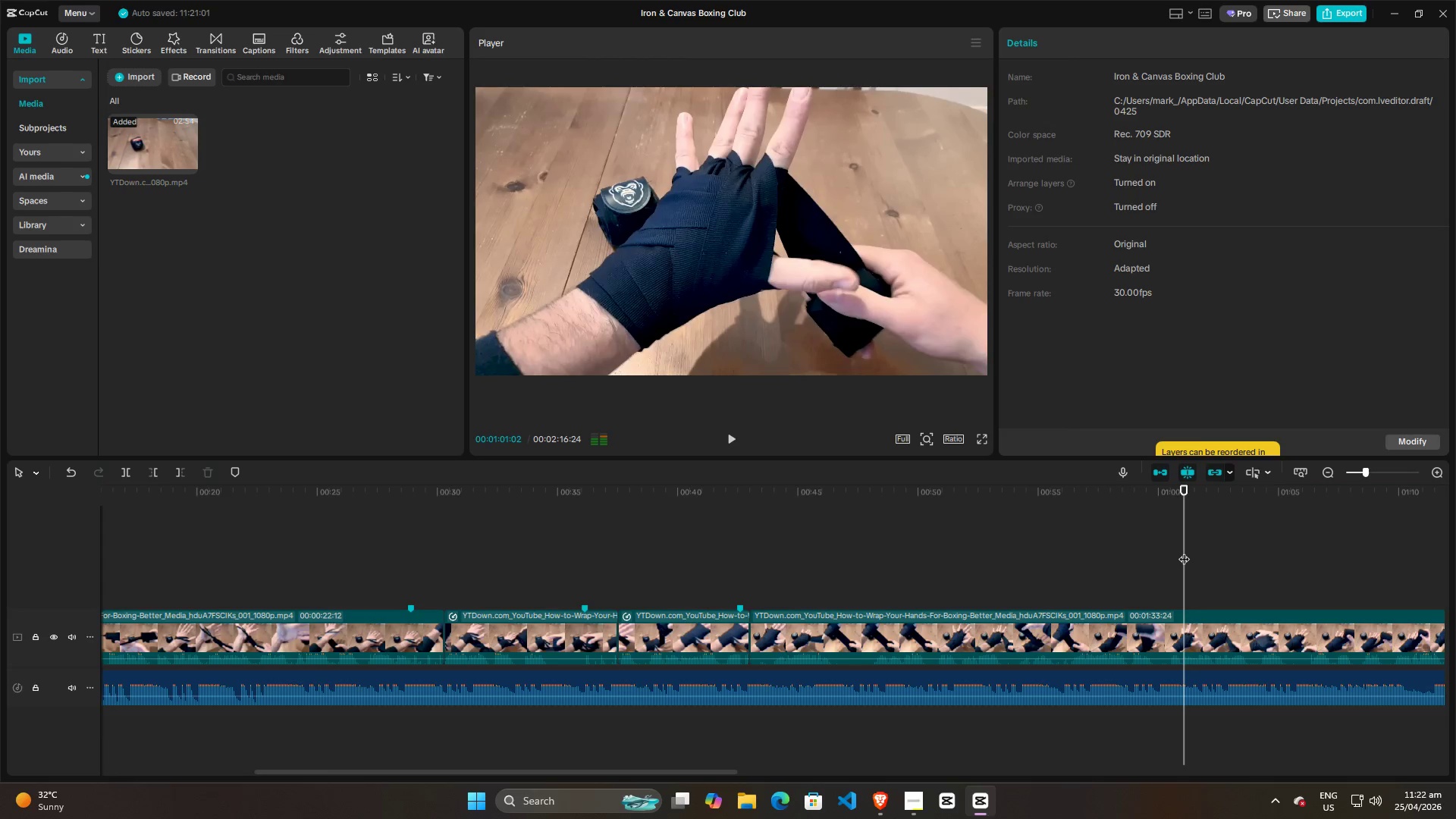 
key(Space)
 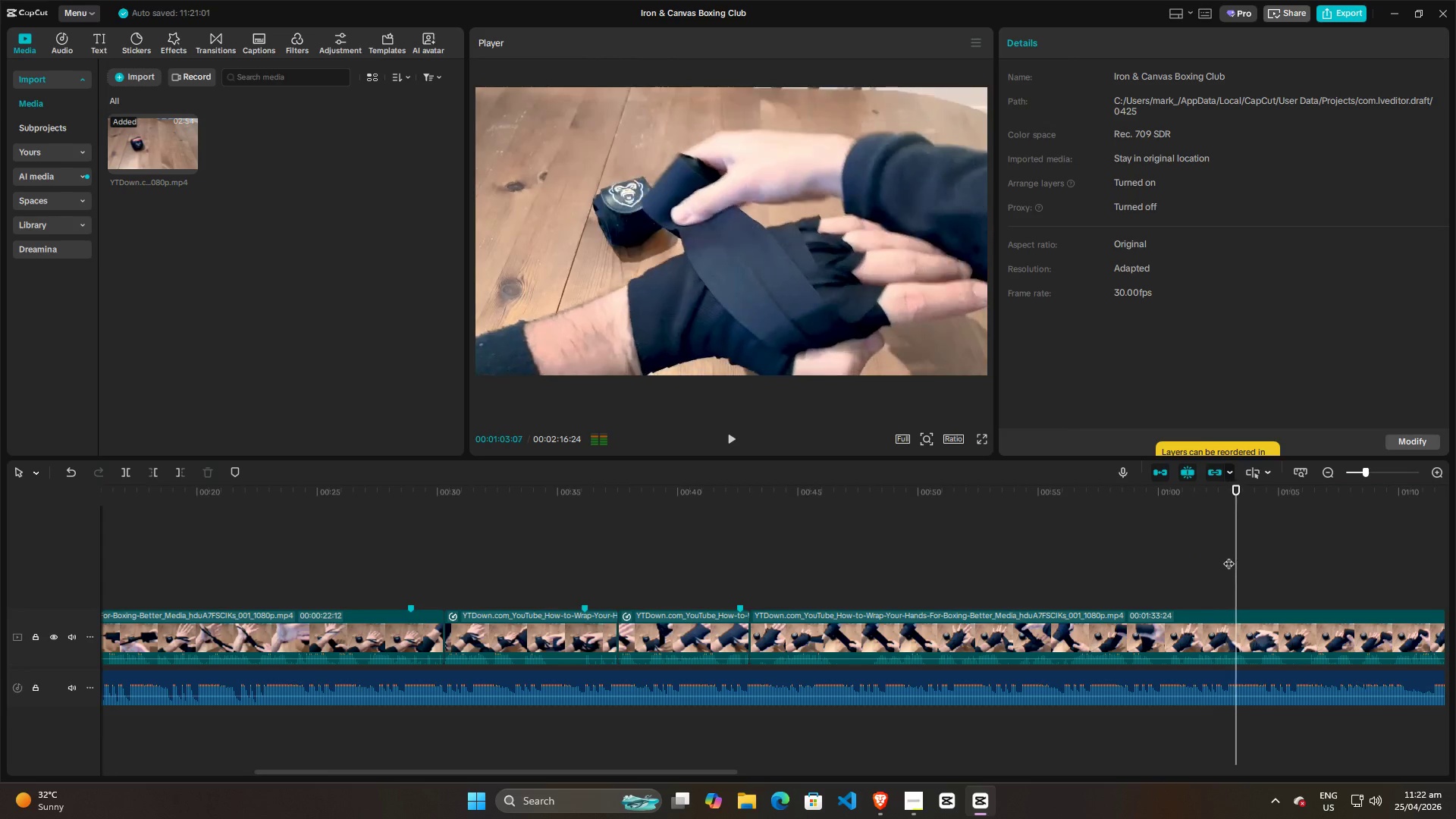 
key(Space)
 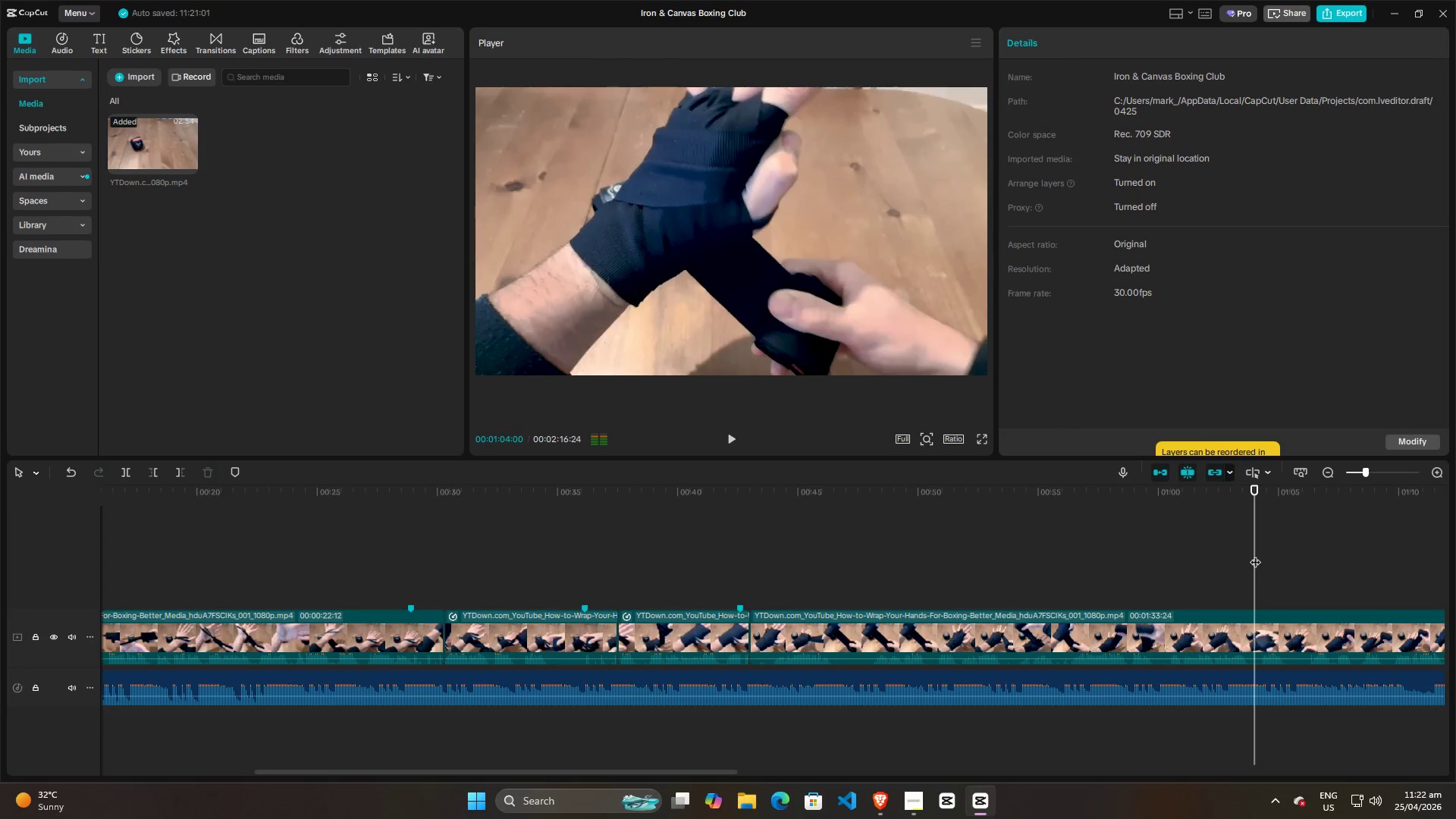 
left_click_drag(start_coordinate=[1255, 554], to_coordinate=[1138, 556])
 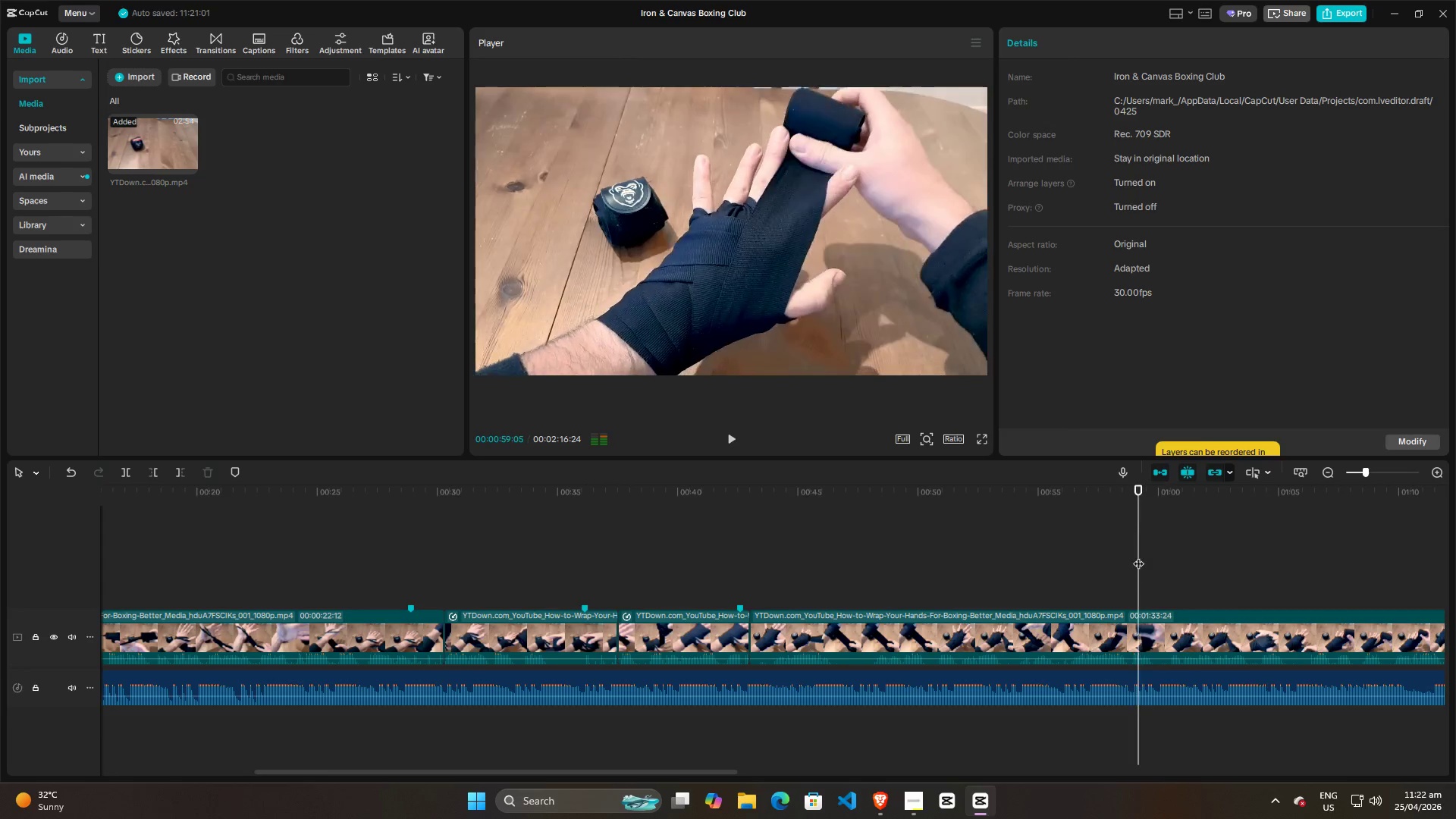 
key(Space)
 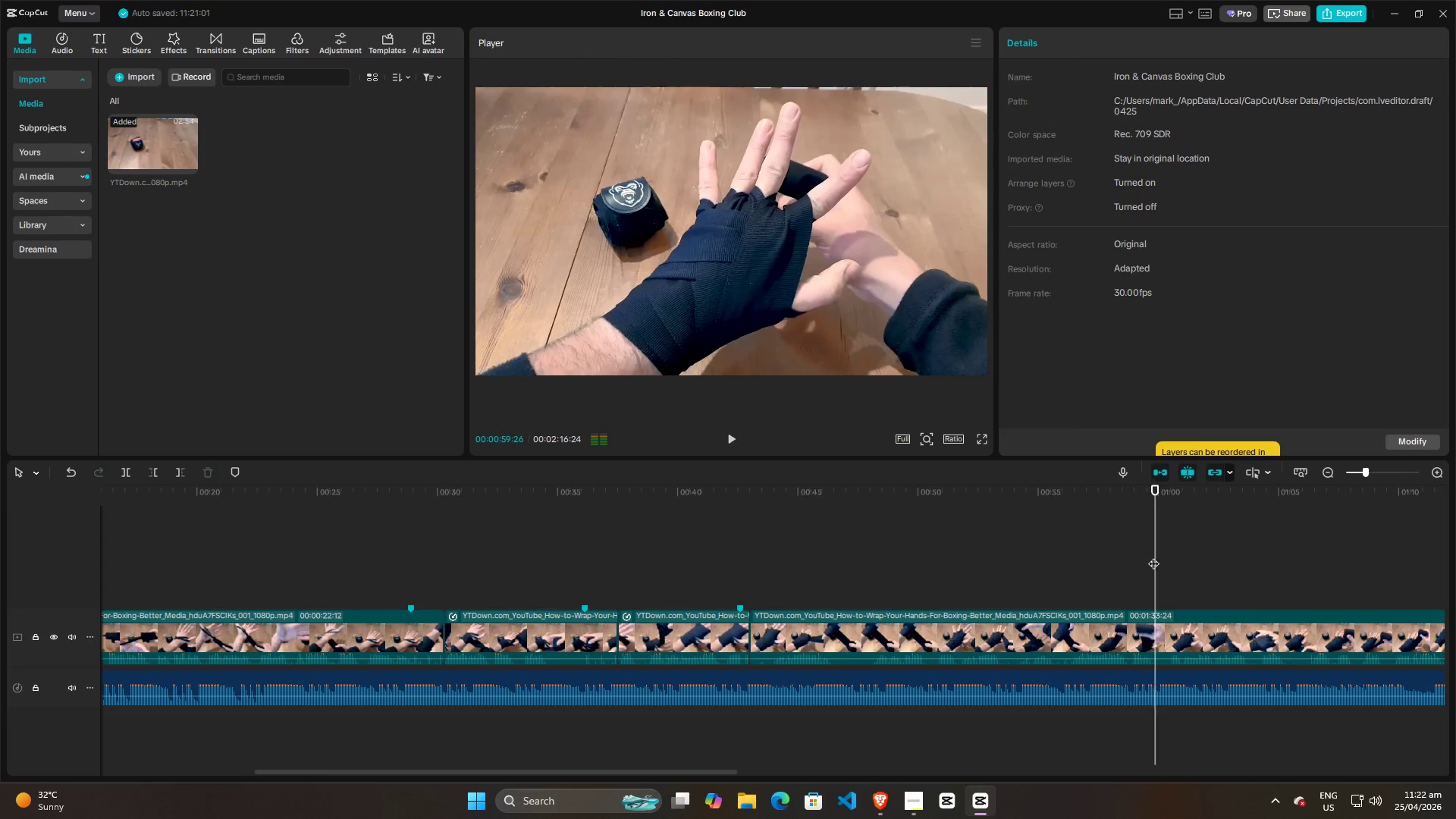 
key(Space)
 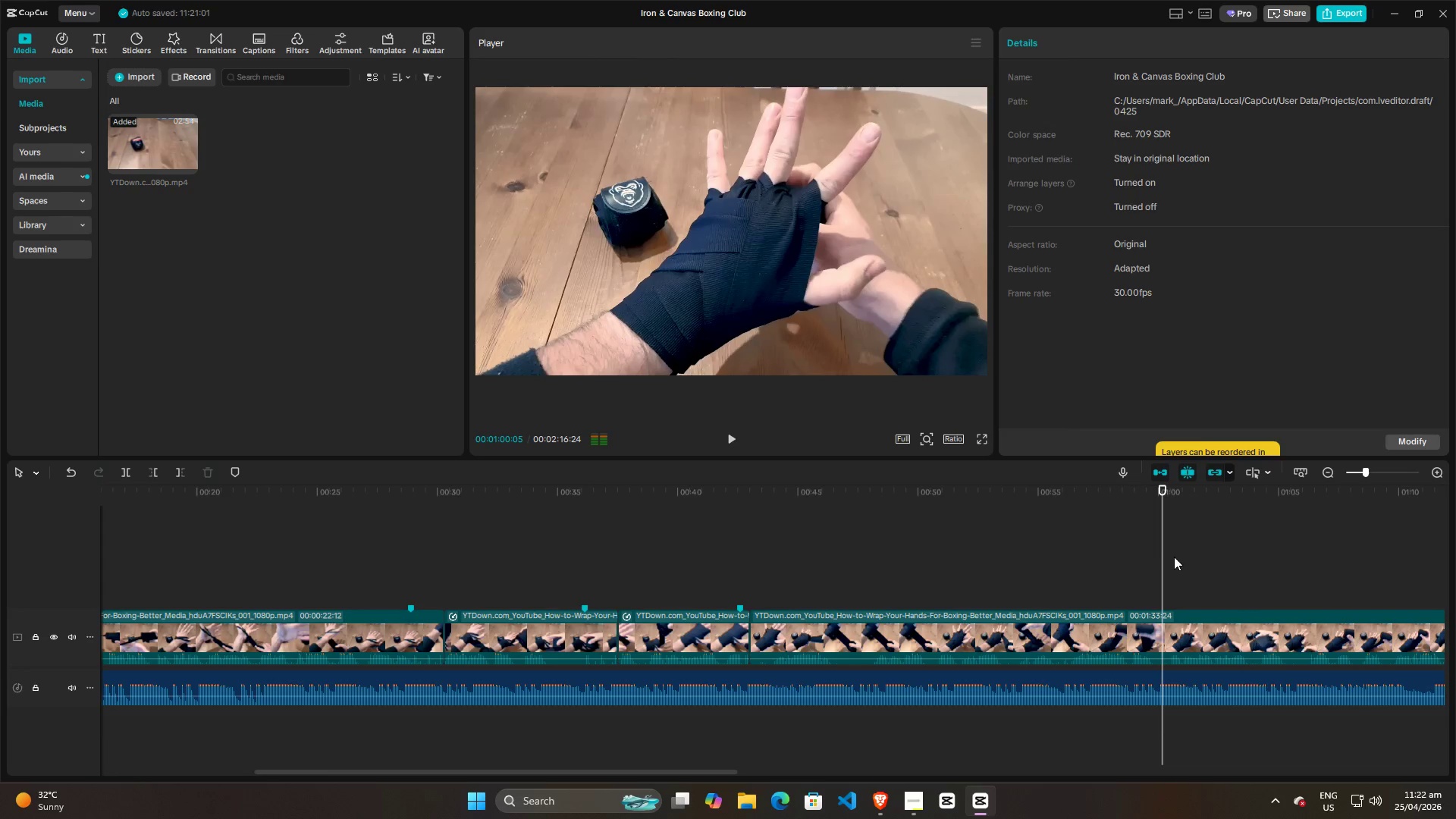 
key(Space)
 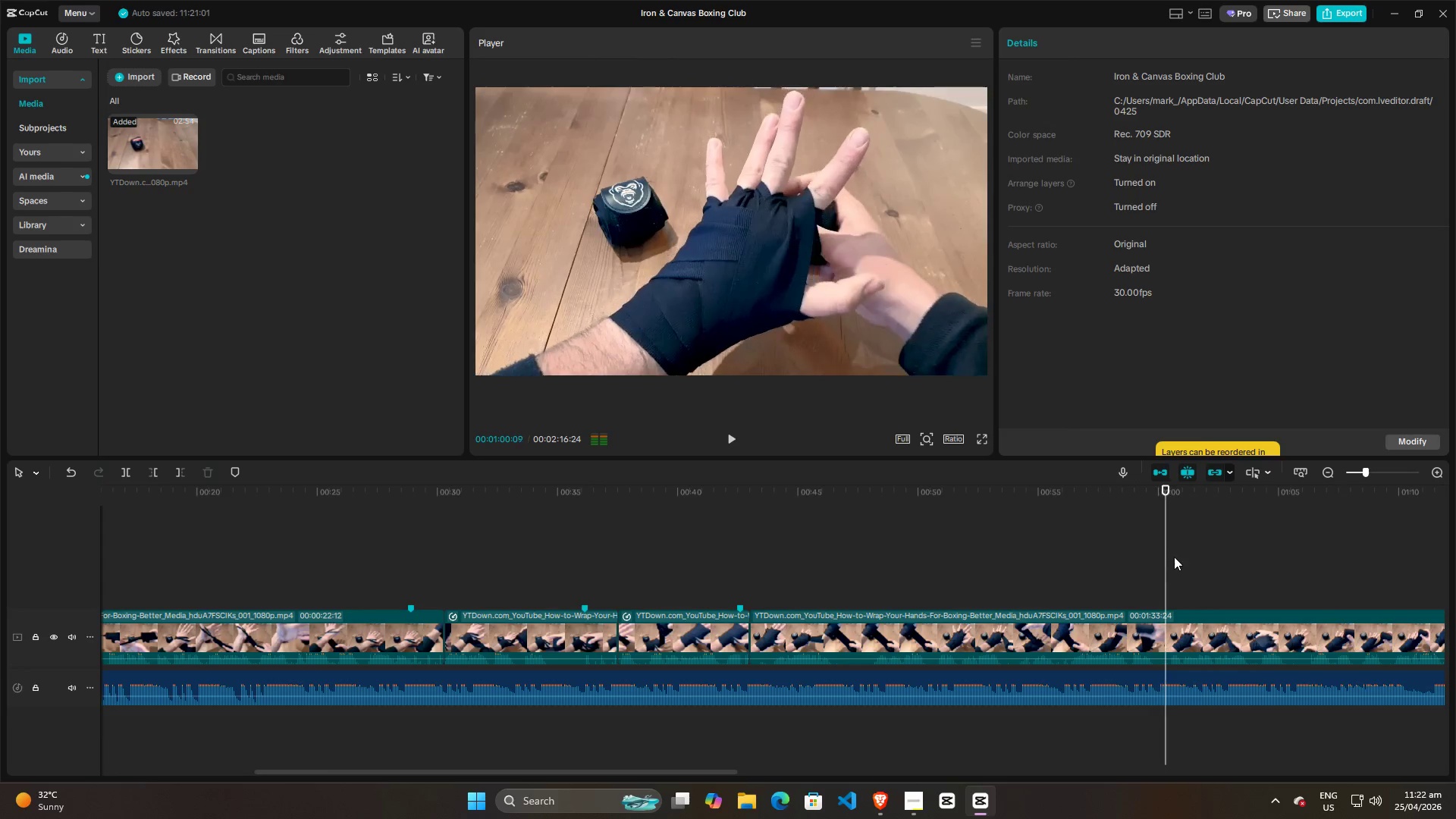 
key(Space)
 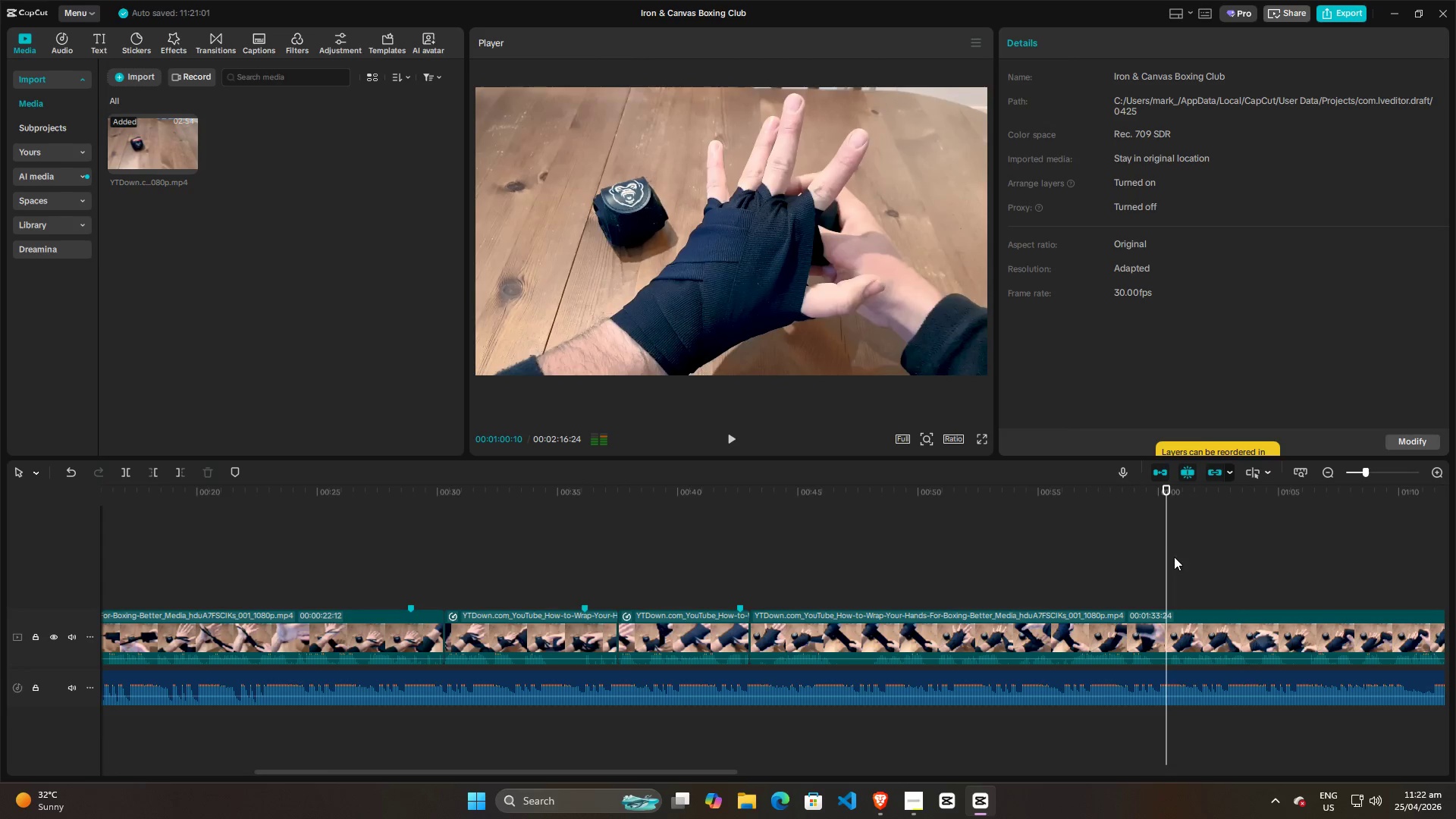 
key(Space)
 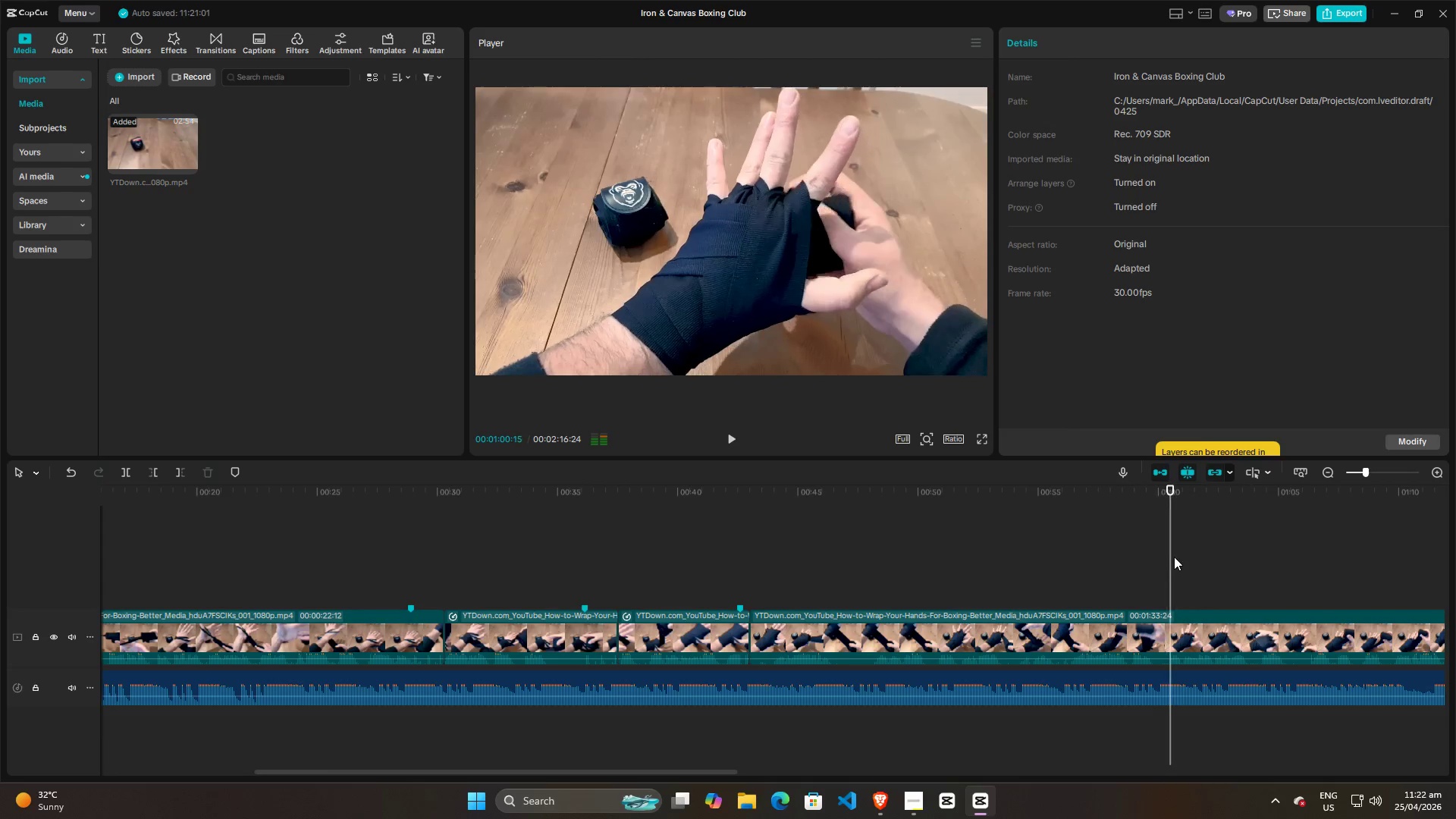 
key(Space)
 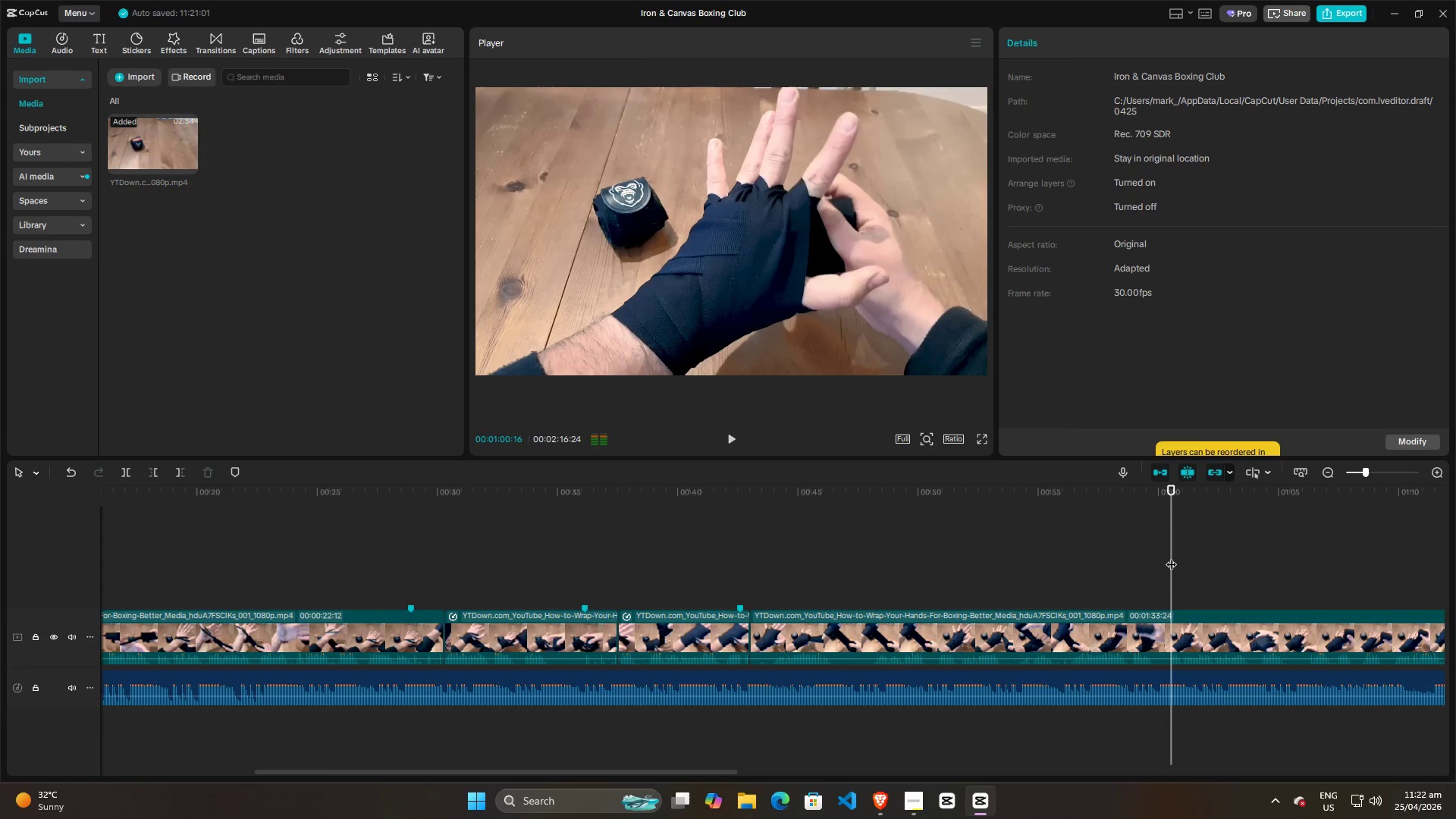 
left_click_drag(start_coordinate=[1171, 557], to_coordinate=[1166, 552])
 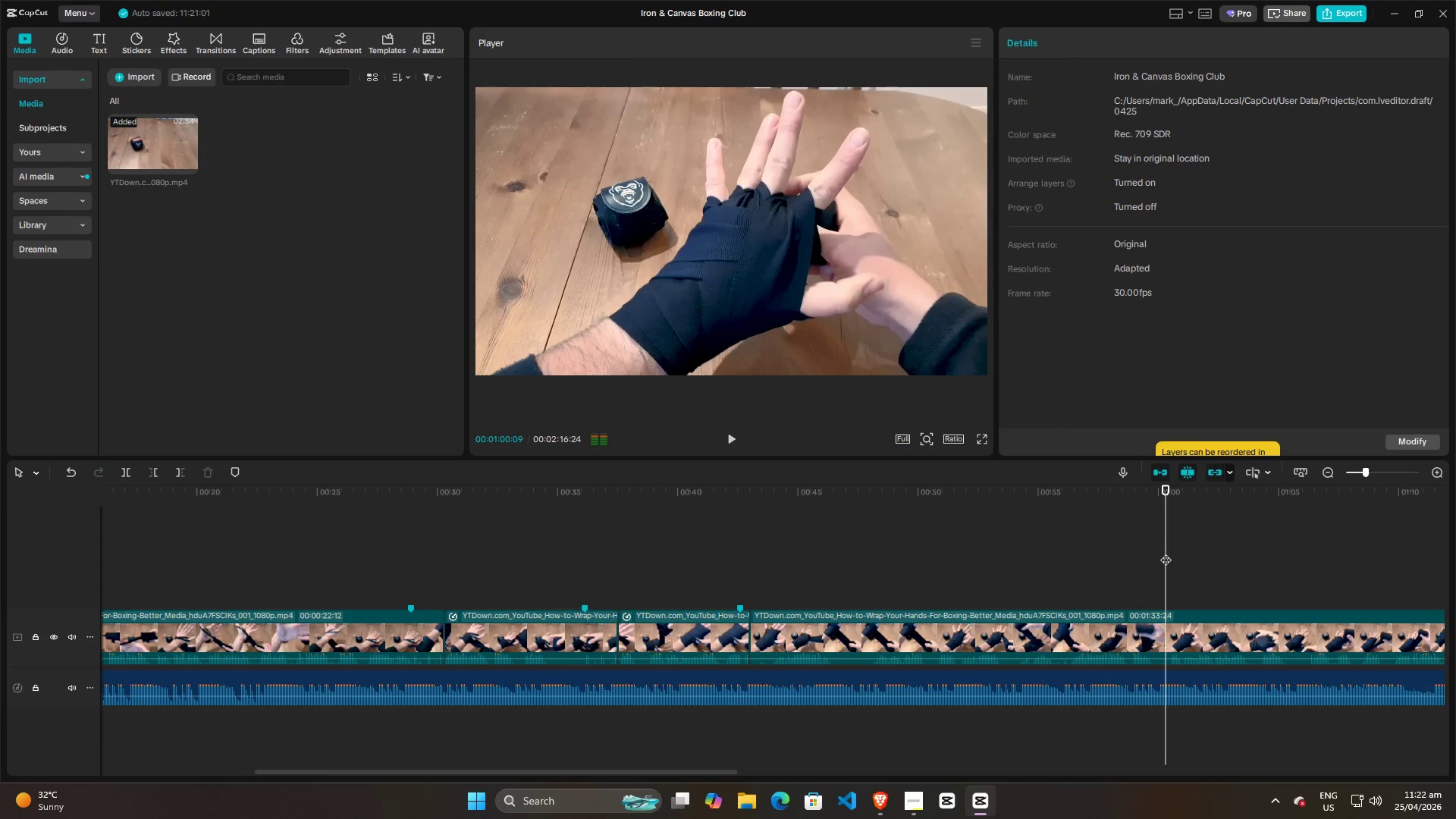 
key(Space)
 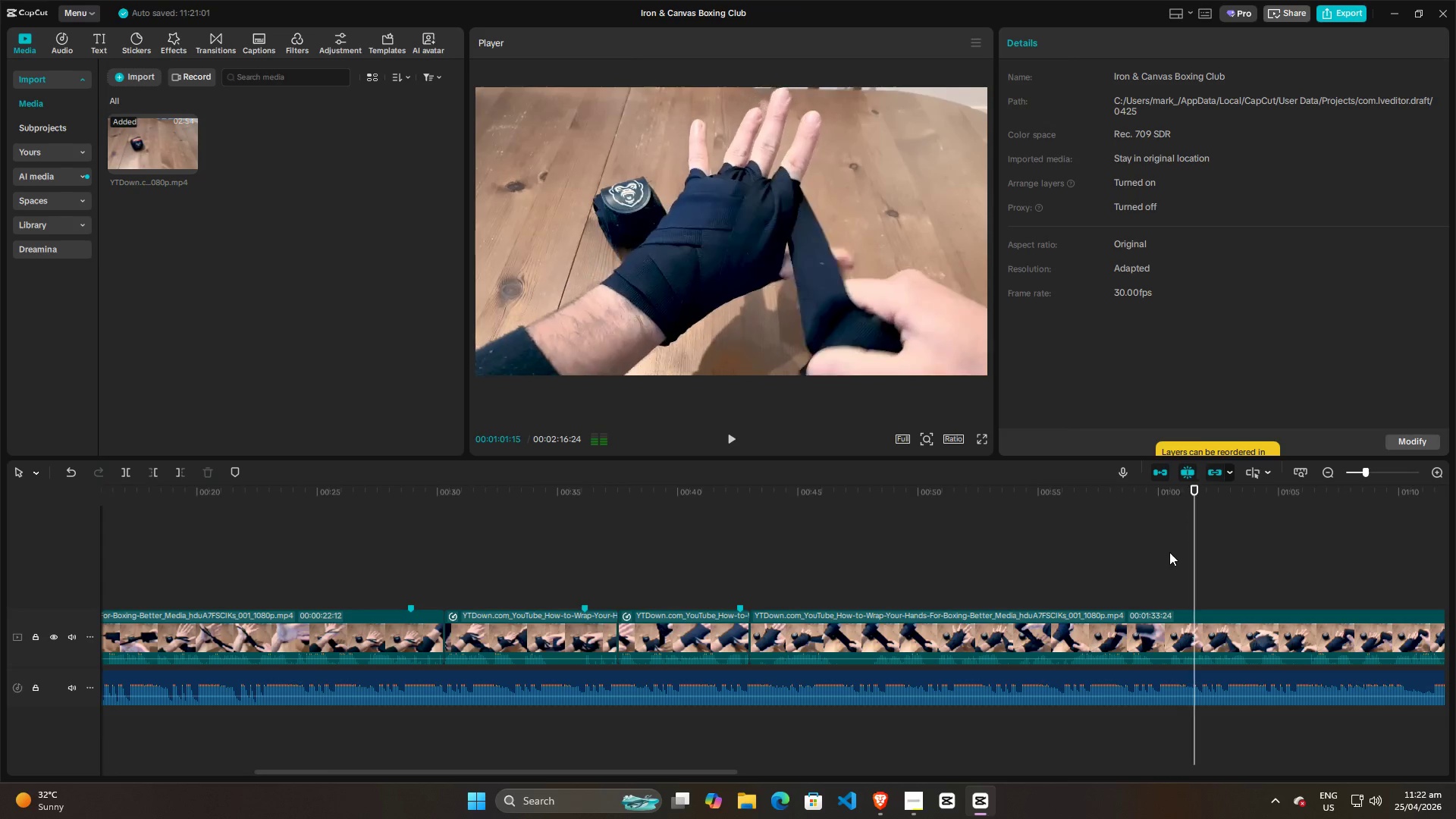 
key(Space)
 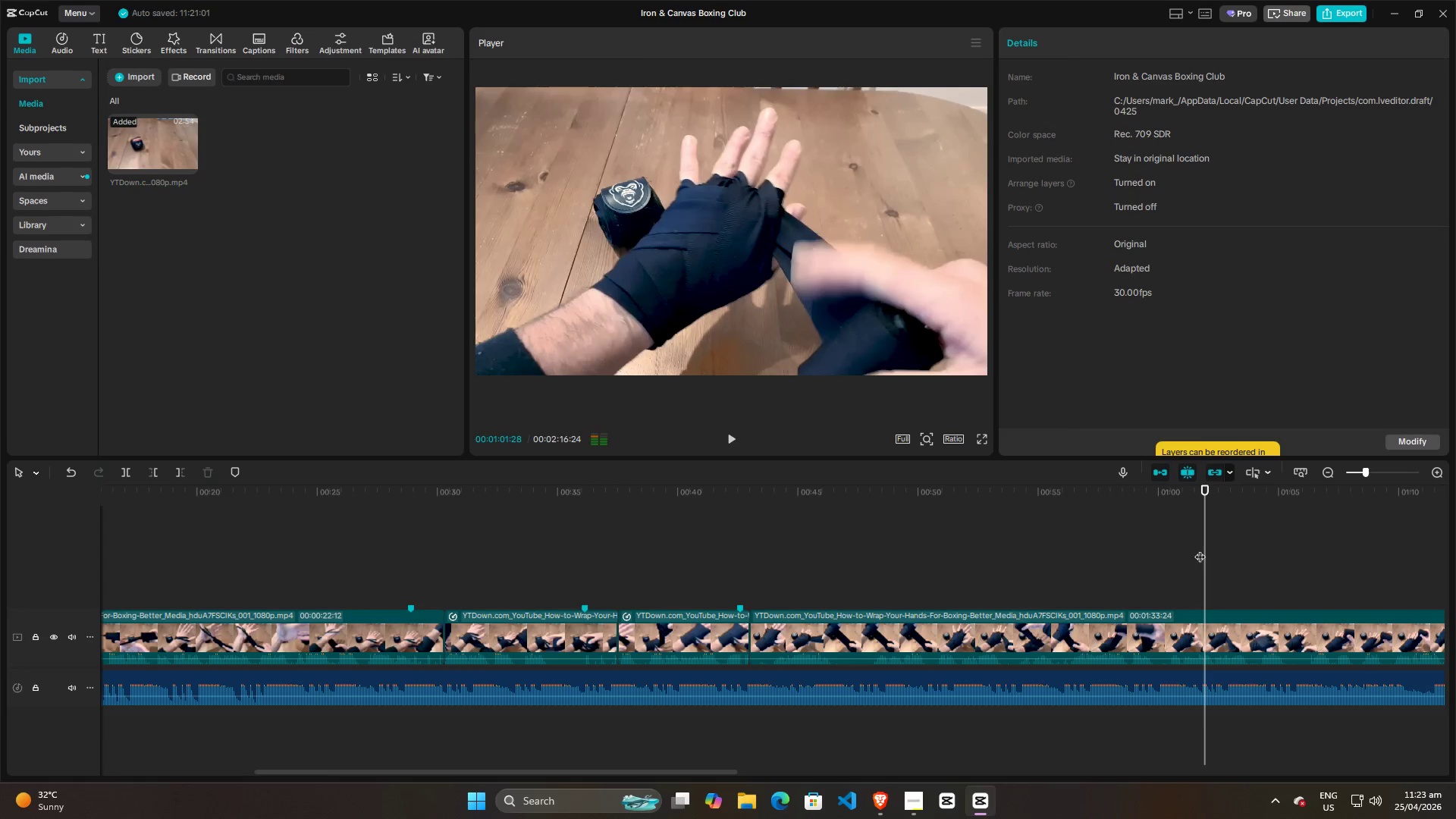 
left_click_drag(start_coordinate=[1200, 549], to_coordinate=[1160, 549])
 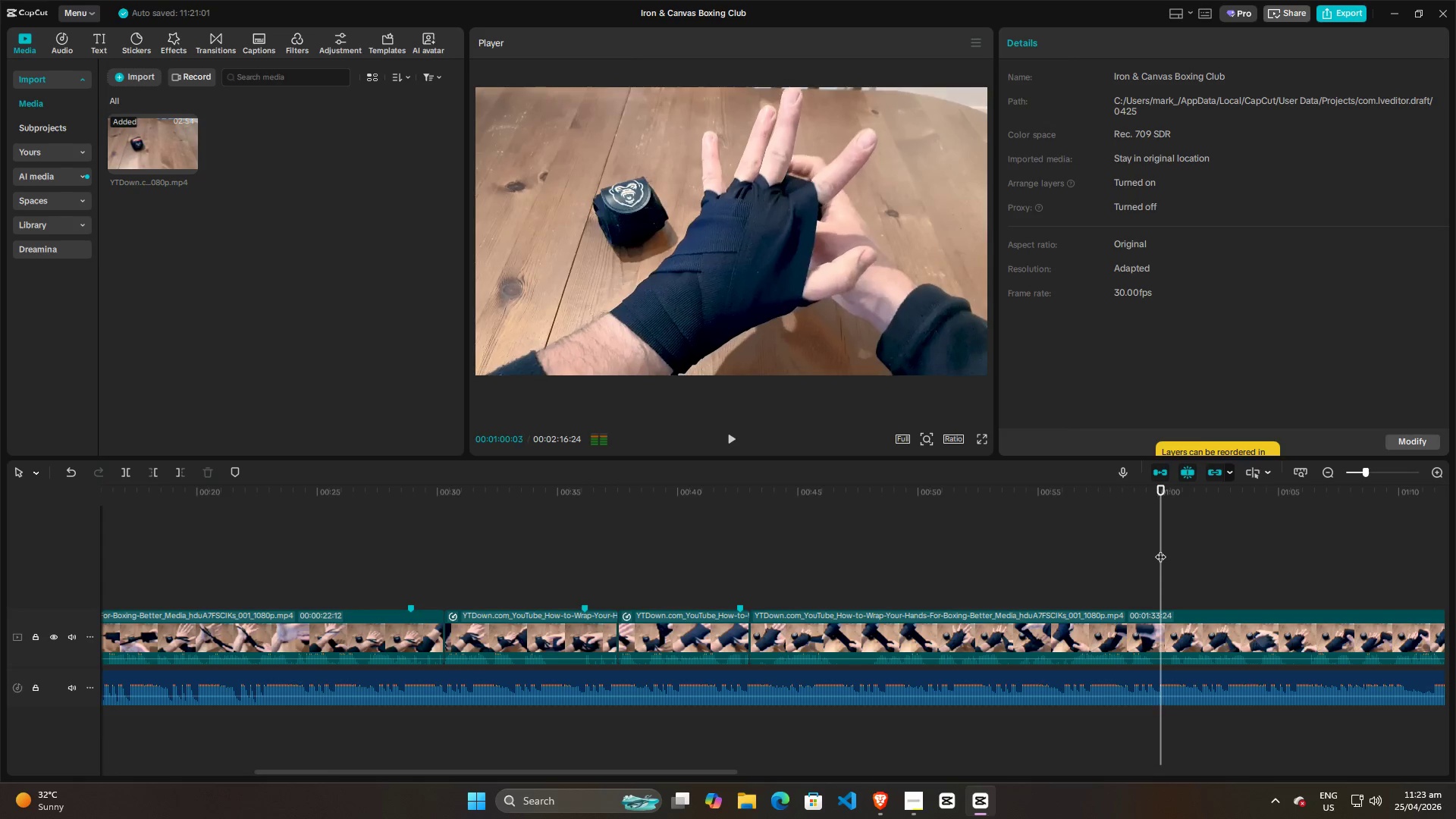 
key(Space)
 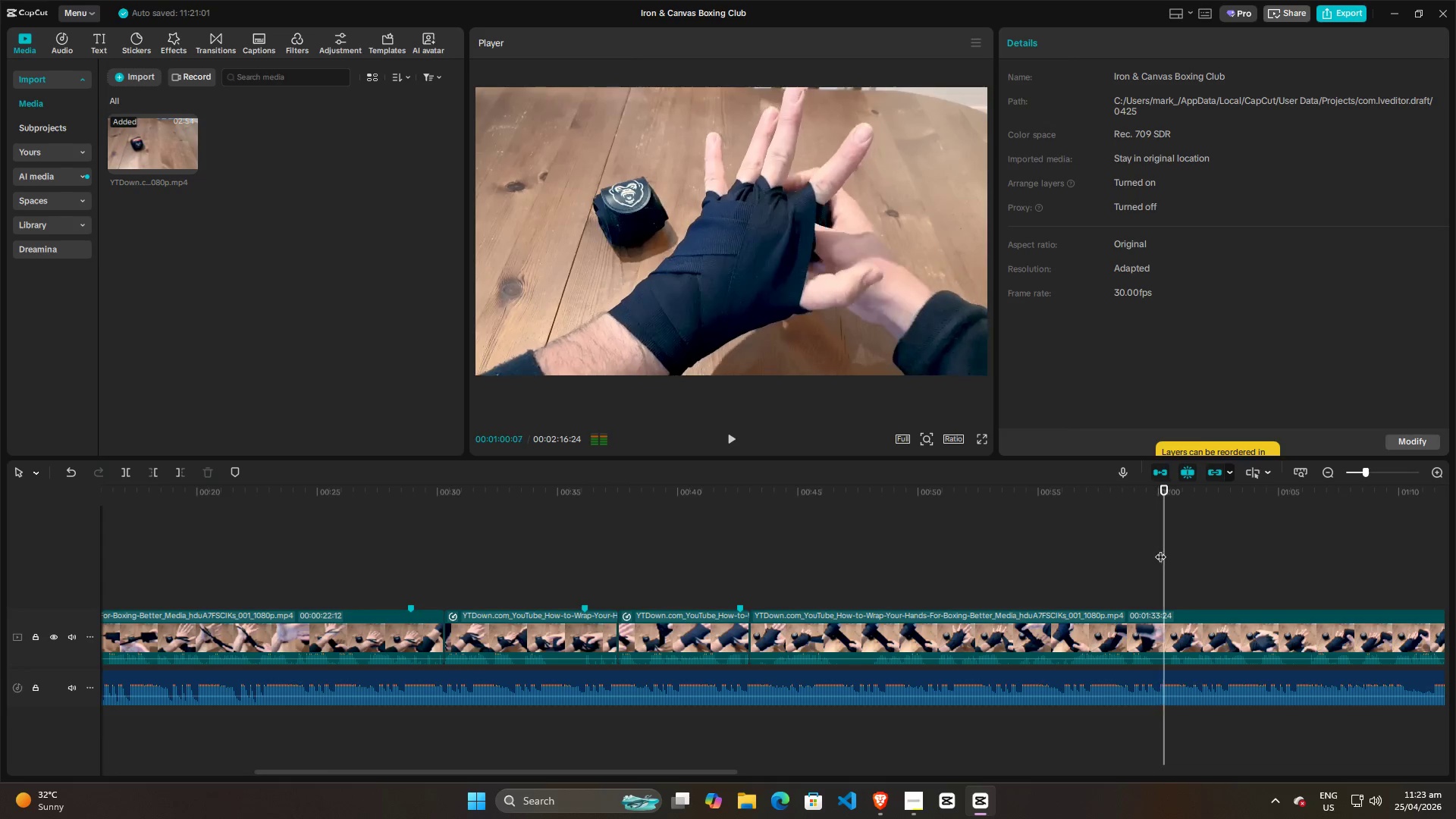 
key(Space)
 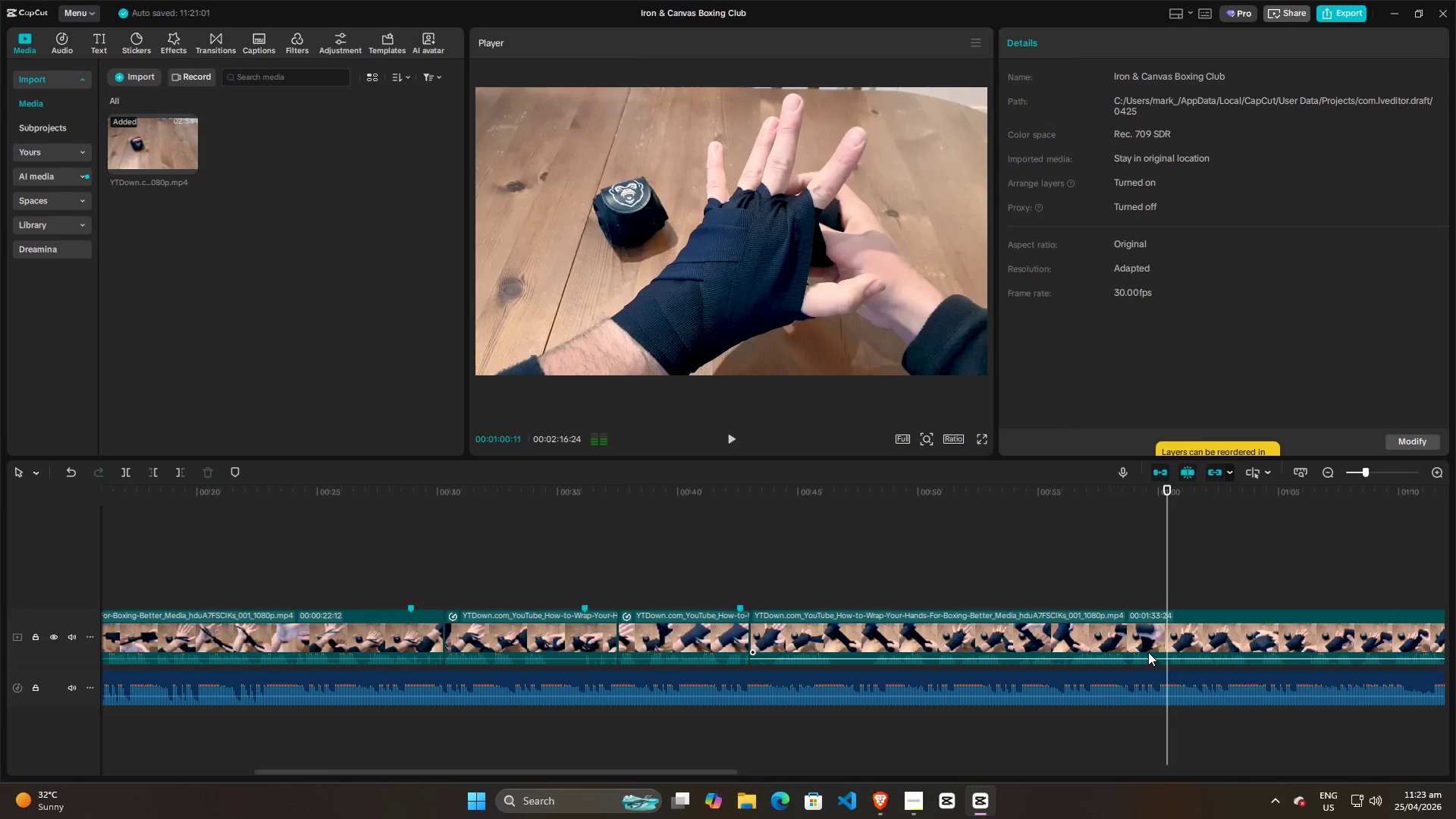 
left_click([1148, 639])
 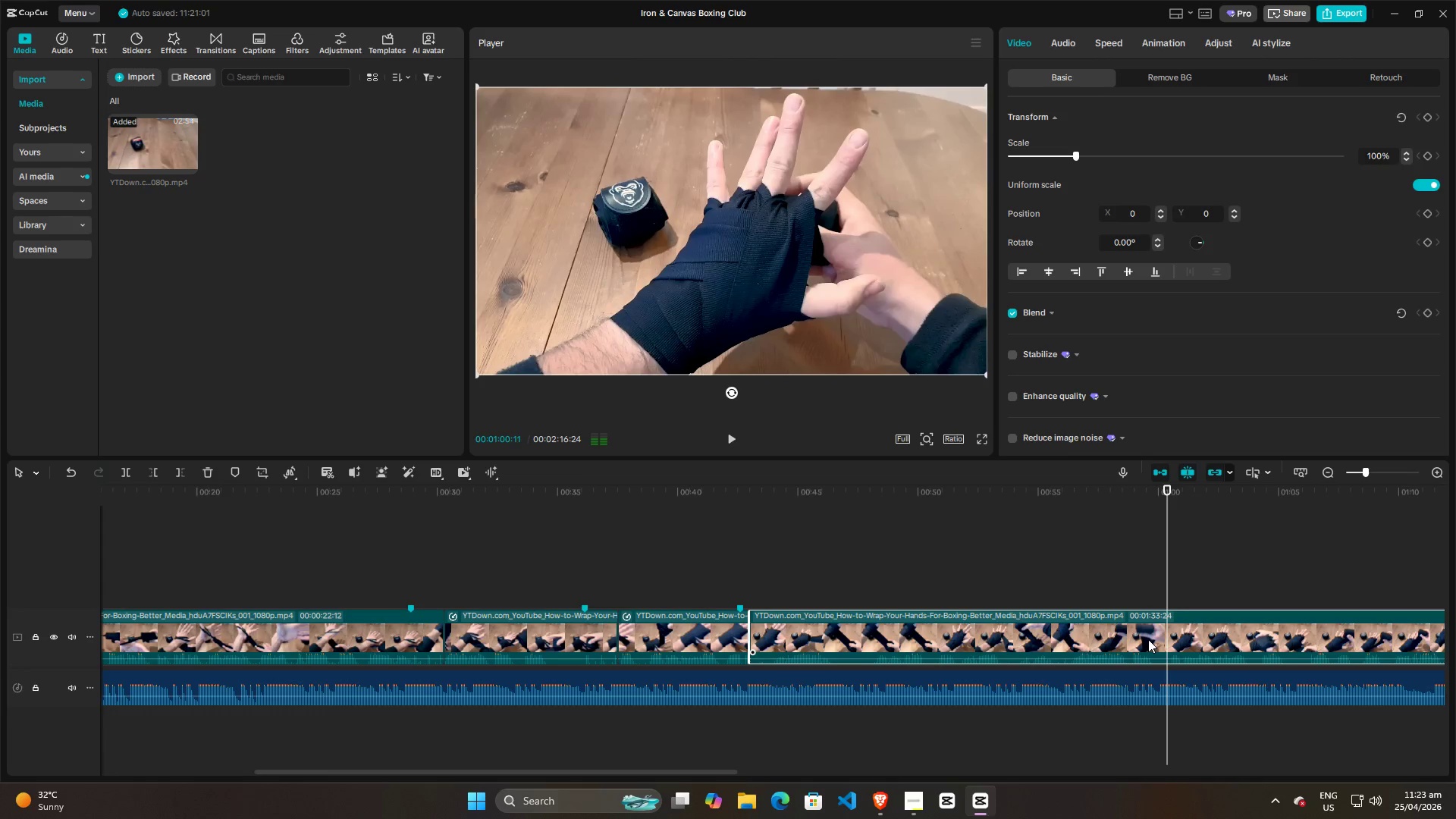 
key(Control+B)
 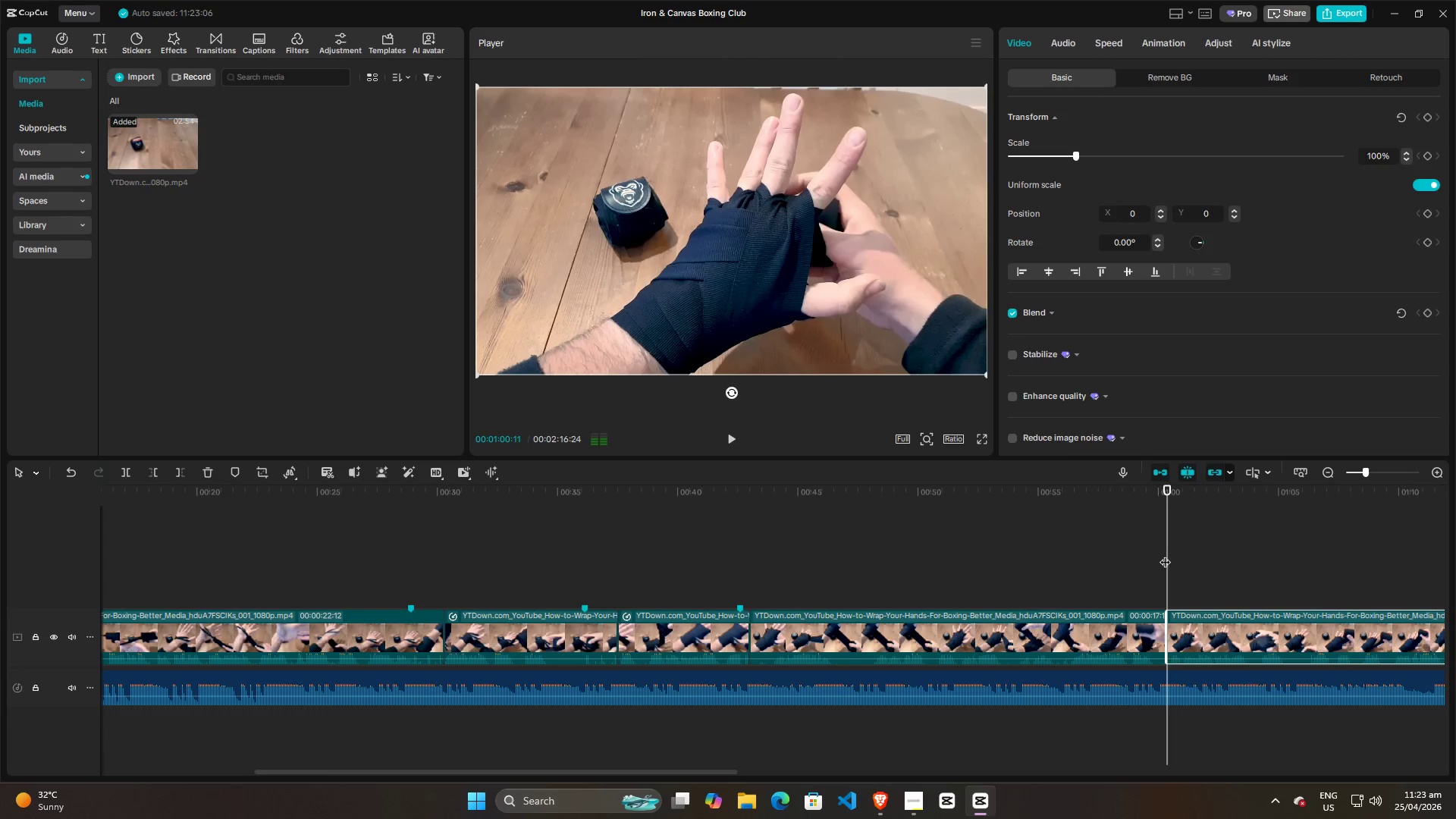 
left_click_drag(start_coordinate=[1168, 552], to_coordinate=[815, 541])
 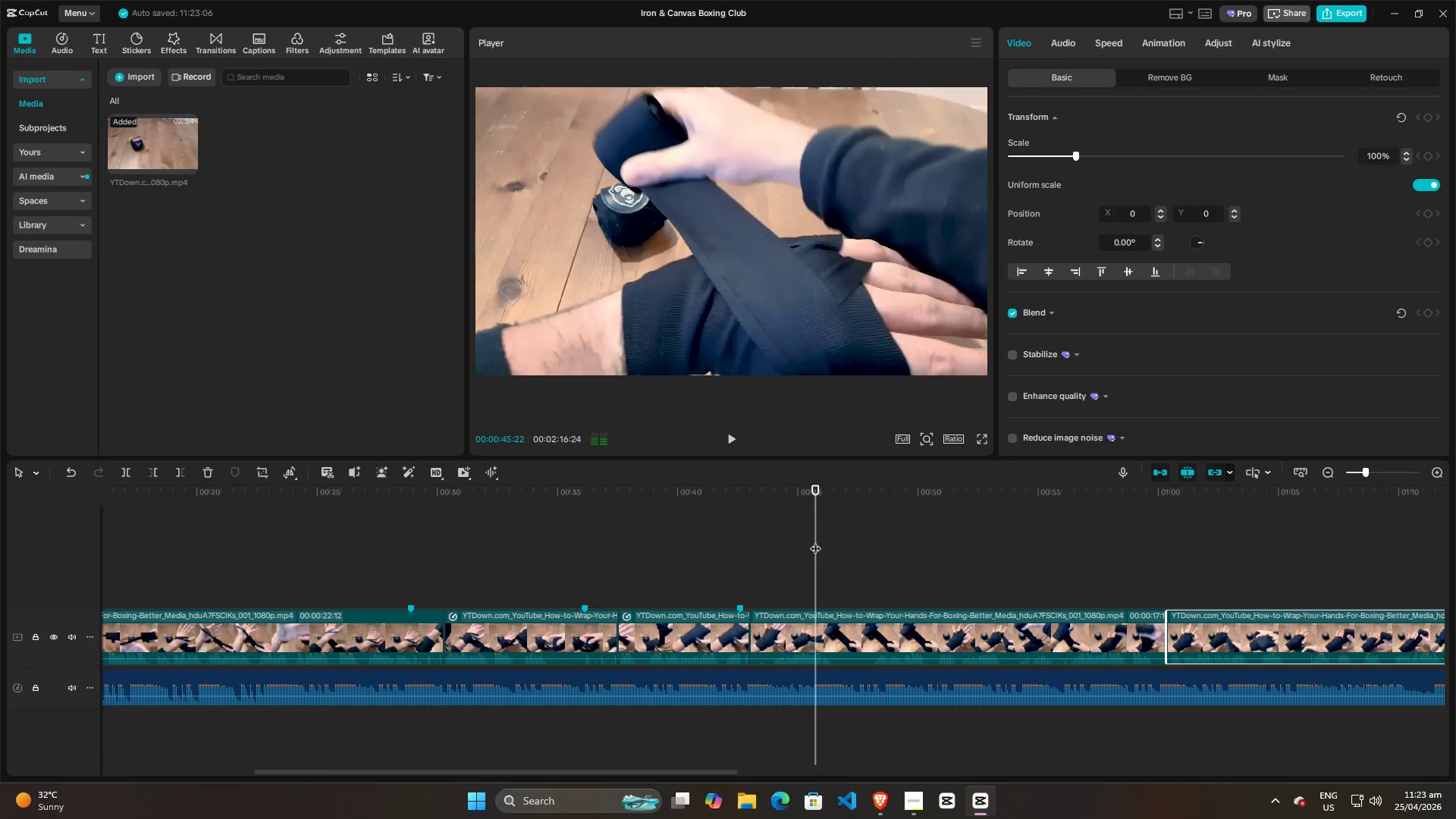 
key(Space)
 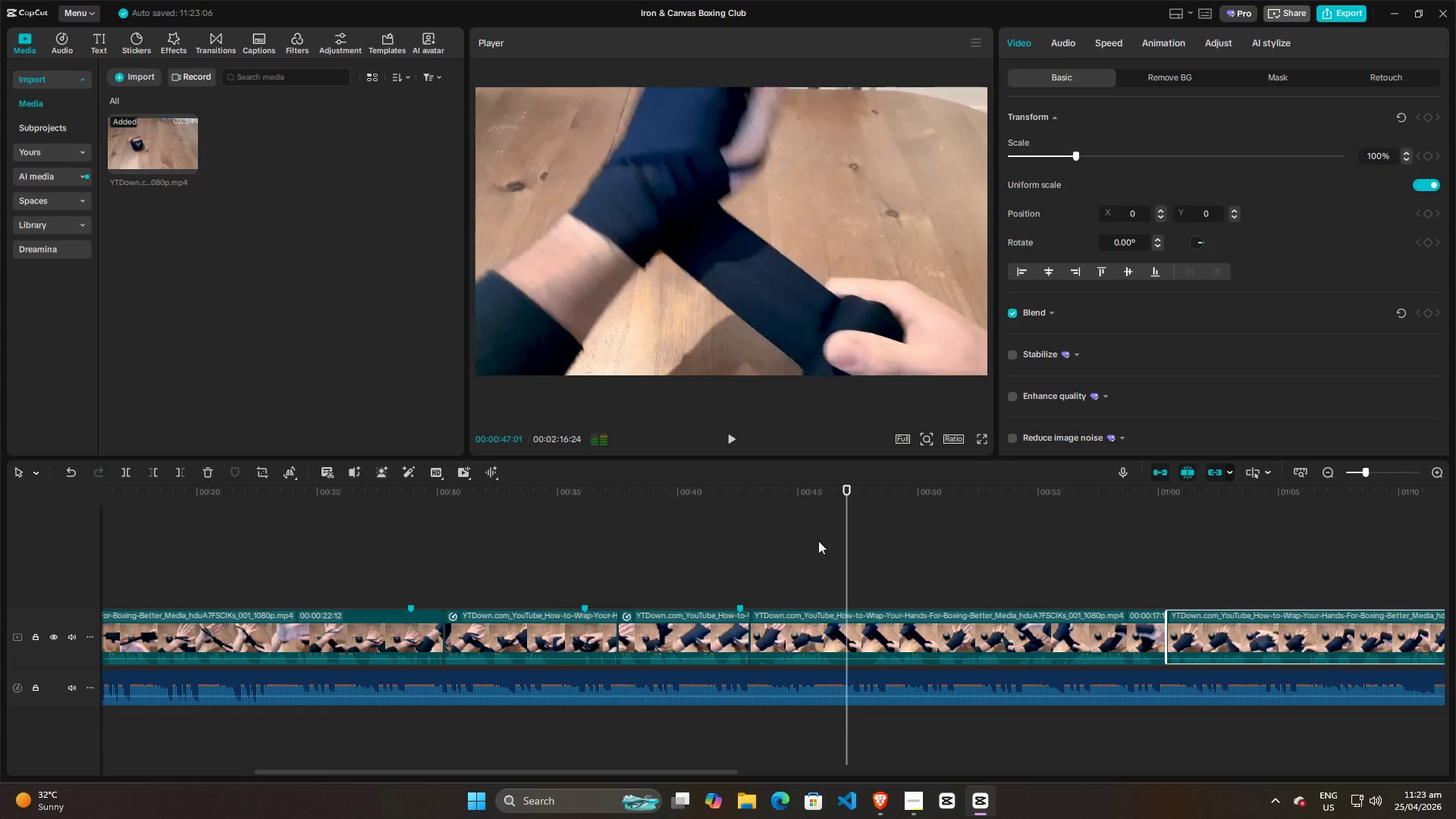 
key(Space)
 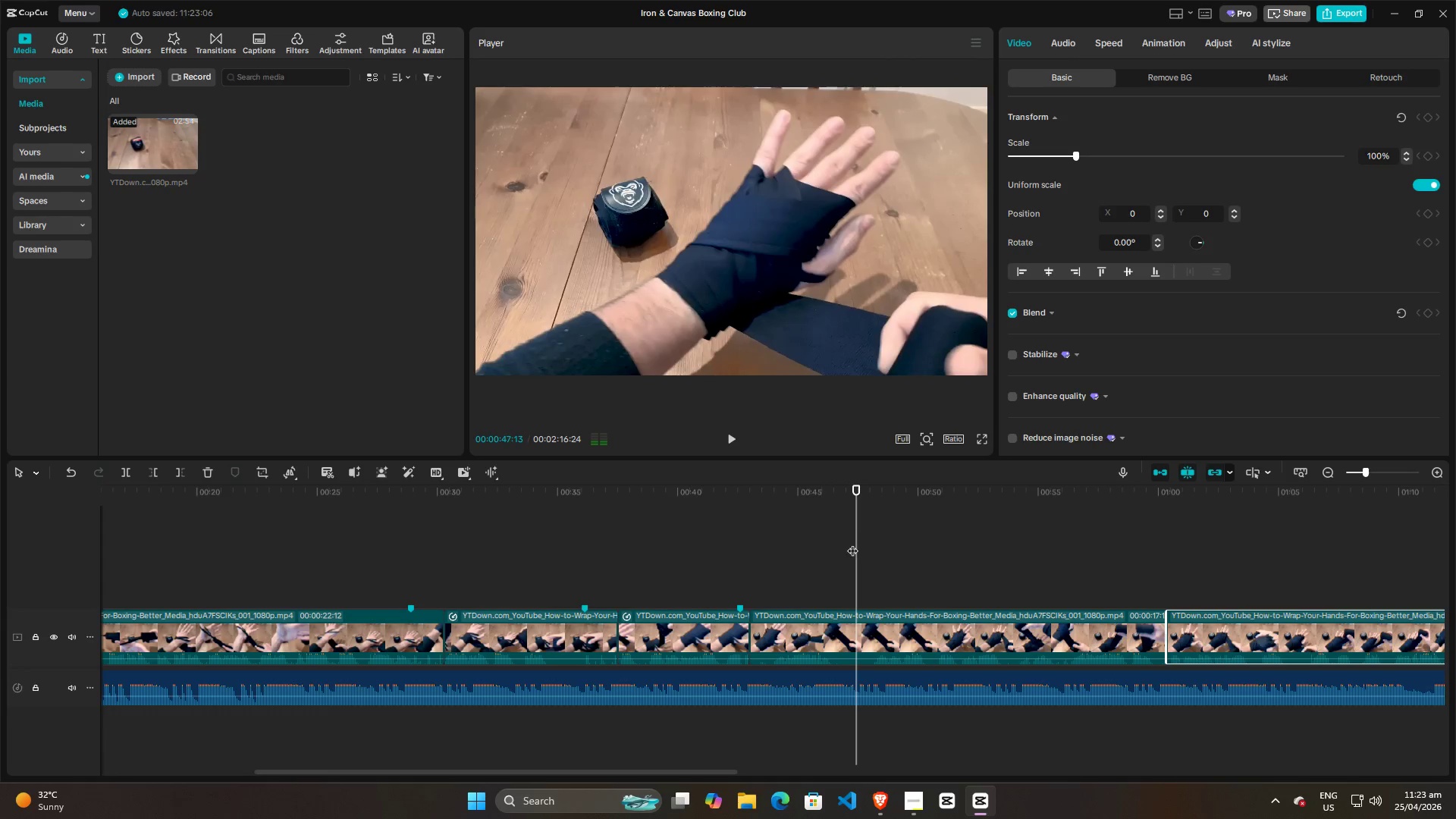 
left_click_drag(start_coordinate=[854, 543], to_coordinate=[805, 544])
 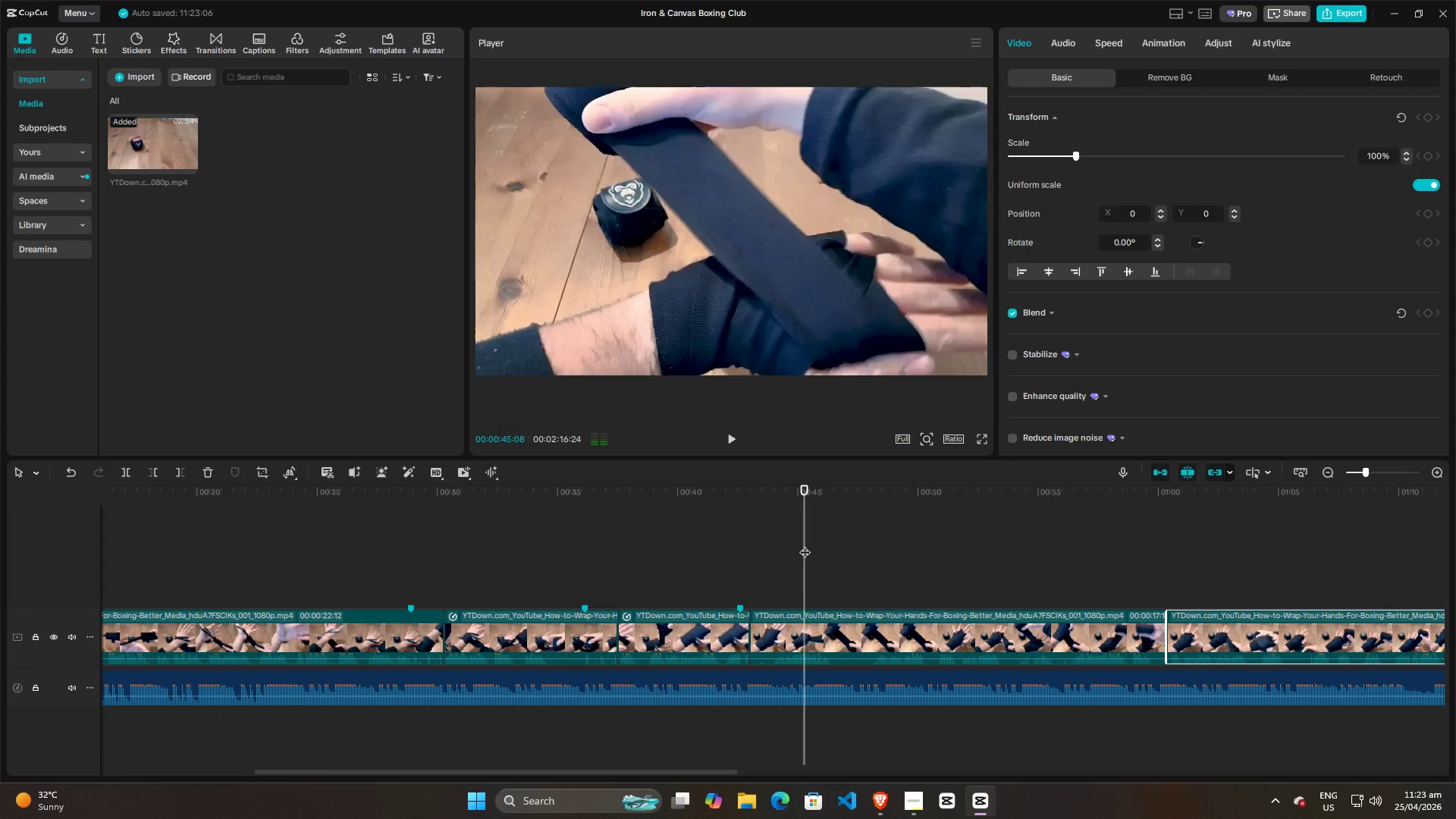 
key(Space)
 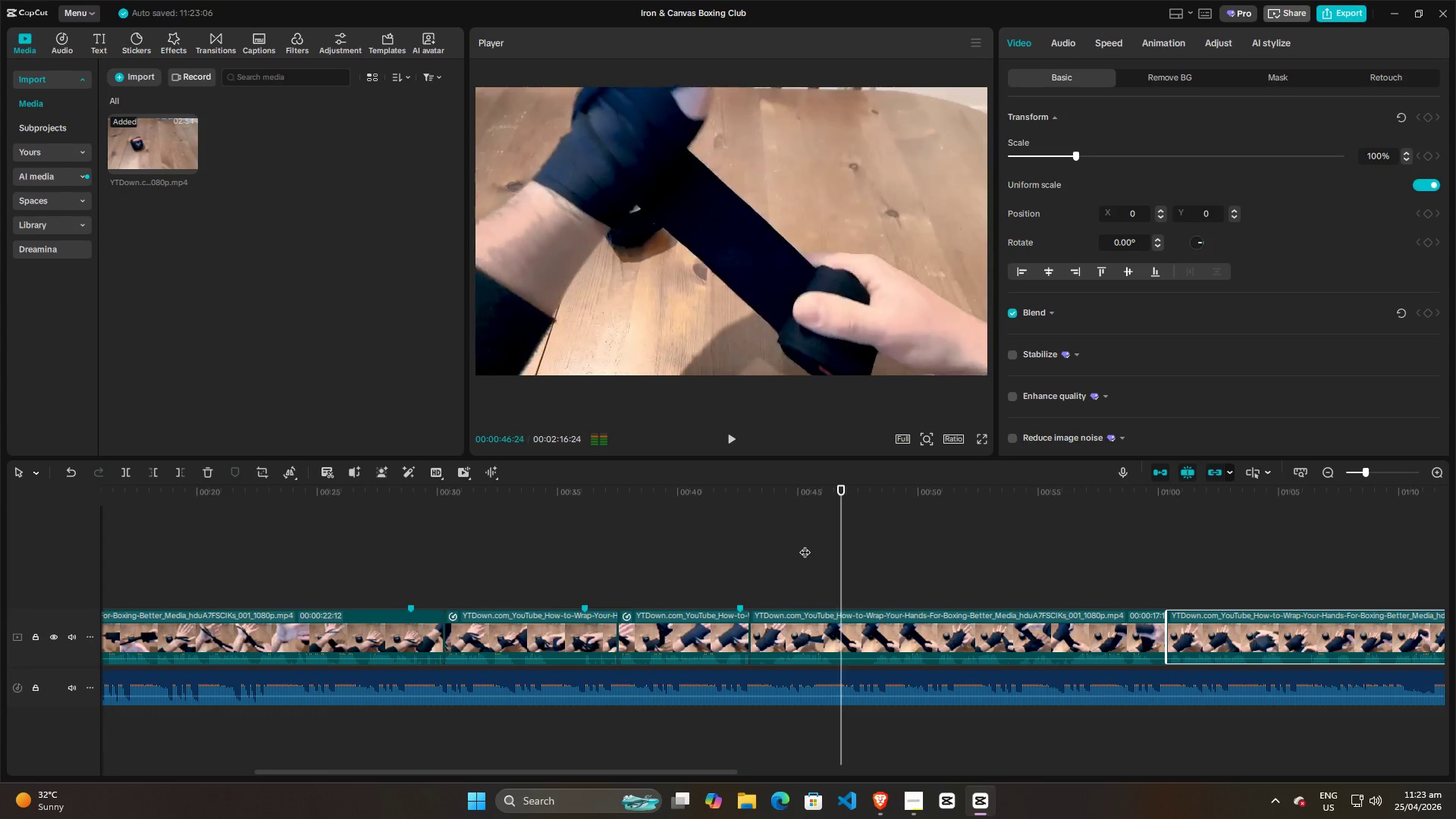 
key(Space)
 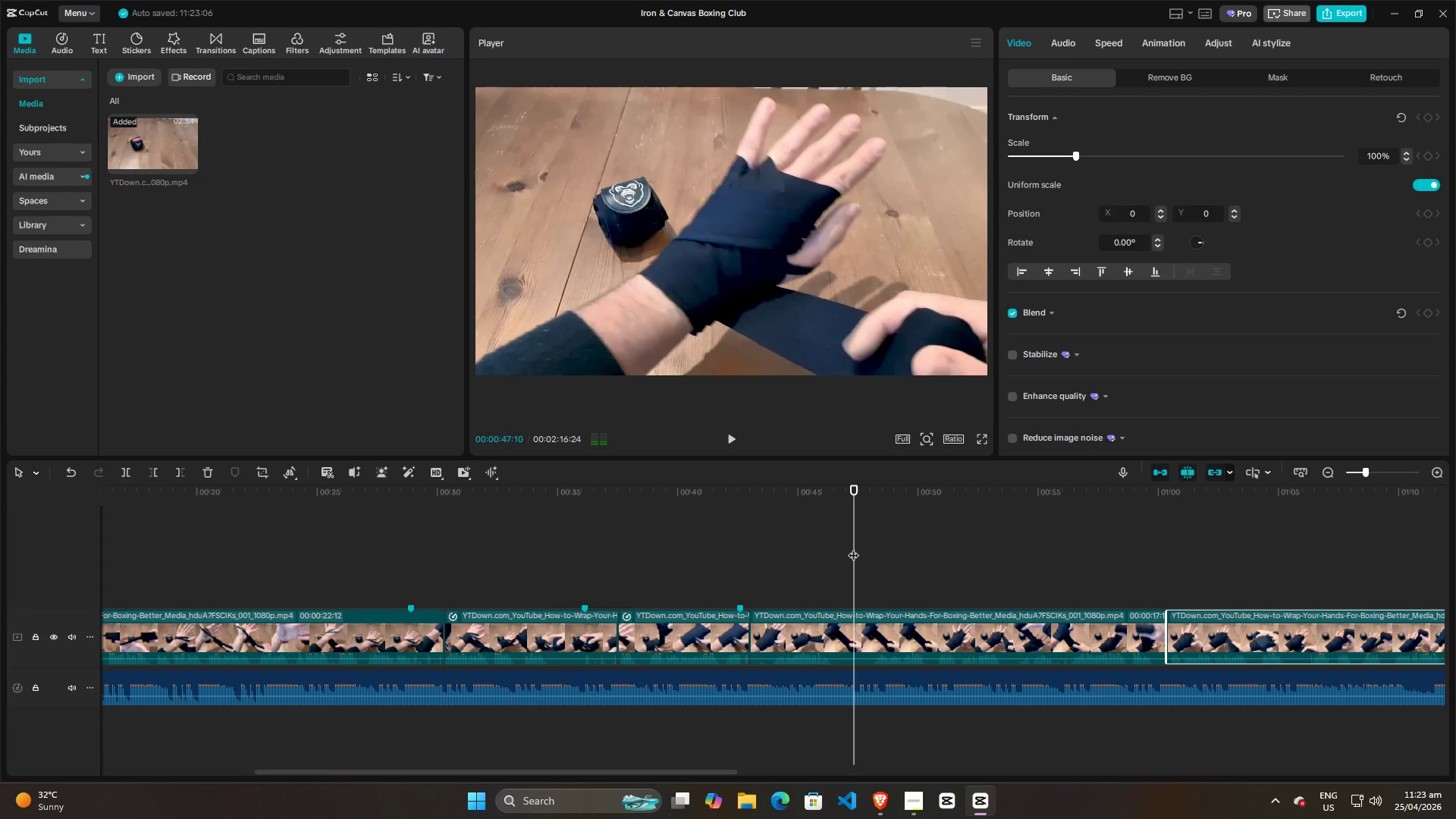 
left_click_drag(start_coordinate=[853, 548], to_coordinate=[767, 548])
 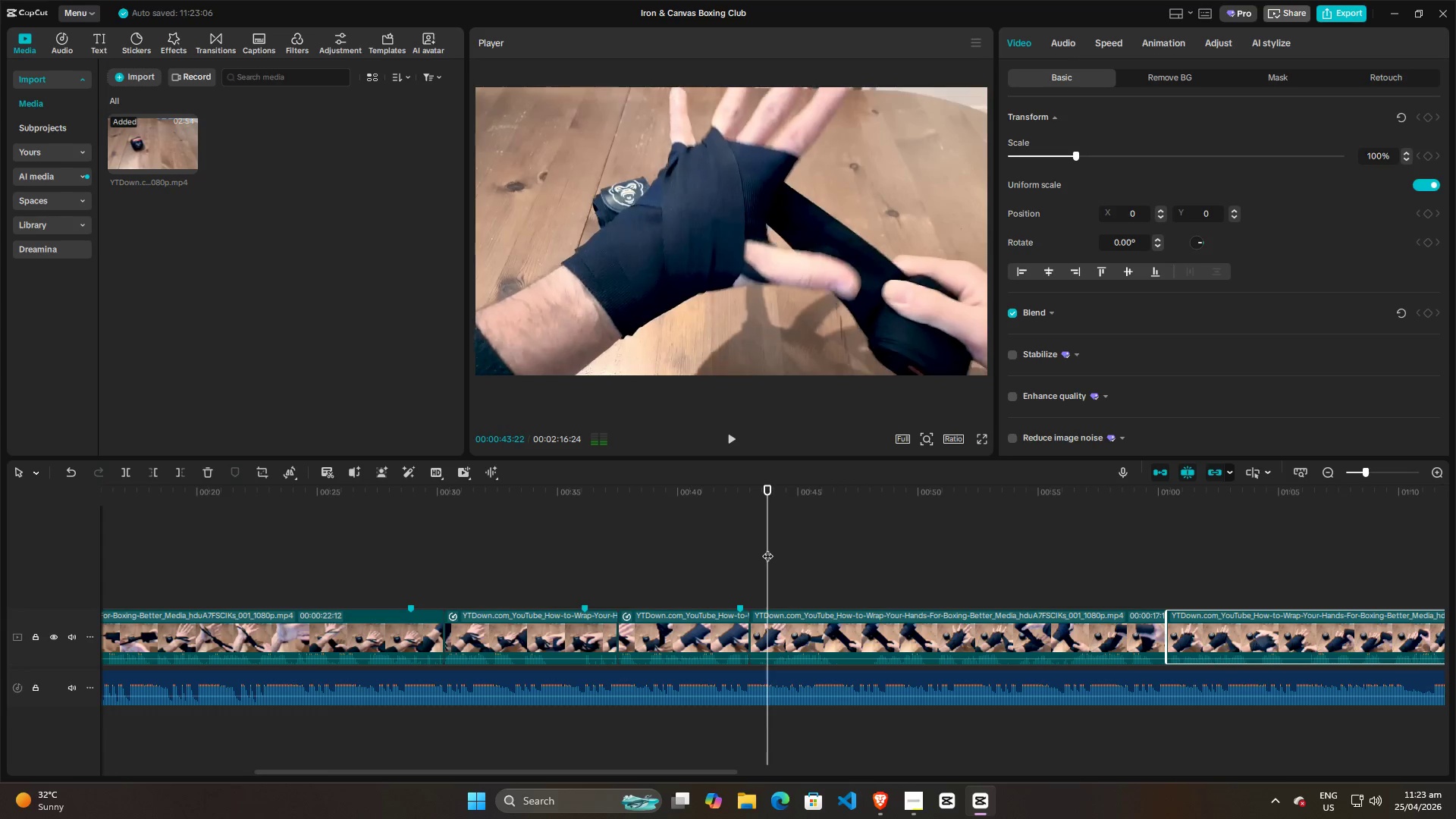 
key(Space)
 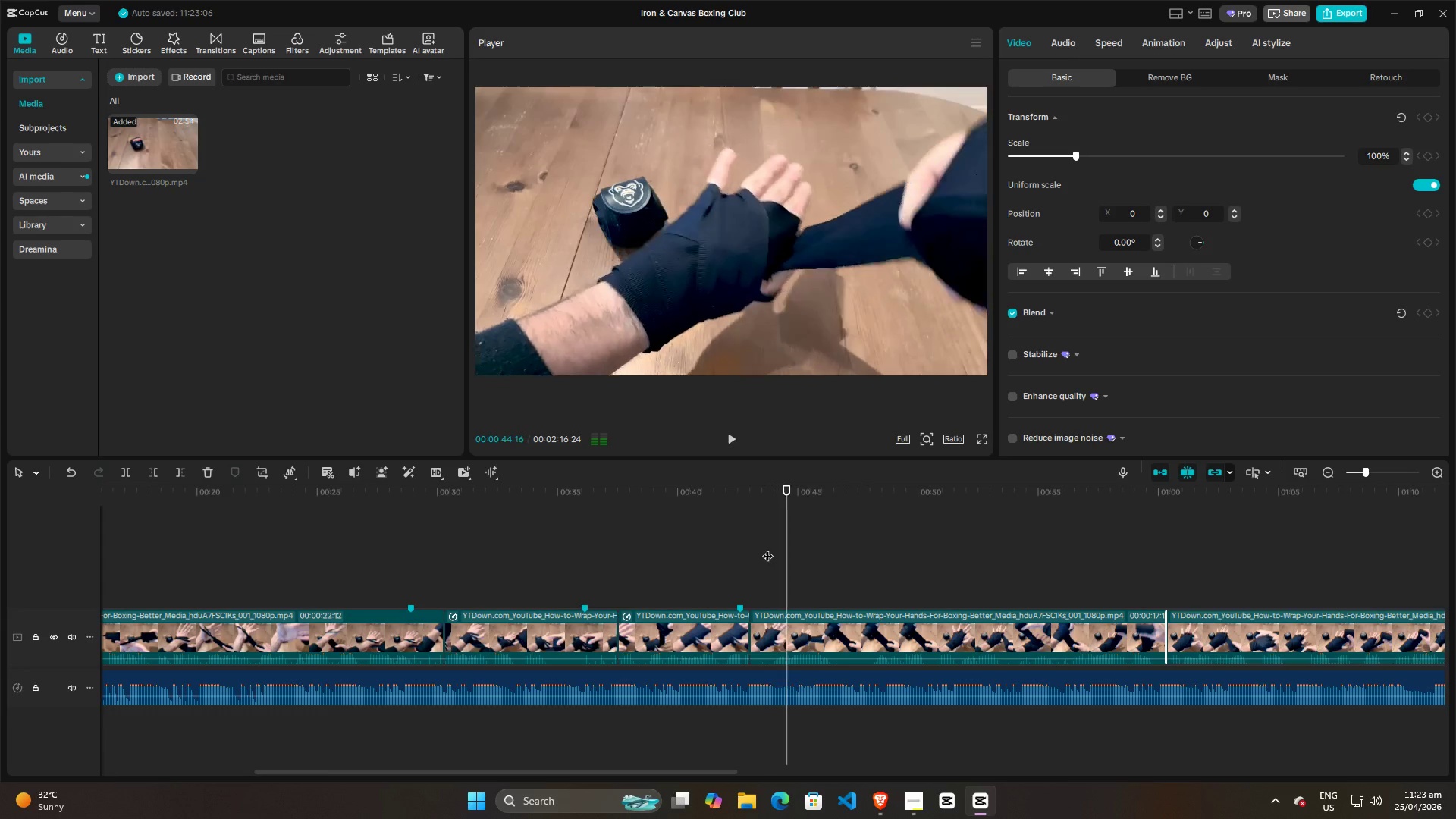 
key(Space)
 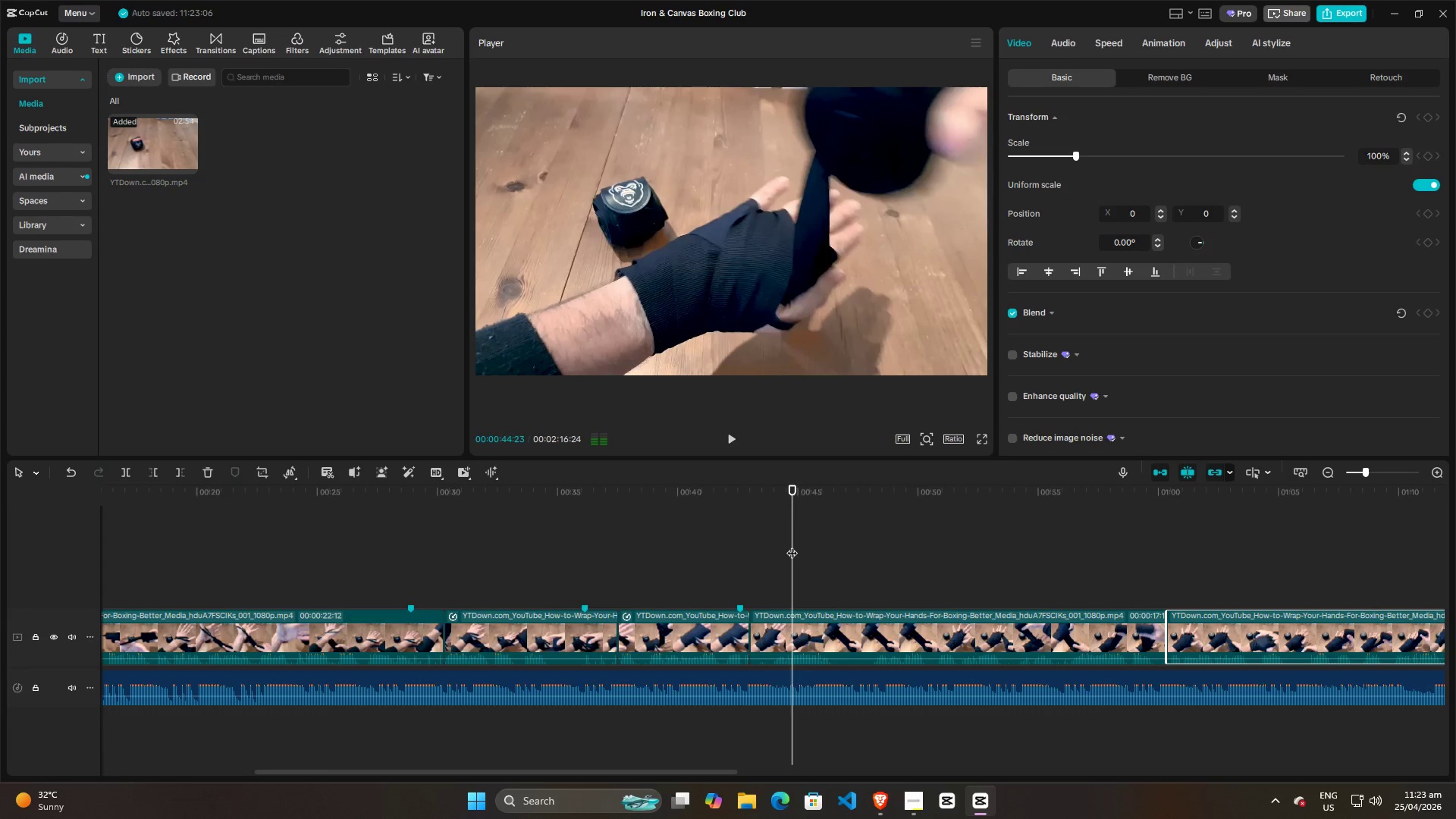 
left_click_drag(start_coordinate=[792, 545], to_coordinate=[761, 545])
 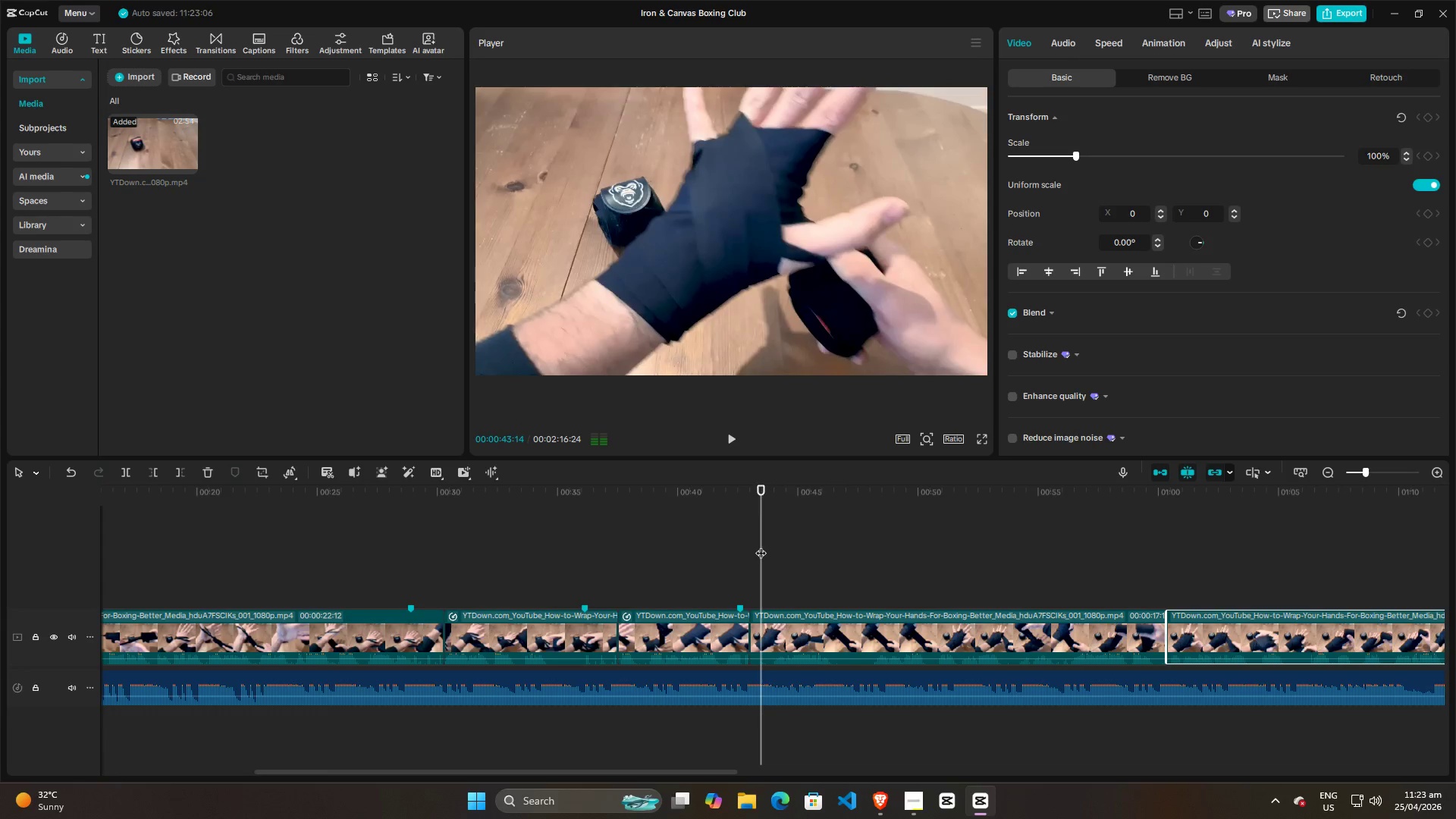 
key(Space)
 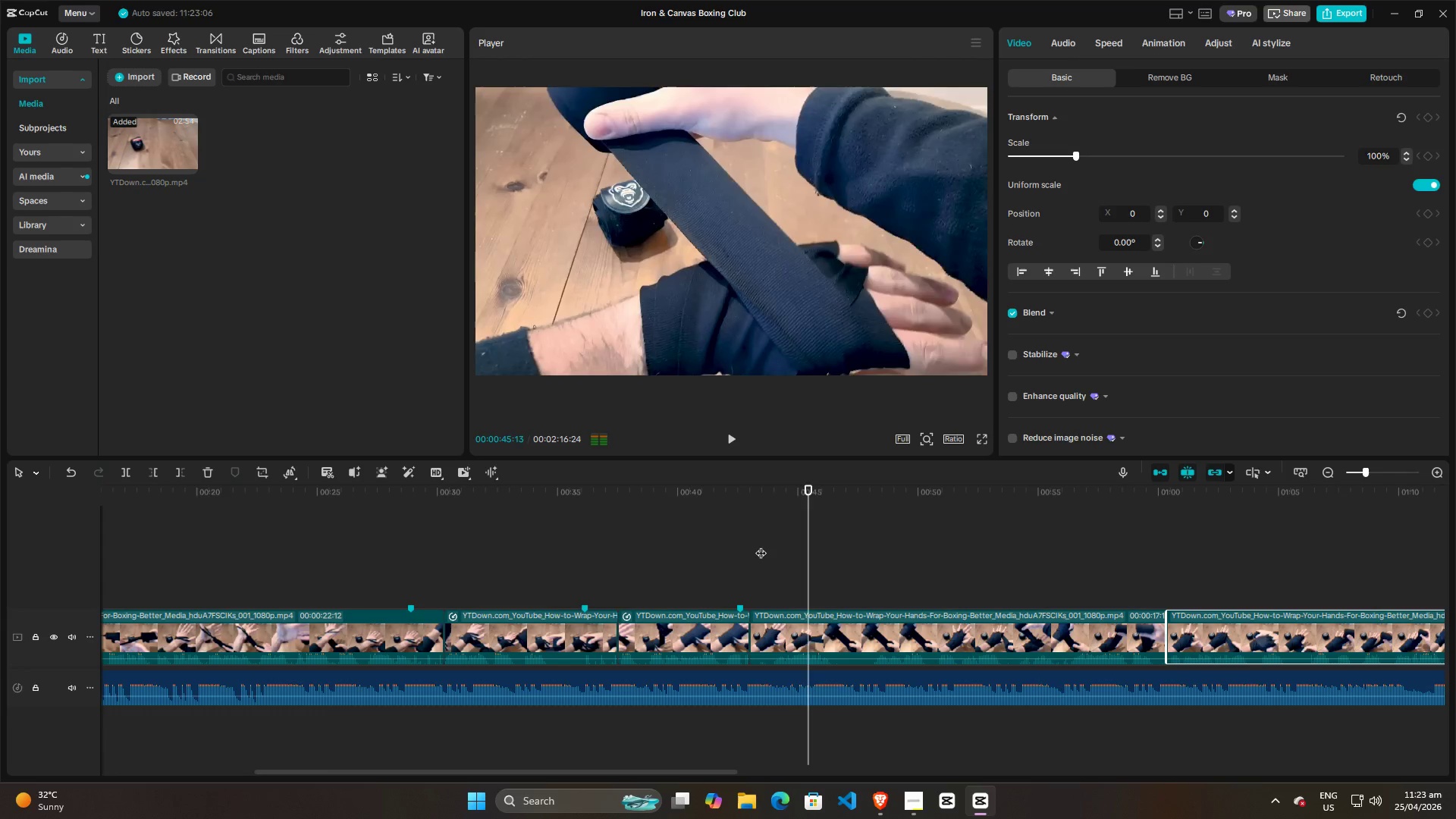 
key(Space)
 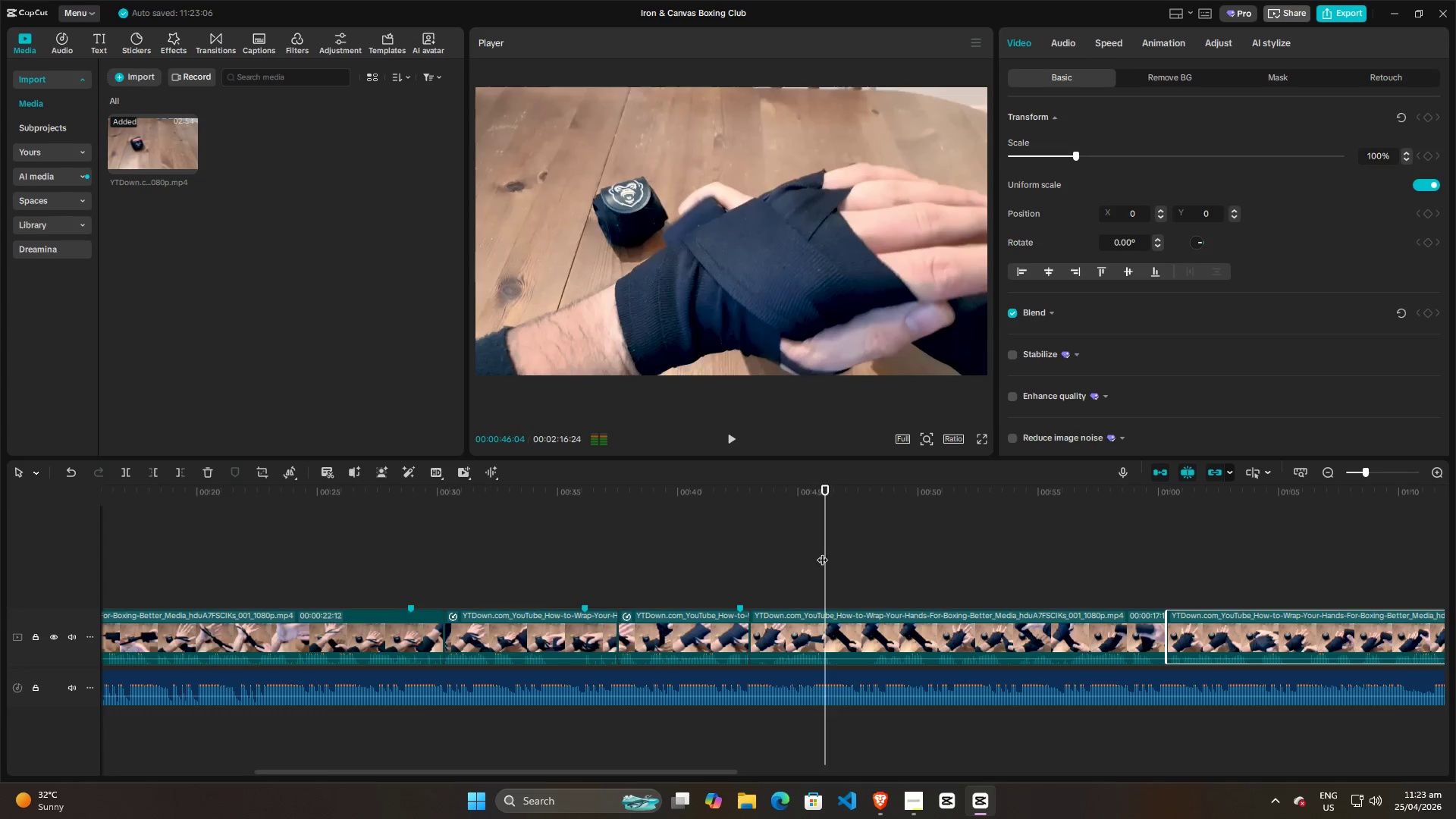 
left_click_drag(start_coordinate=[822, 552], to_coordinate=[722, 557])
 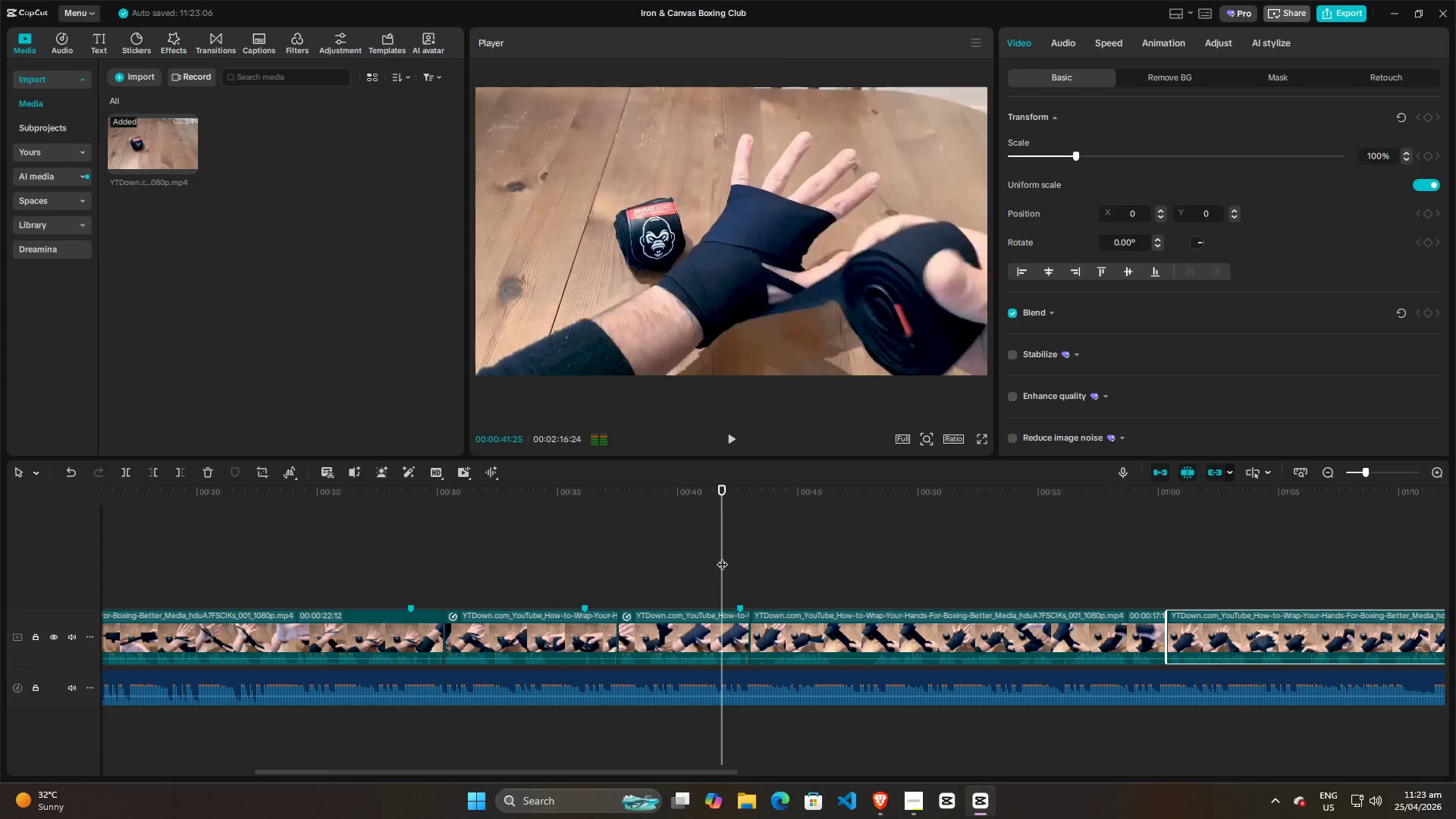 
key(Space)
 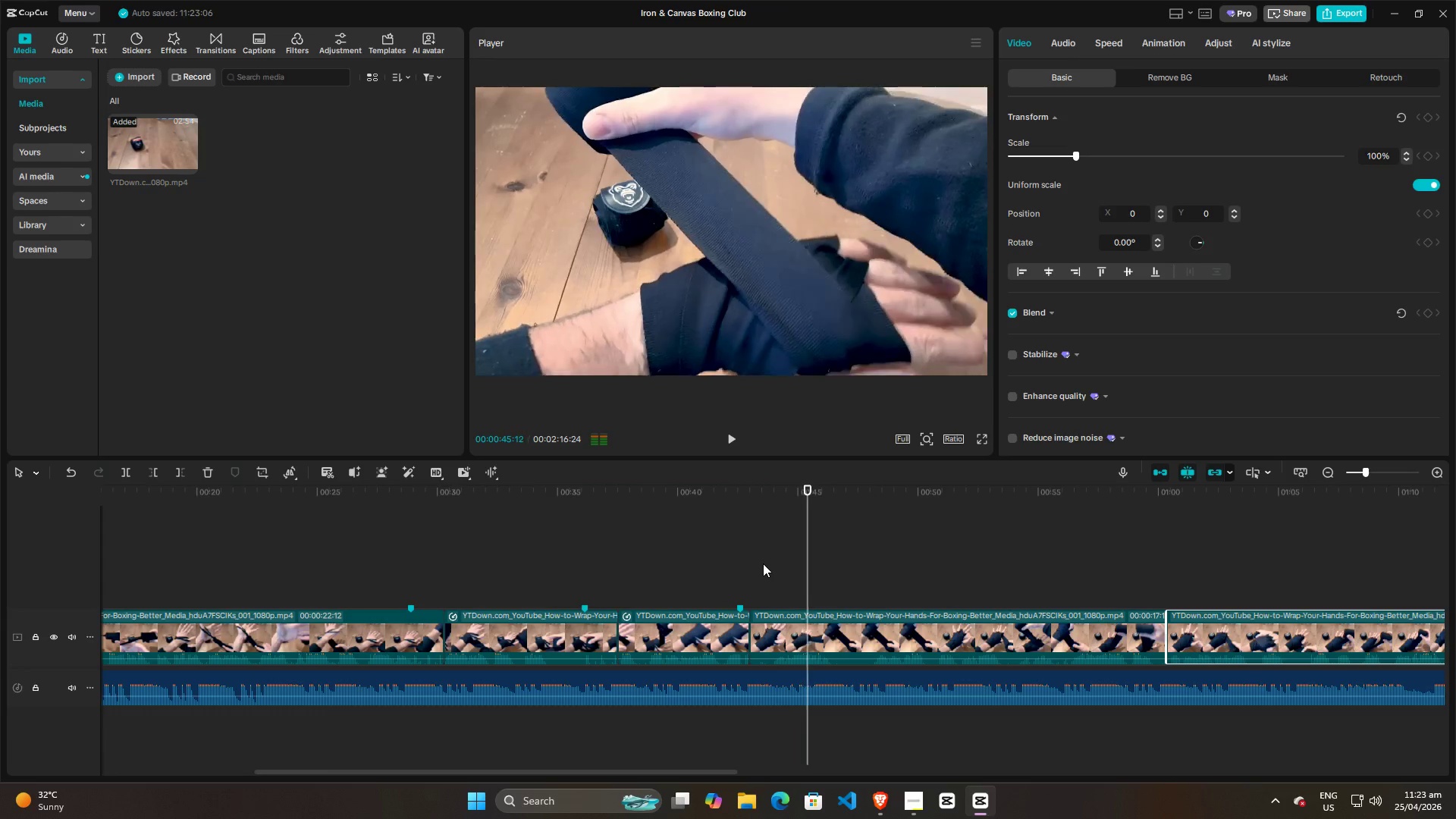 
key(Space)
 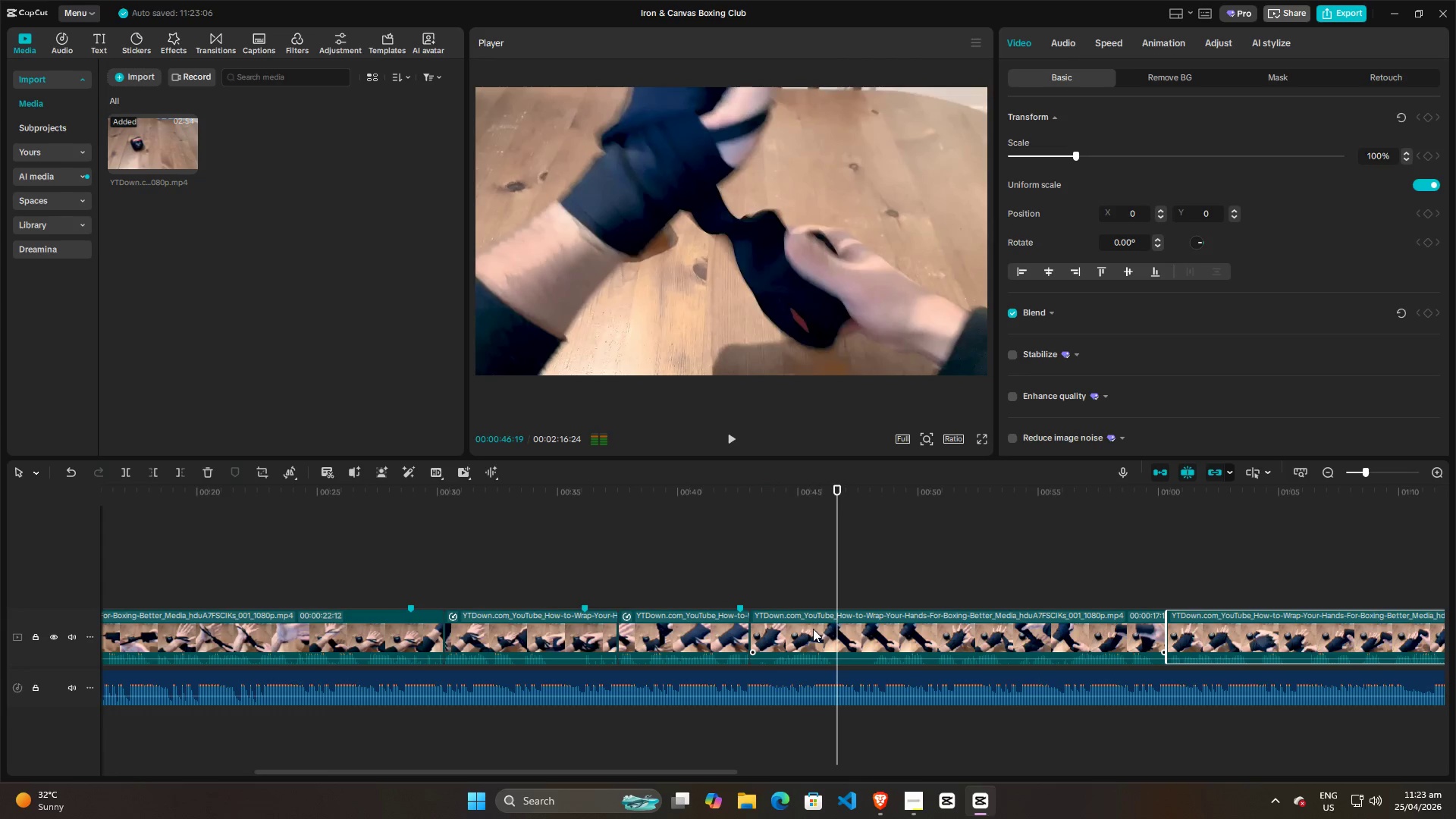 
left_click([813, 633])
 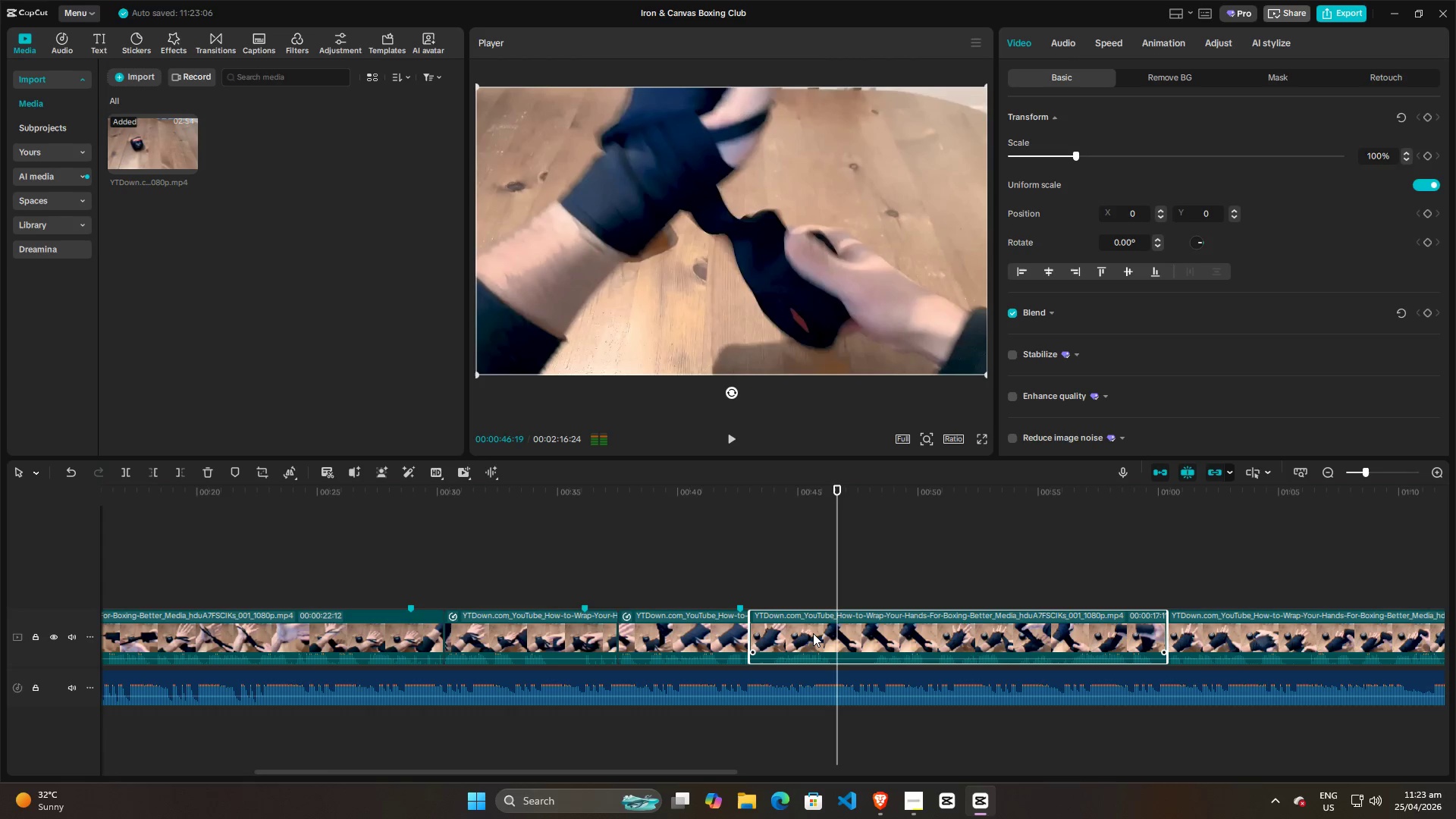 
left_click([813, 633])
 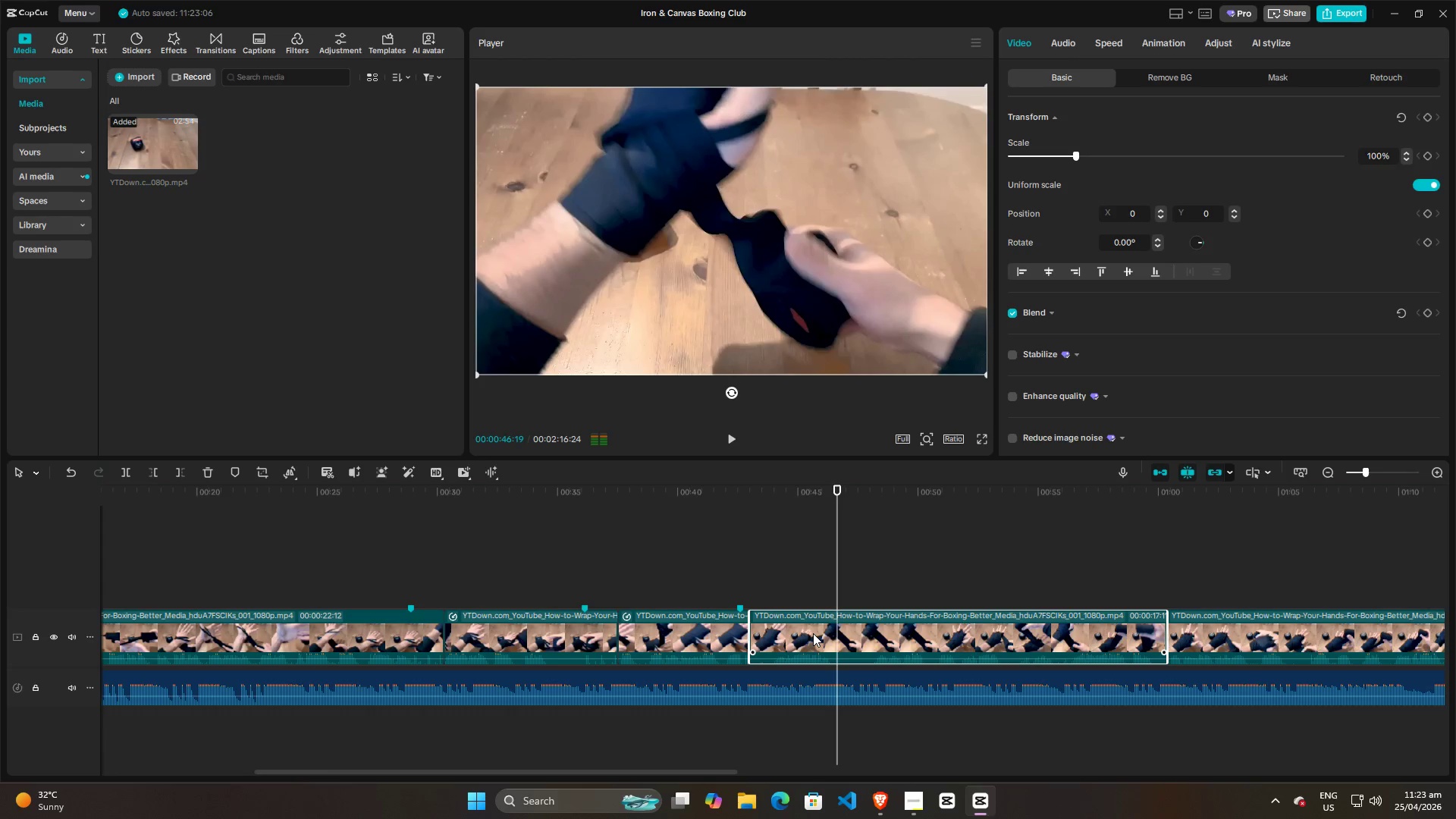 
key(M)
 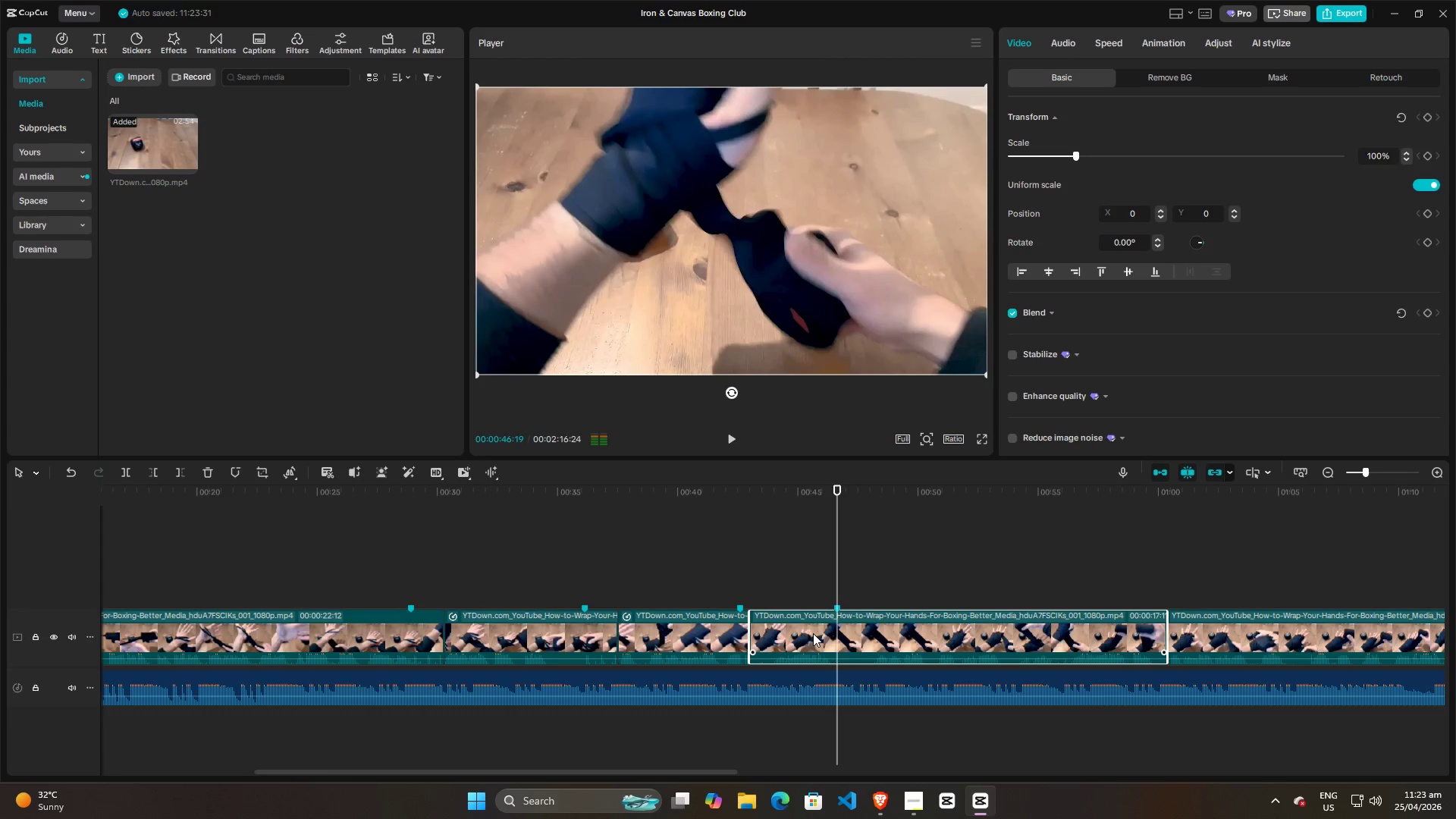 
key(Control+R)
 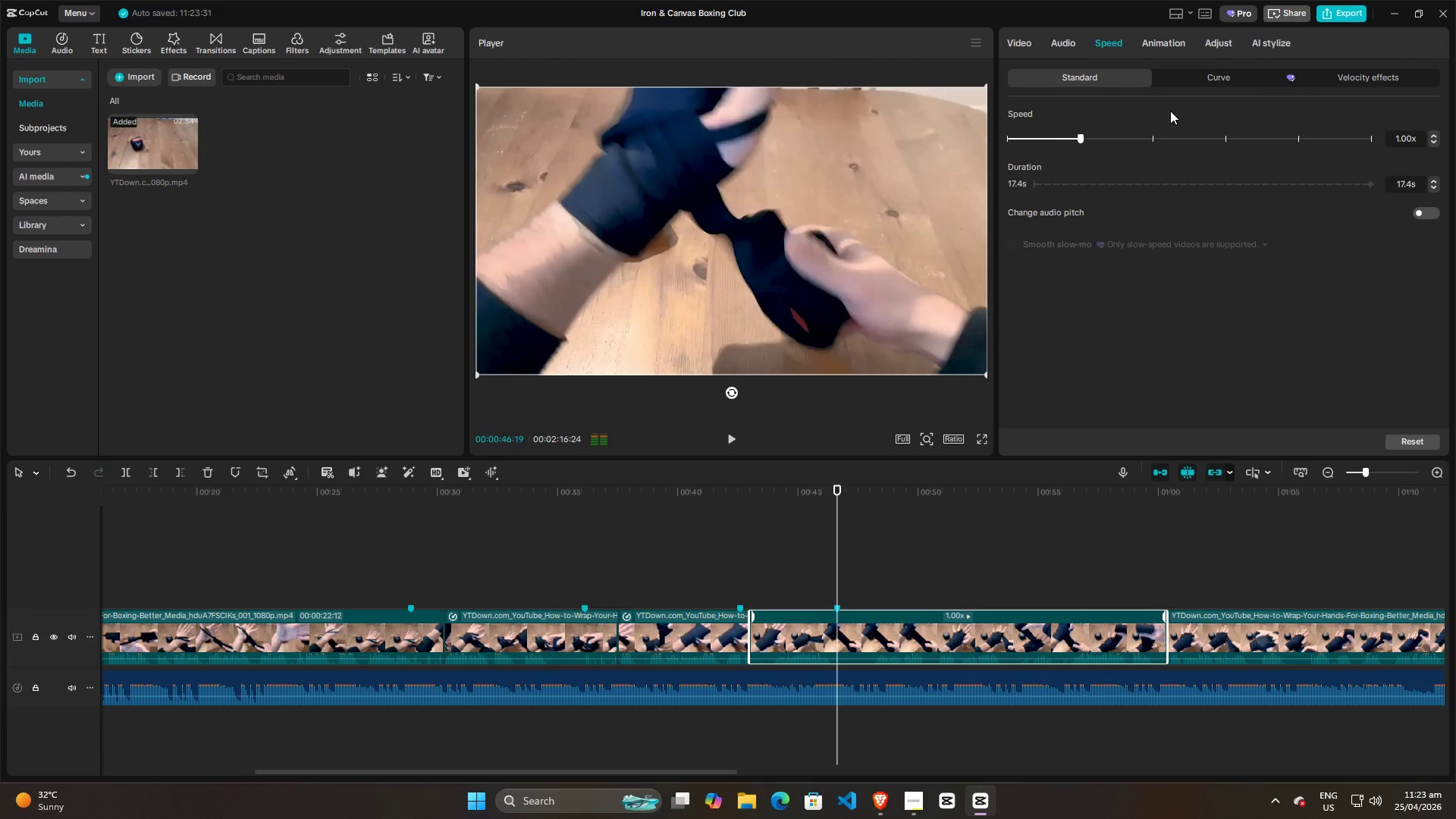 
left_click([1202, 82])
 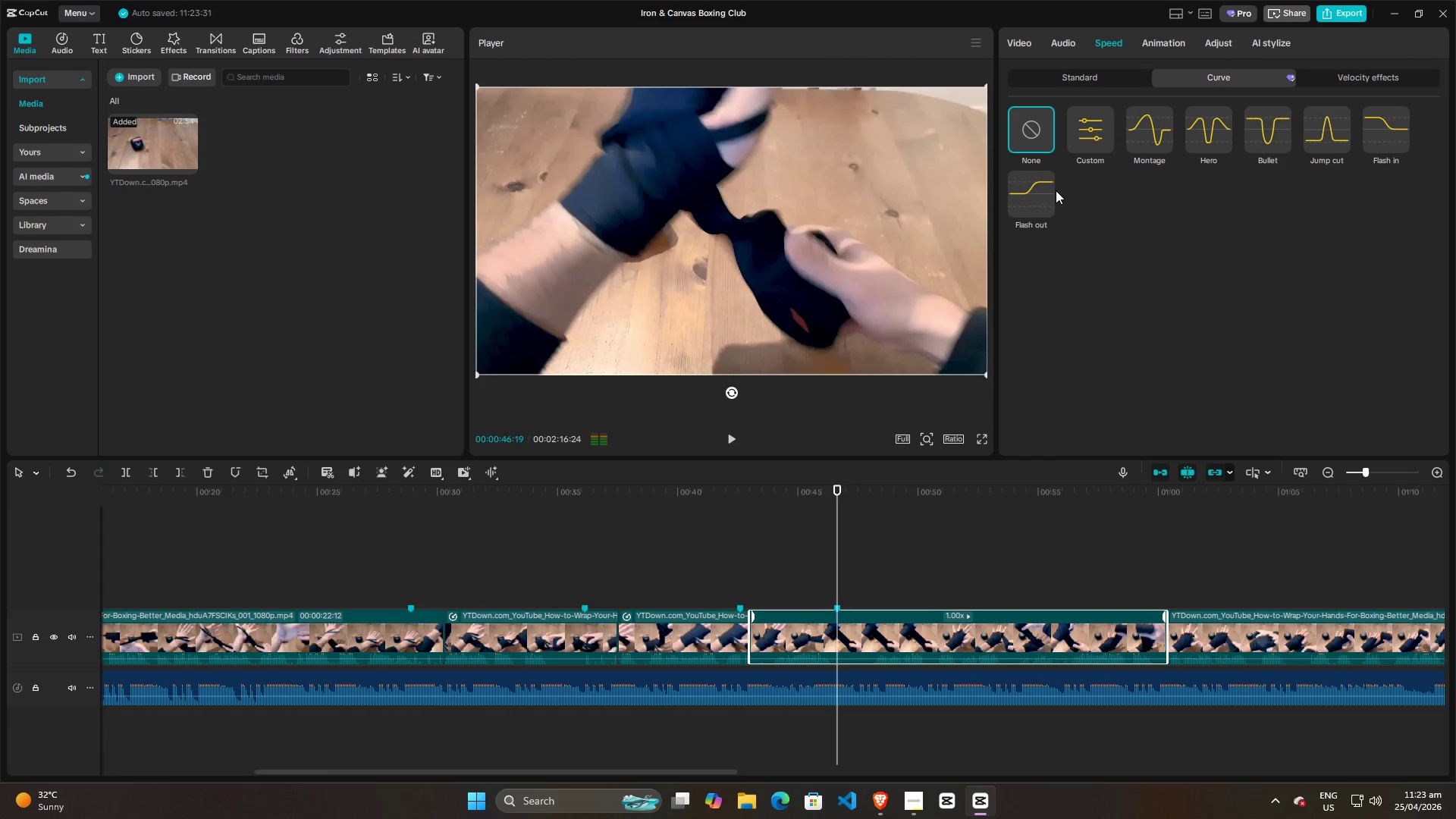 
left_click([1041, 187])
 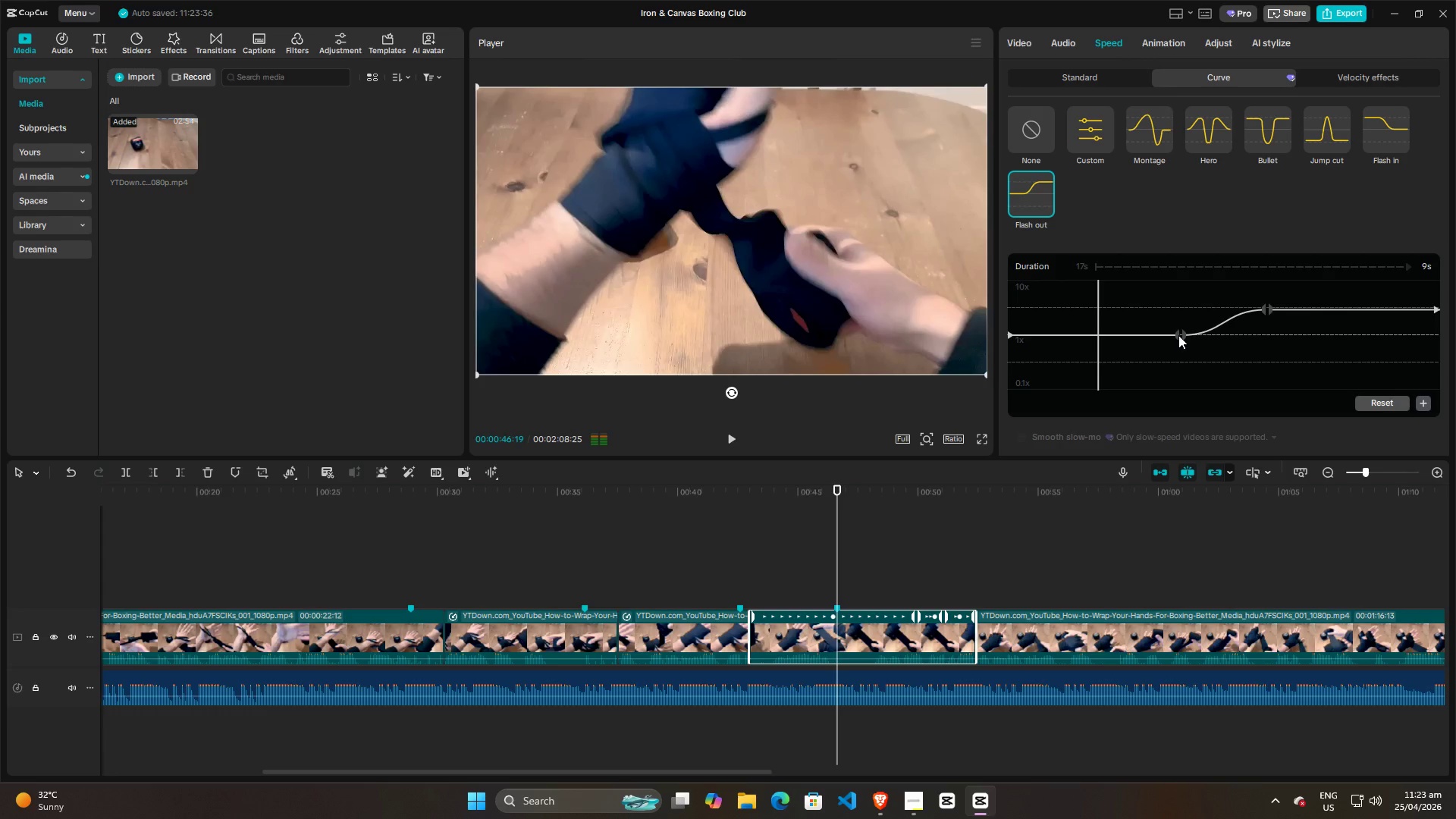 
left_click_drag(start_coordinate=[1179, 334], to_coordinate=[1098, 339])
 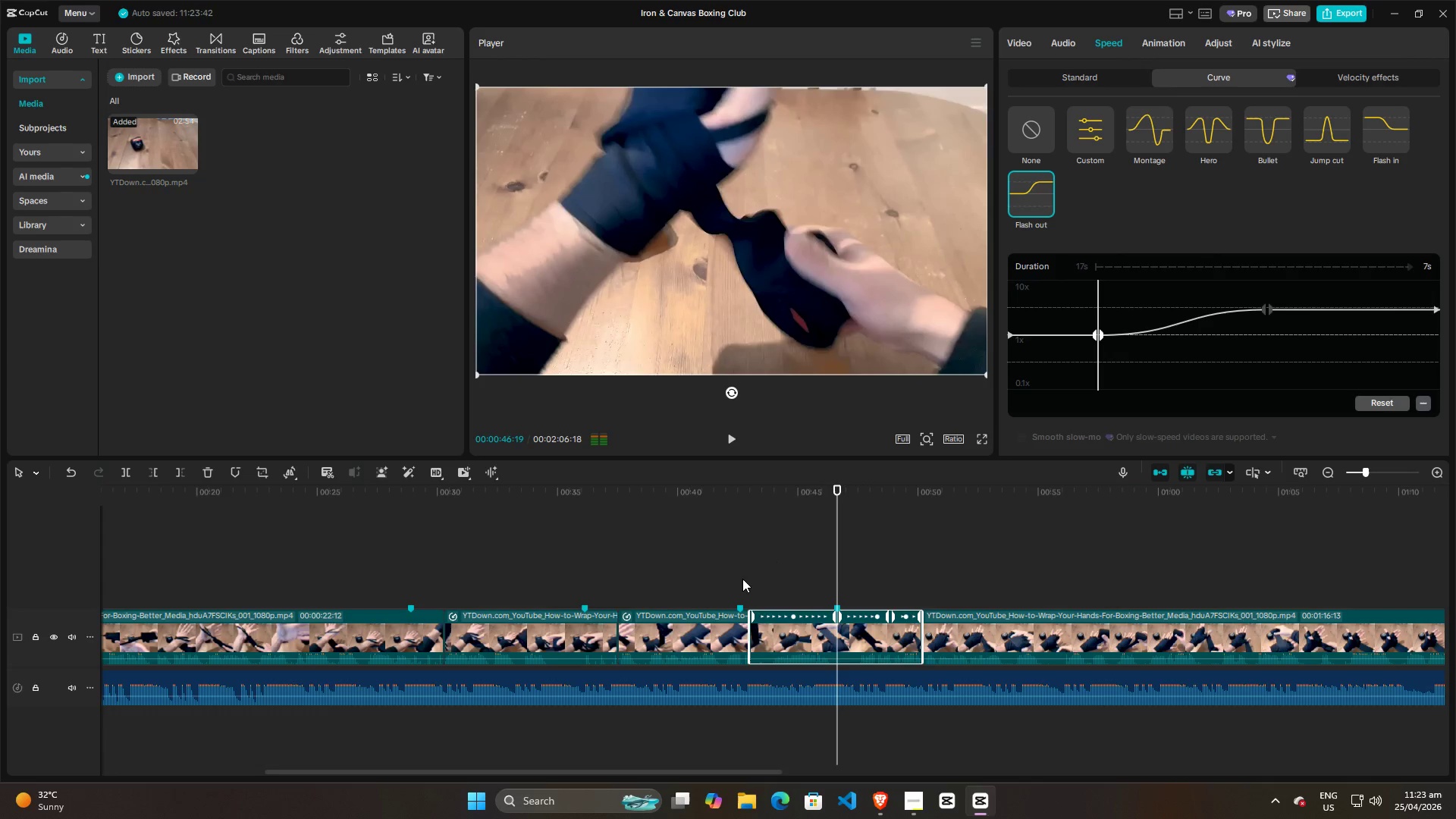 
left_click([741, 581])
 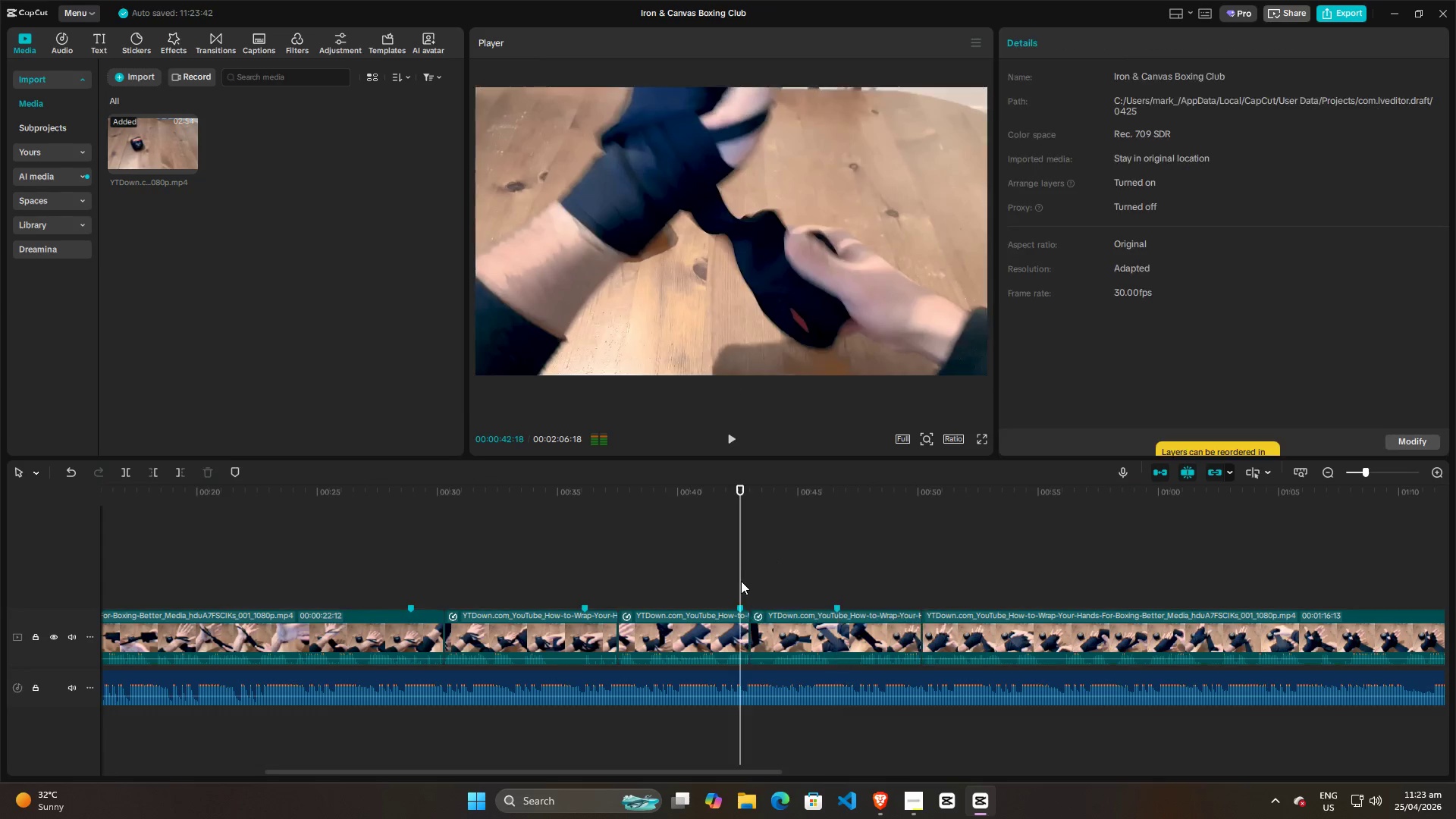 
key(Space)
 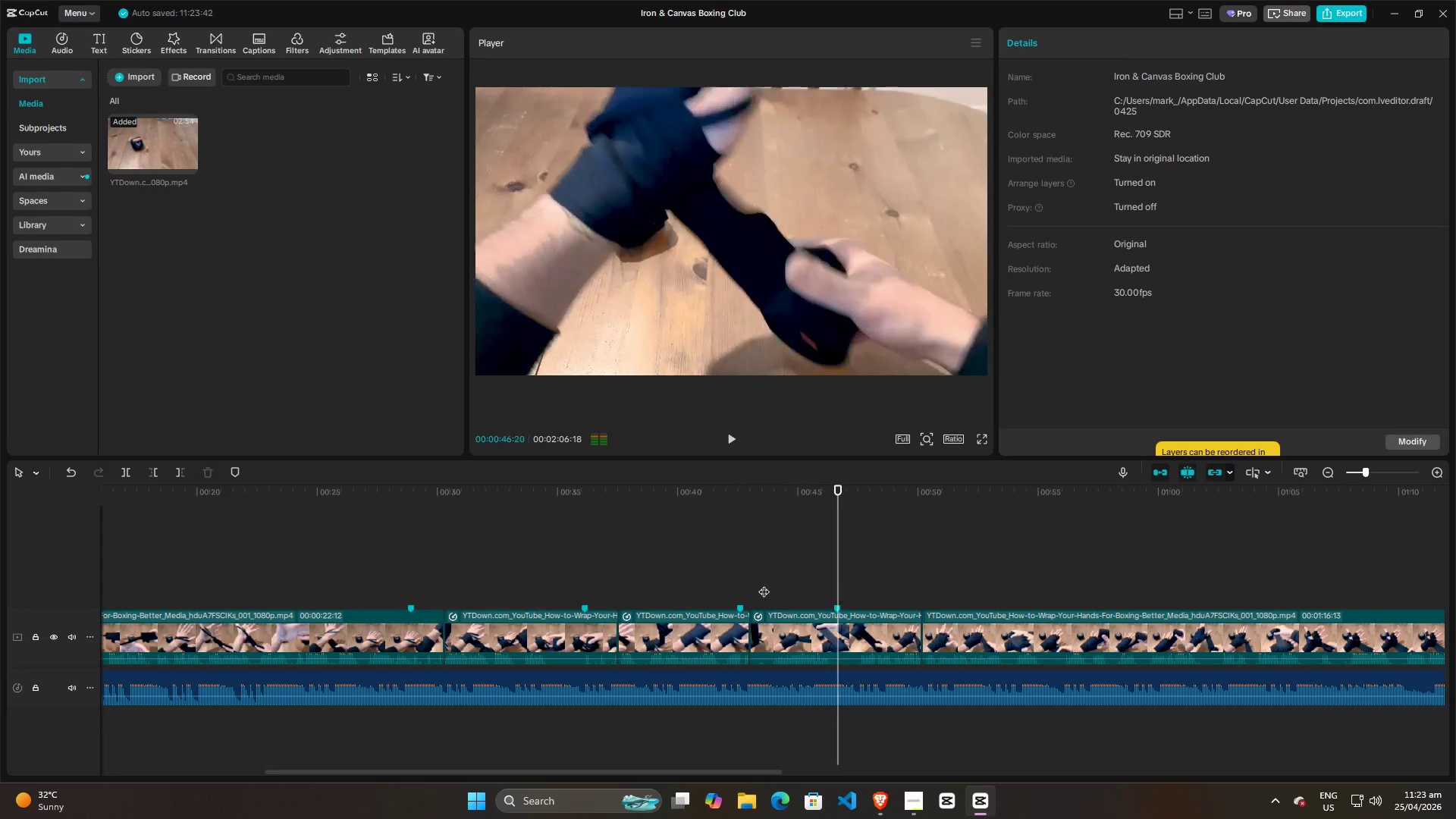 
wait(5.5)
 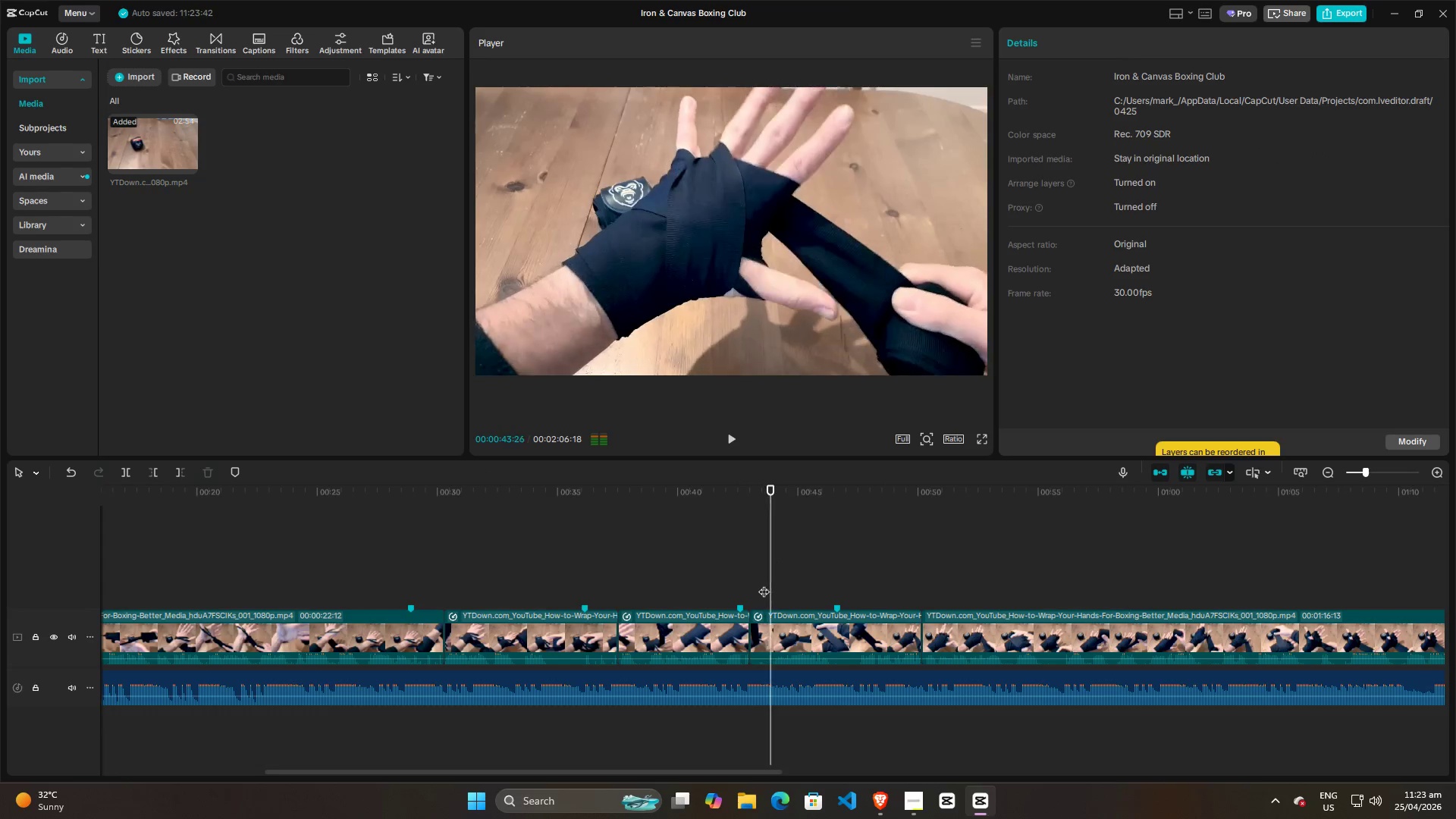 
key(Space)
 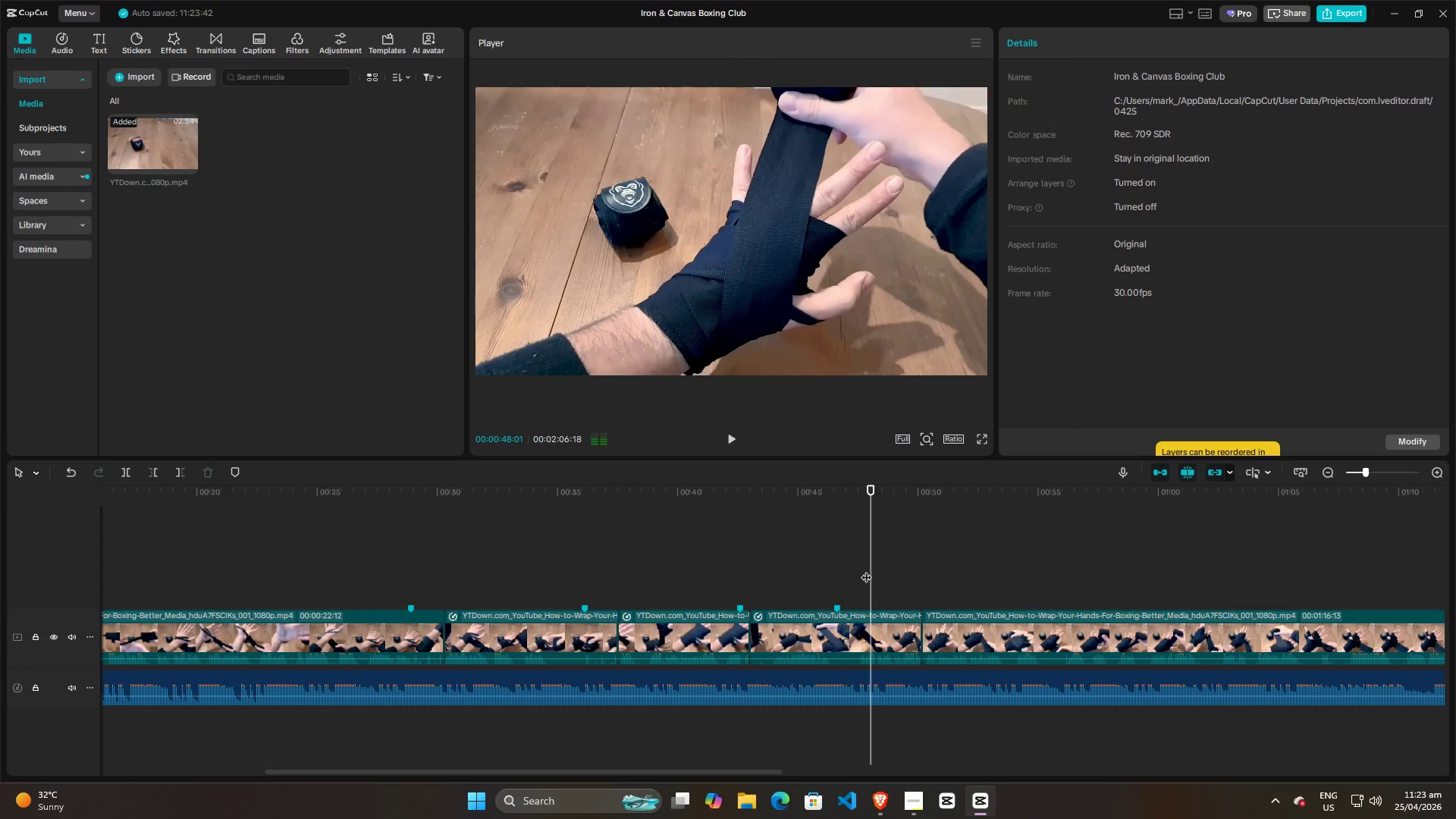 
left_click_drag(start_coordinate=[868, 569], to_coordinate=[819, 571])
 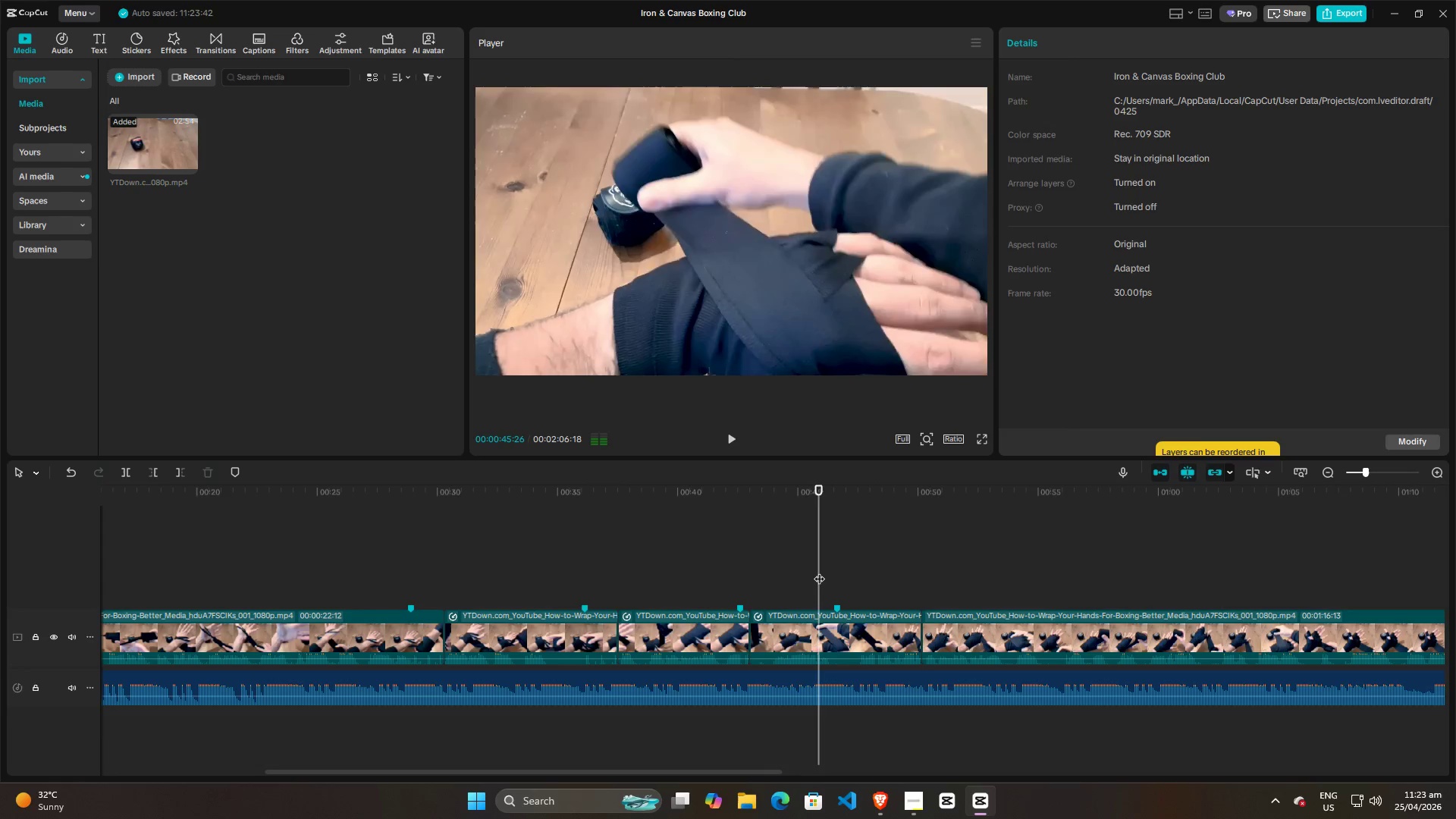 
key(Space)
 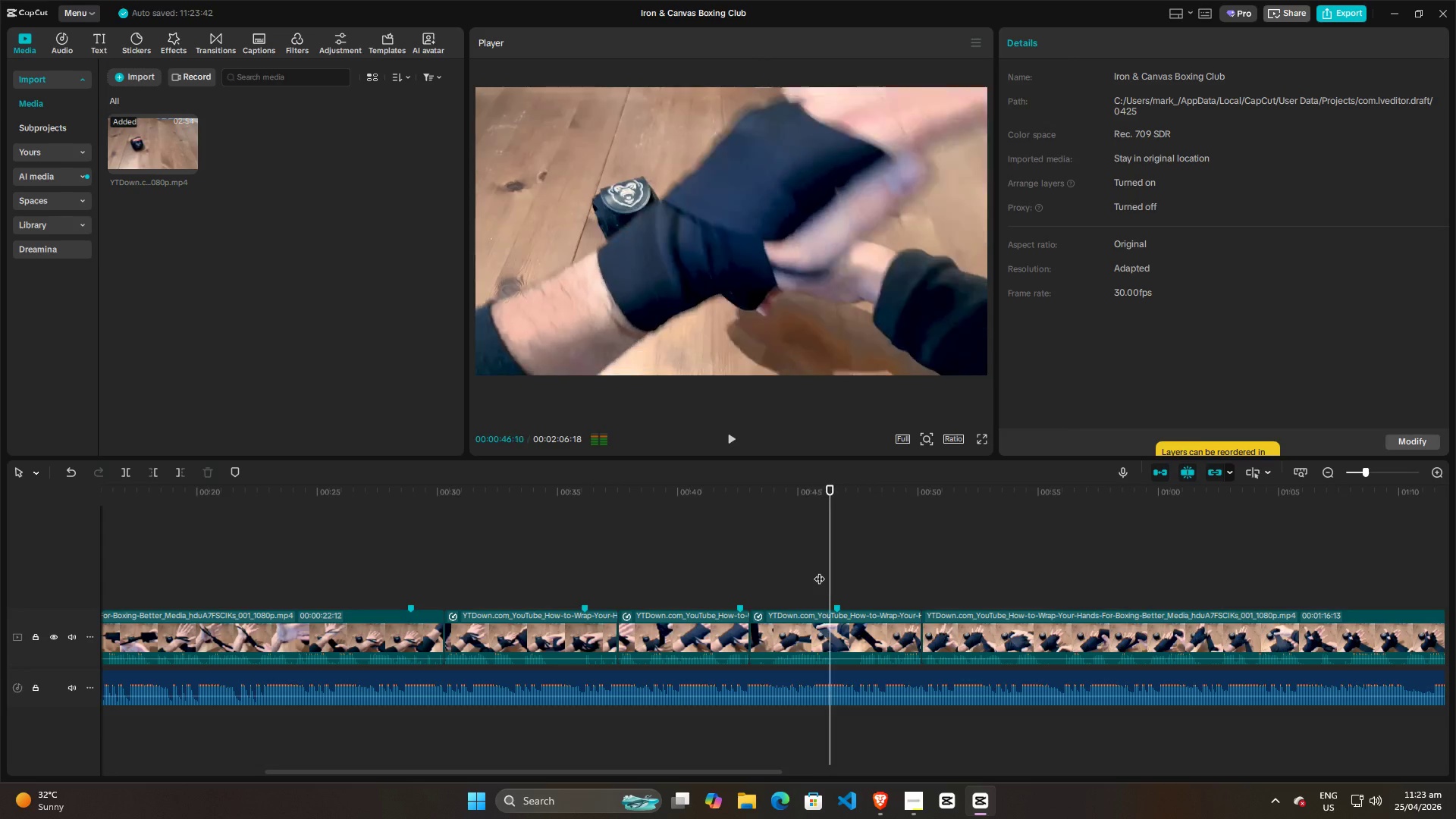 
key(Space)
 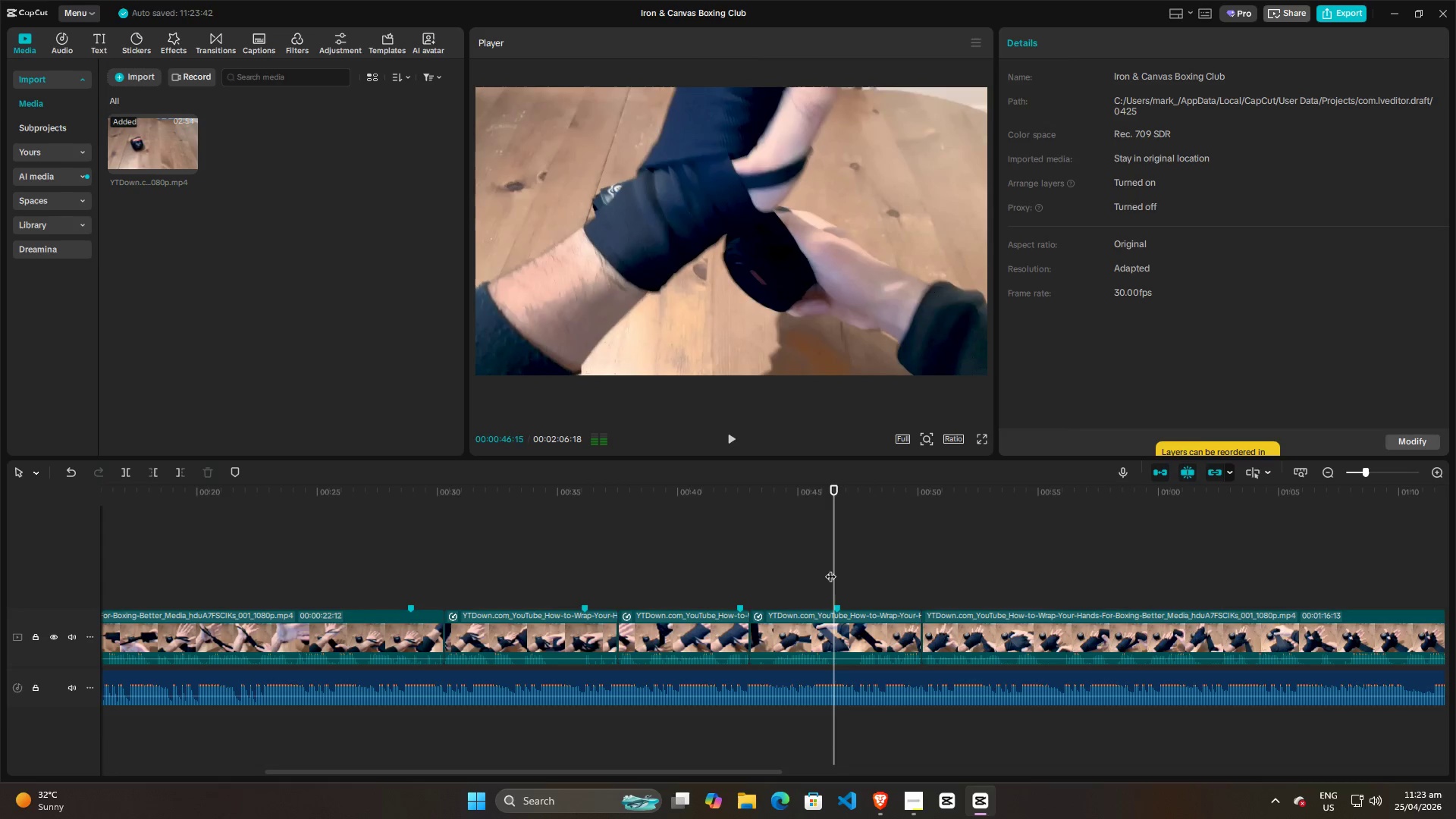 
left_click_drag(start_coordinate=[830, 569], to_coordinate=[808, 570])
 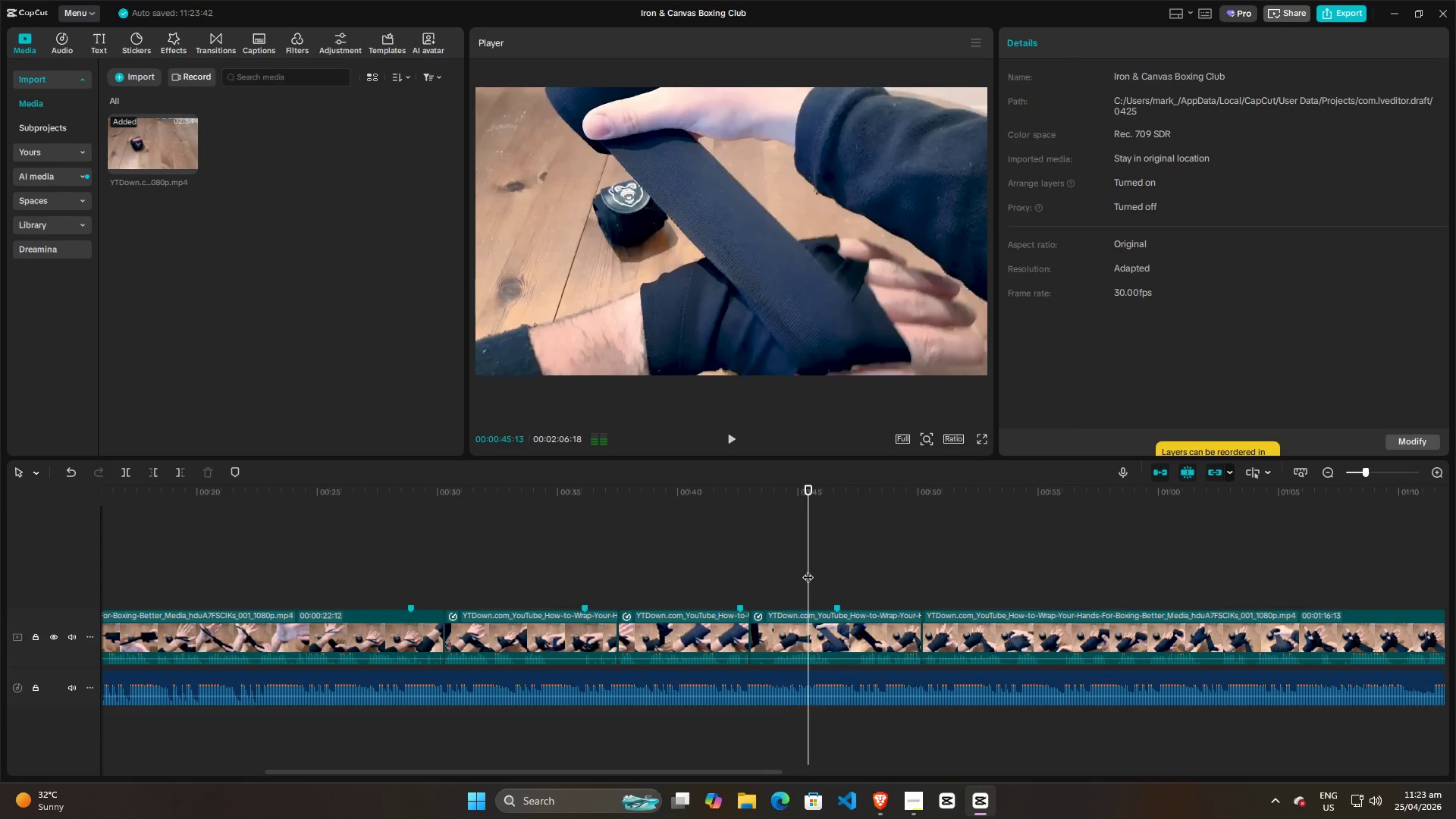 
hold_key(key=Space, duration=1.14)
 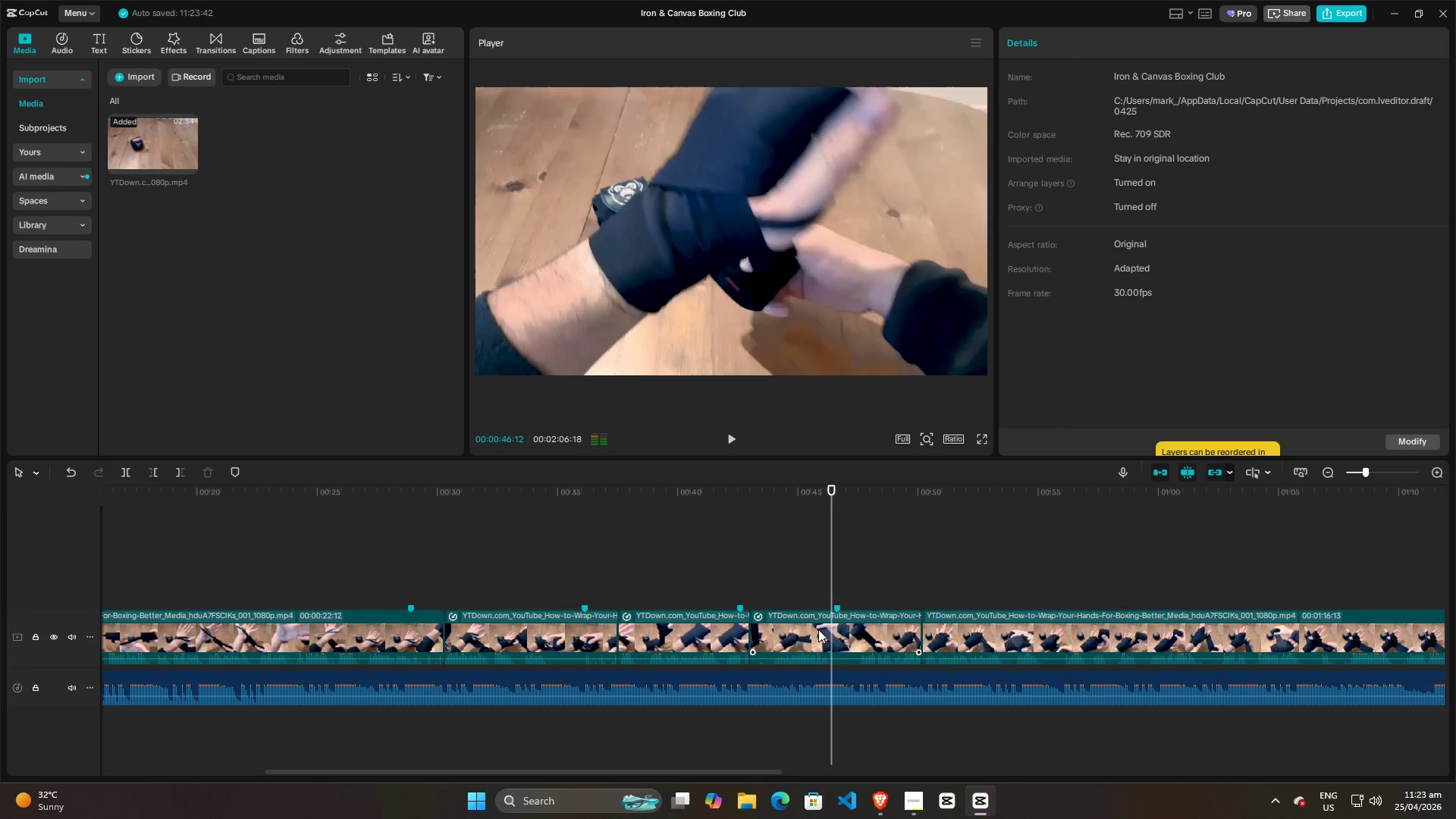 
left_click([818, 625])
 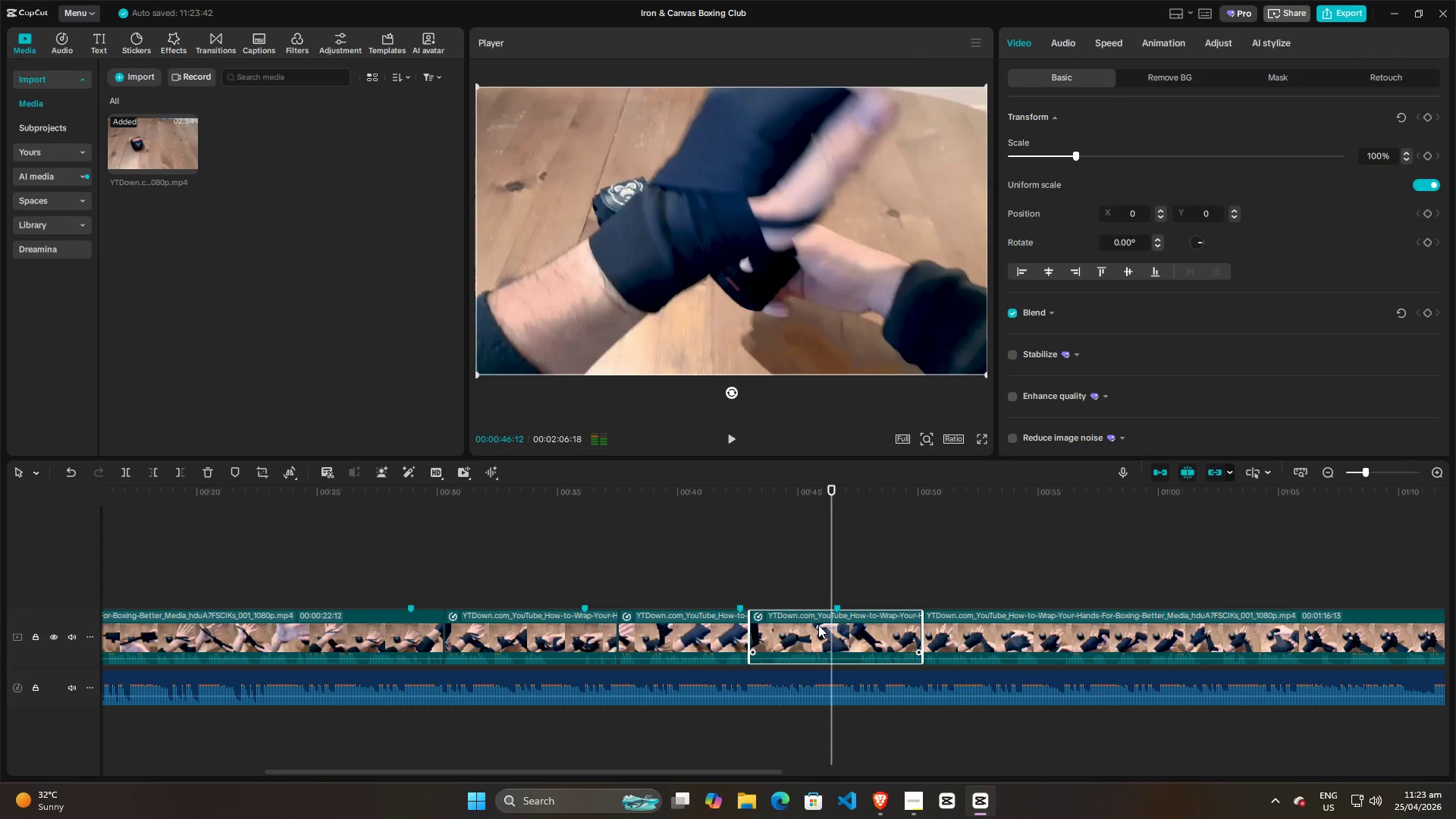 
key(M)
 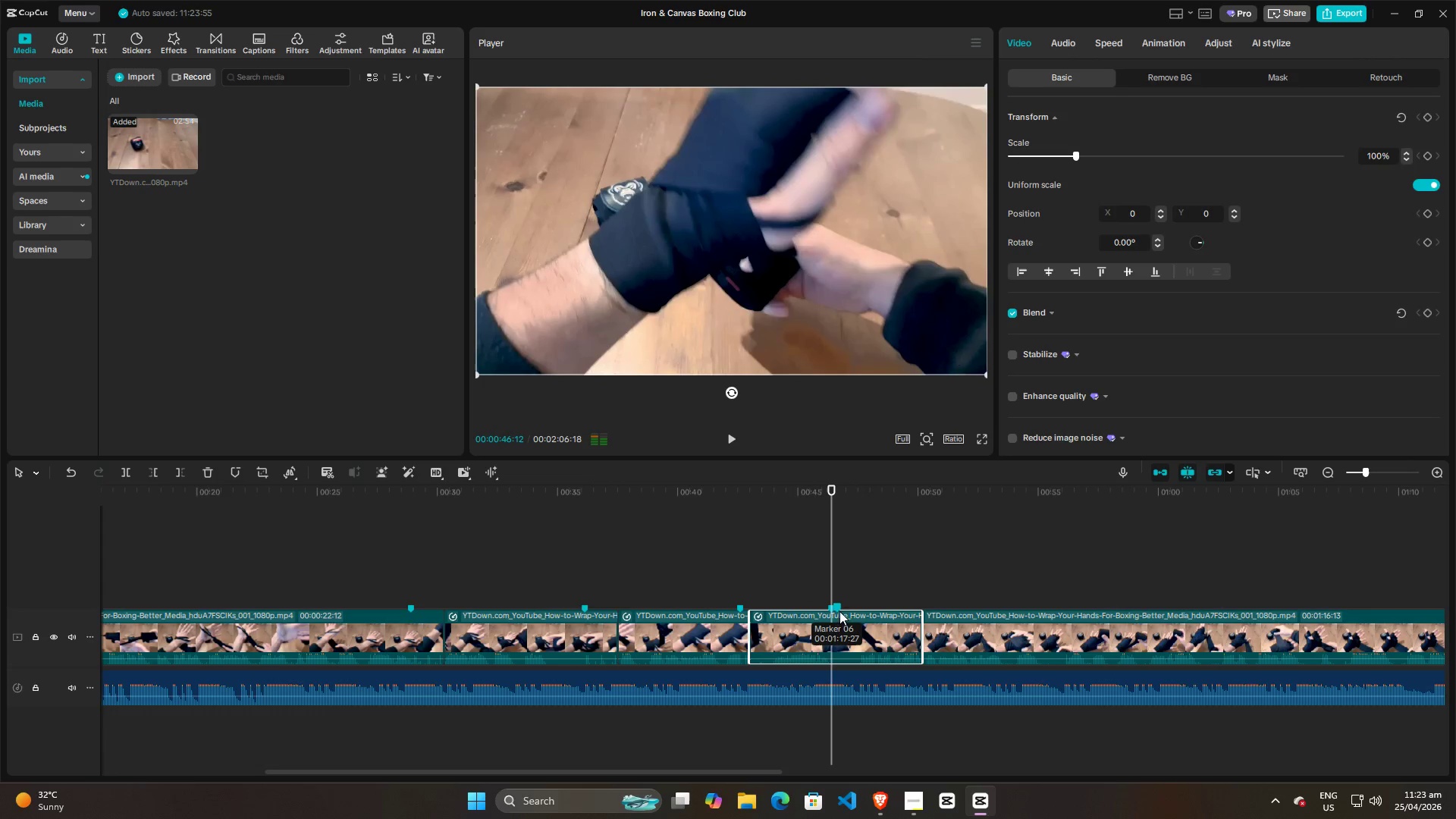 
right_click([839, 608])
 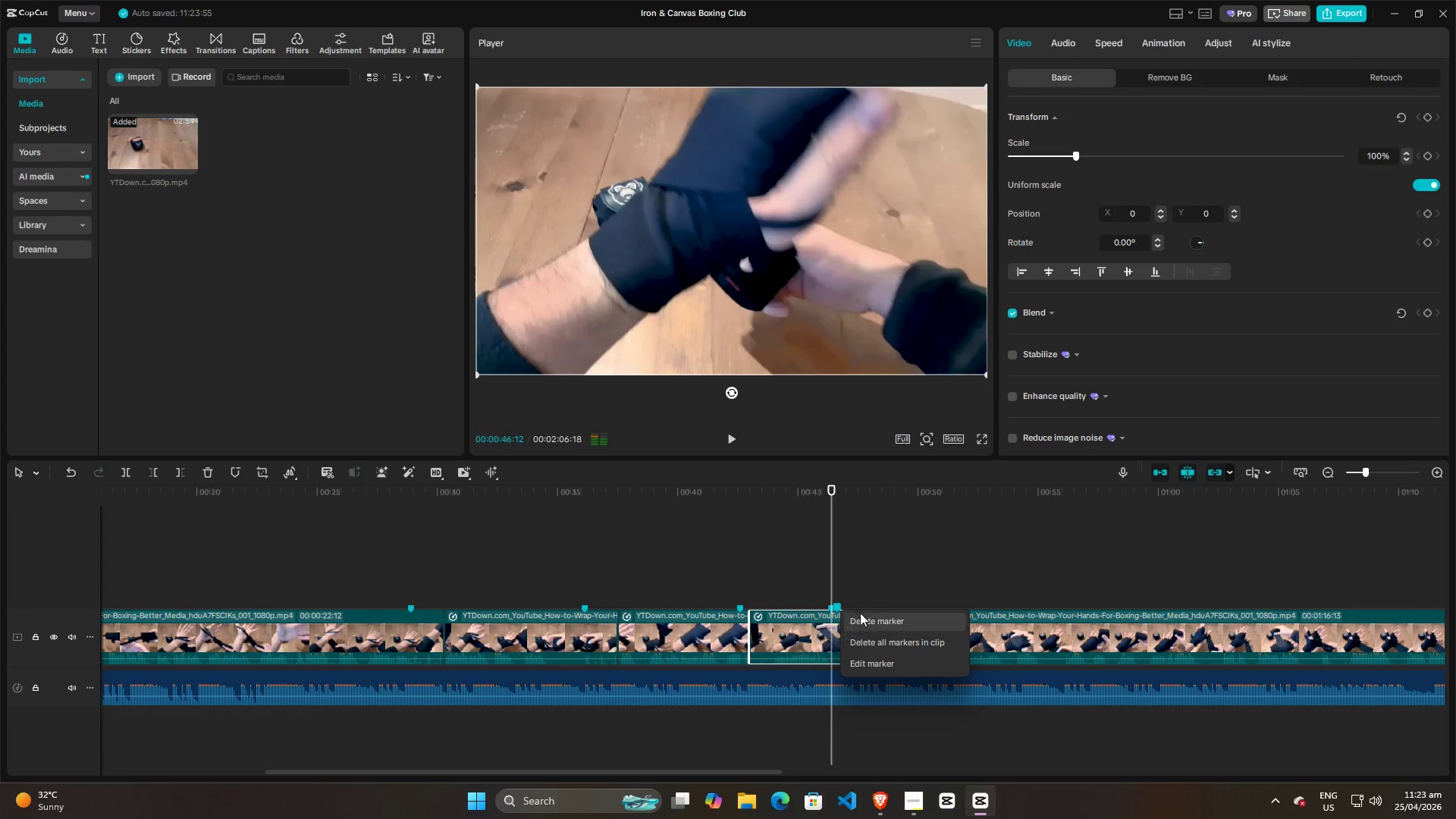 
left_click([861, 615])
 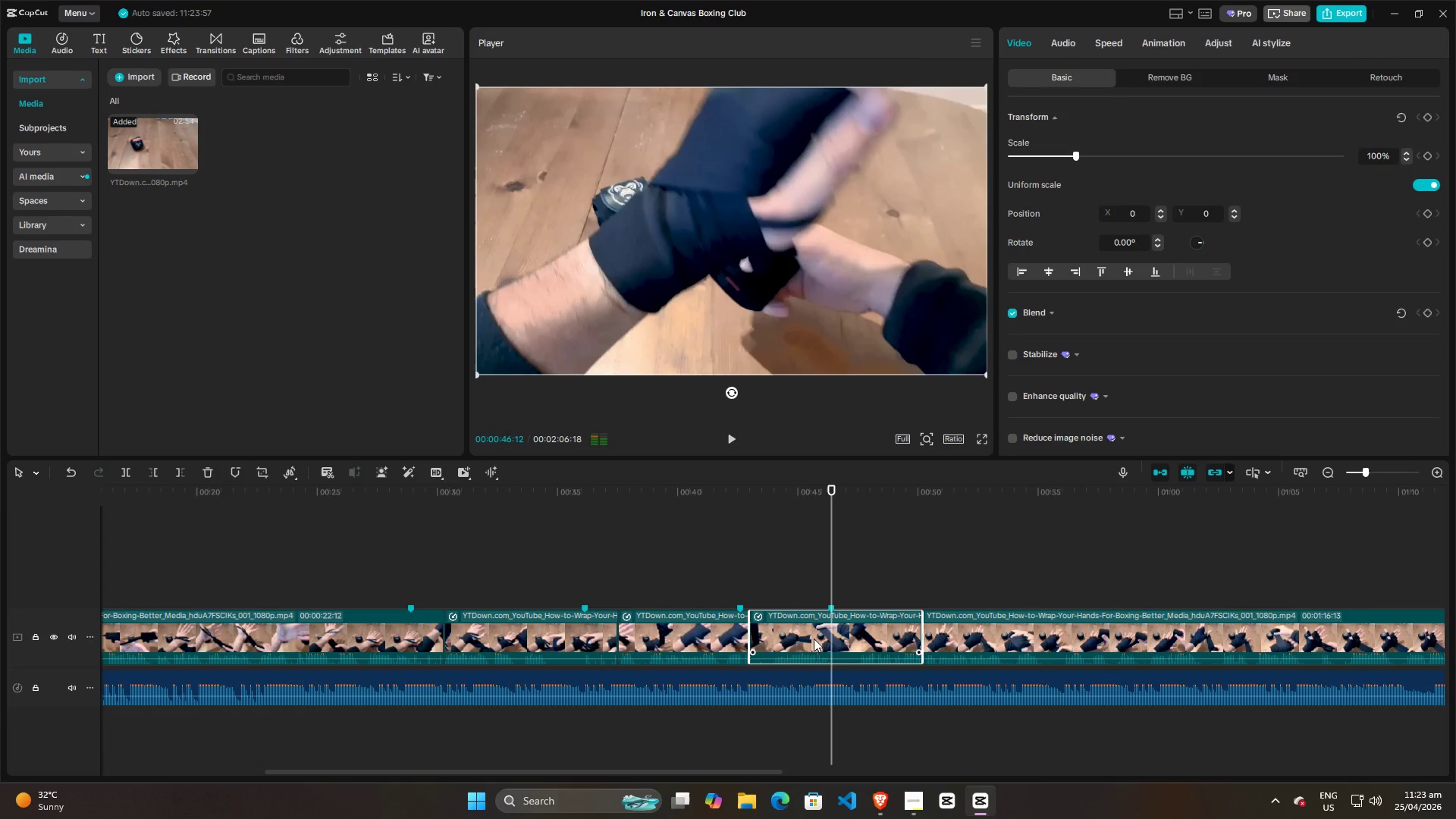 
left_click([813, 639])
 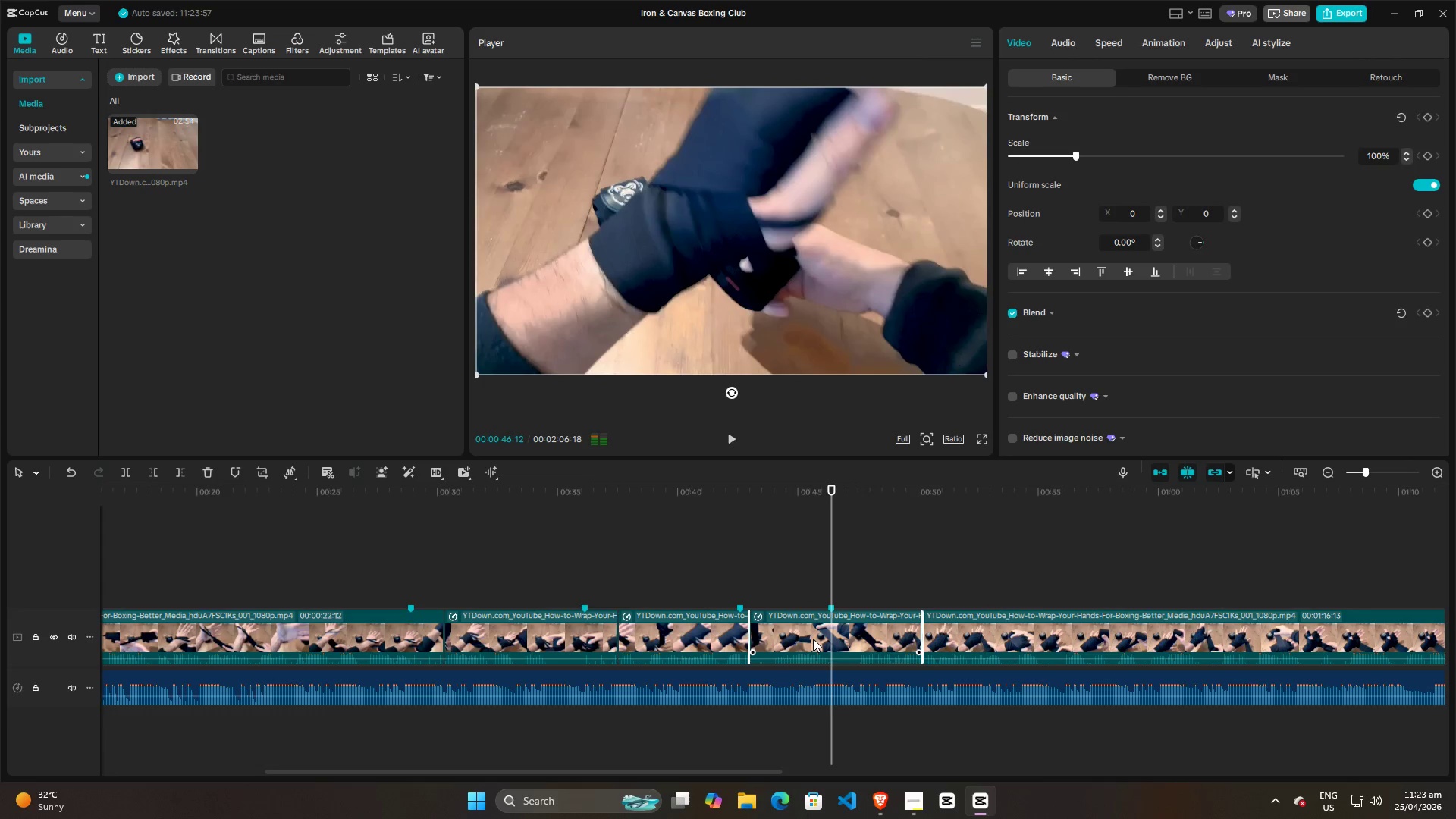 
key(Control+R)
 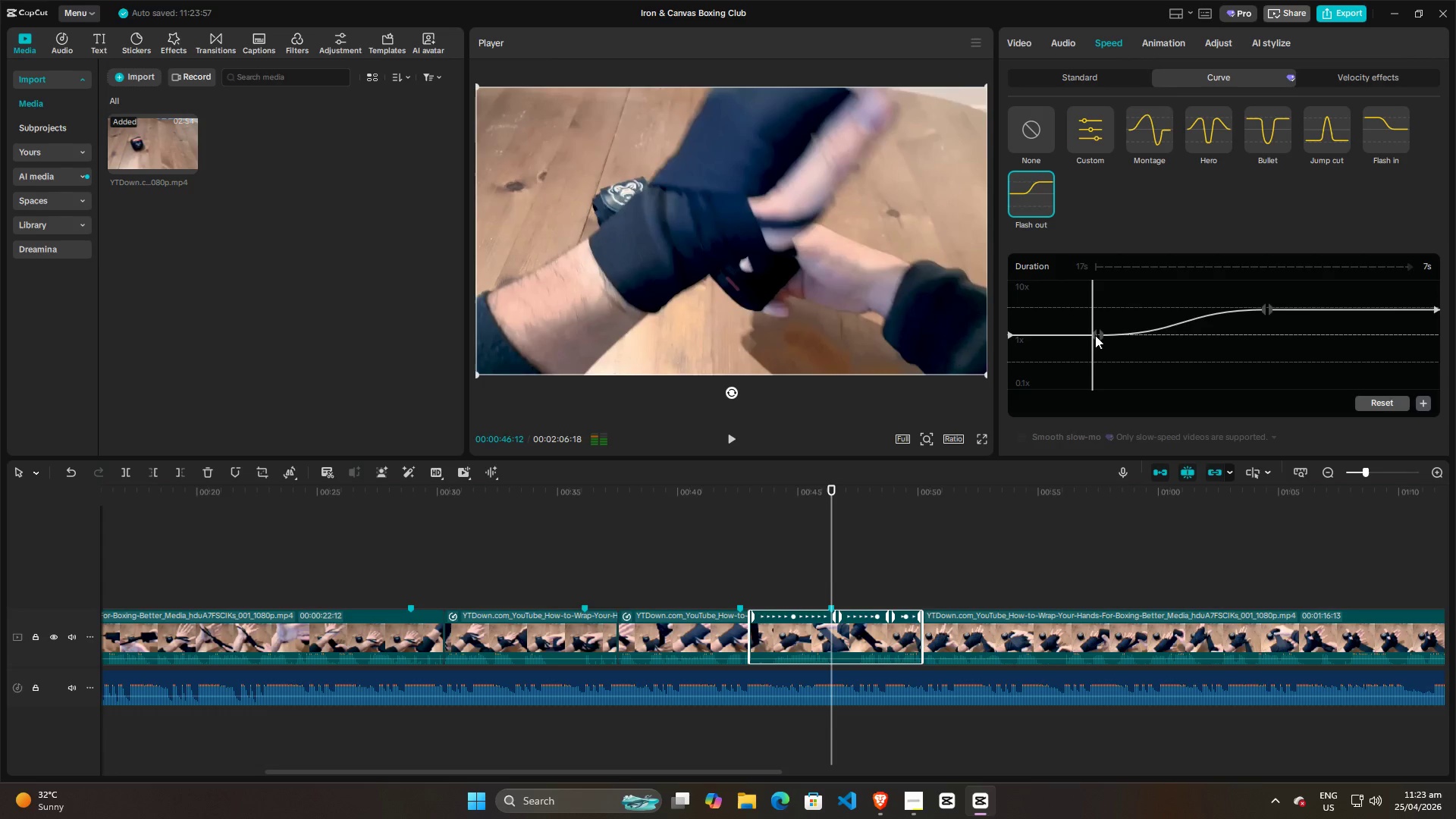 
left_click_drag(start_coordinate=[1096, 334], to_coordinate=[1082, 337])
 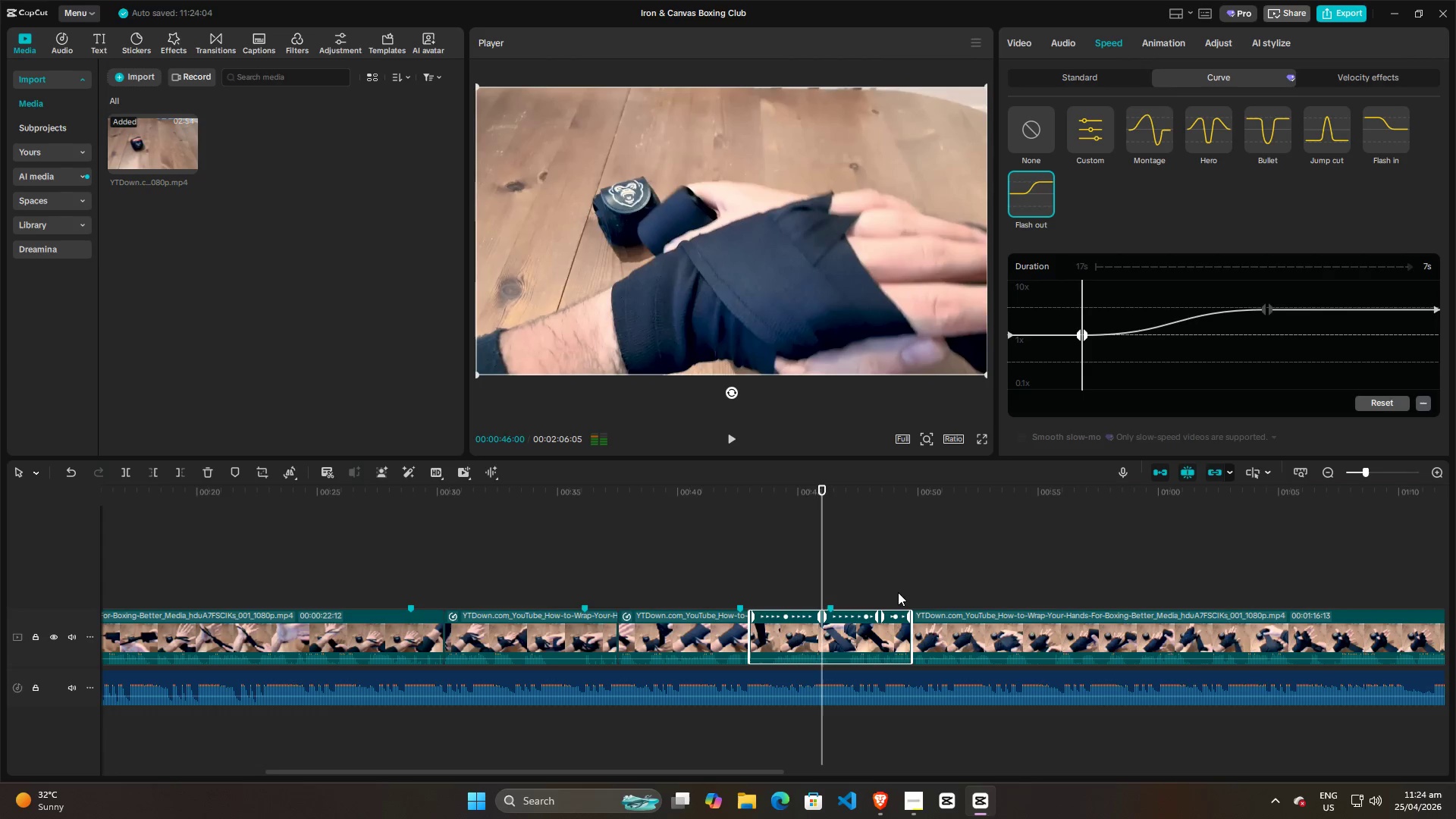 
key(Space)
 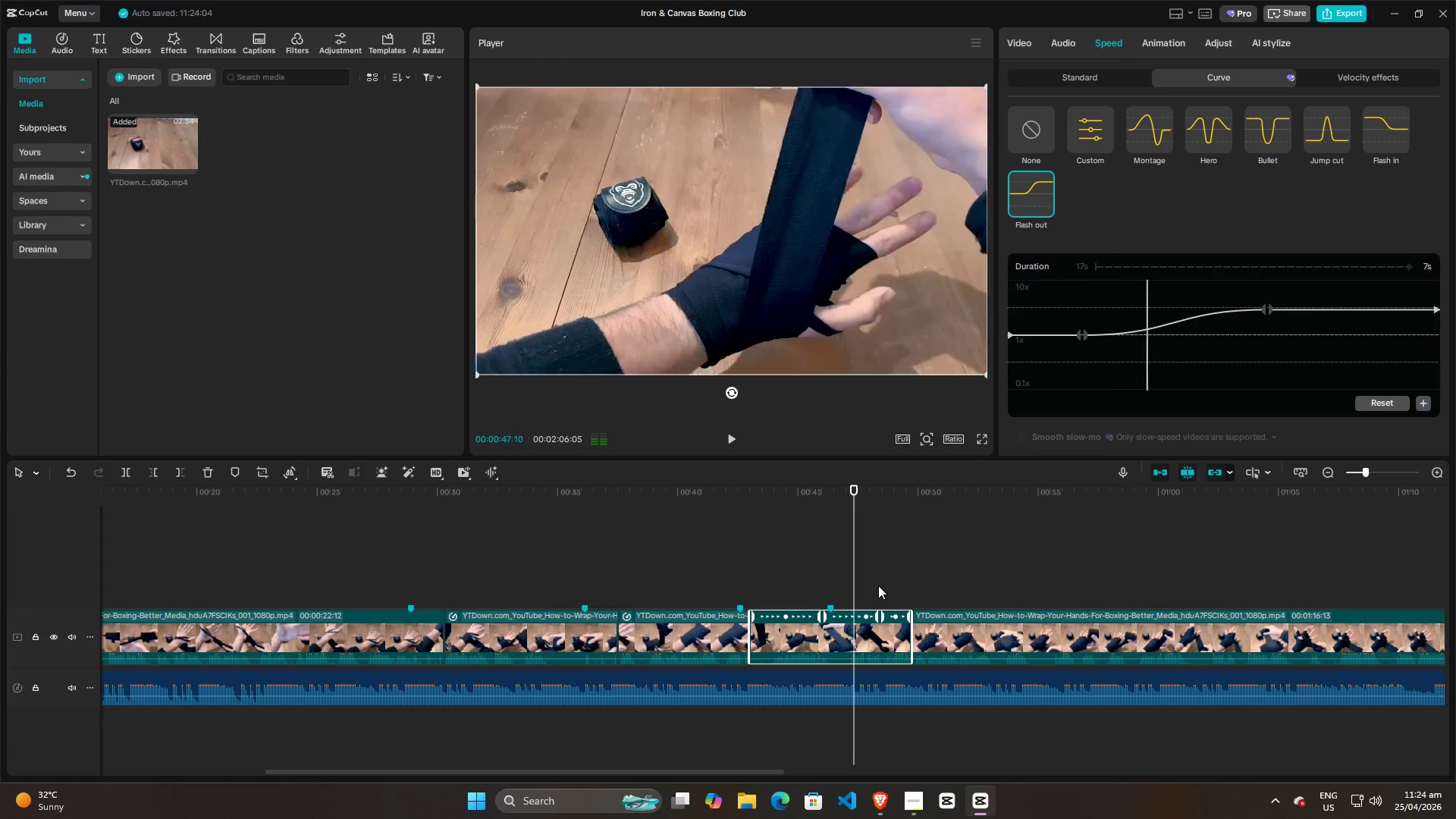 
key(Space)
 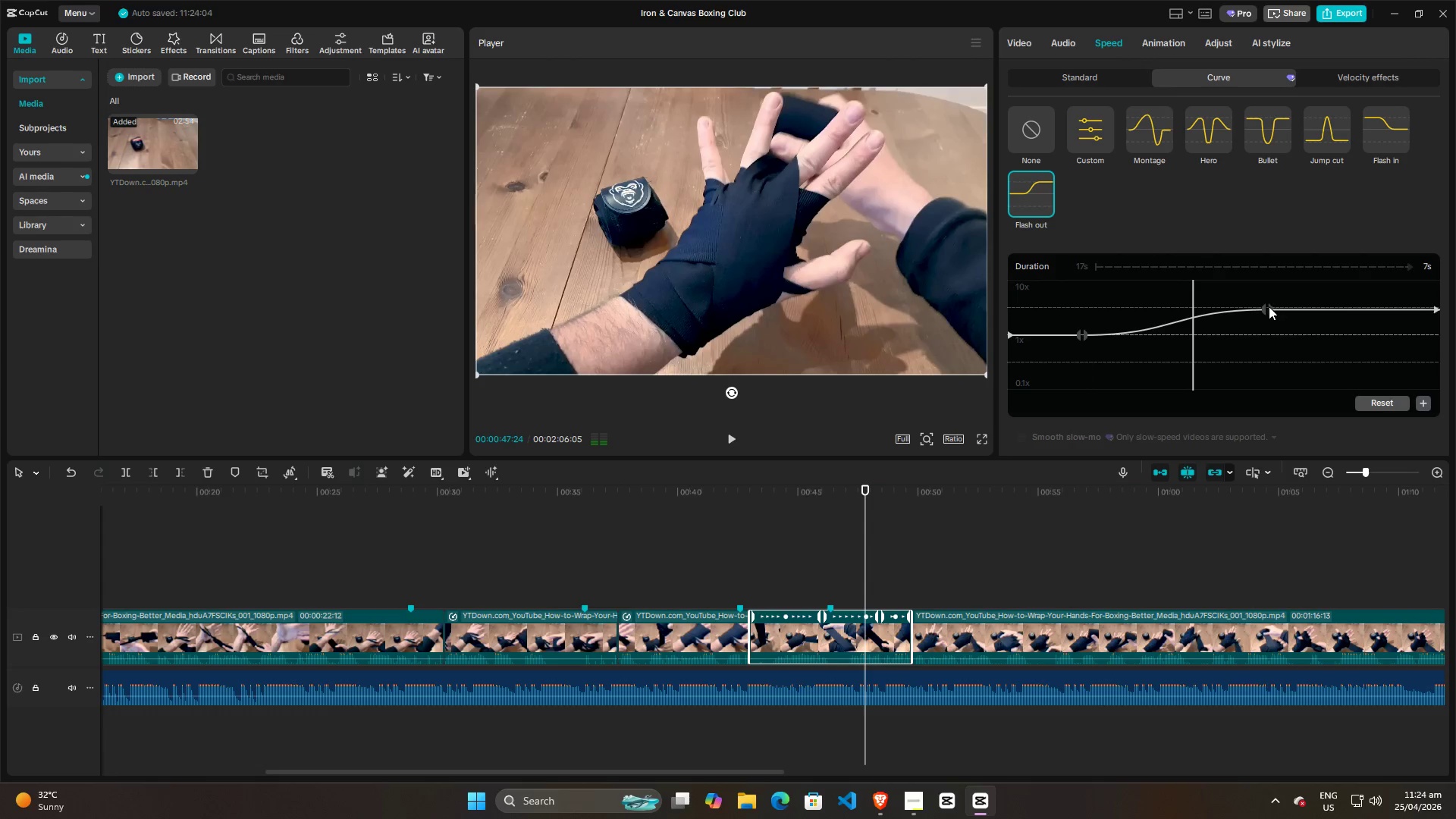 
left_click_drag(start_coordinate=[1268, 306], to_coordinate=[1210, 307])
 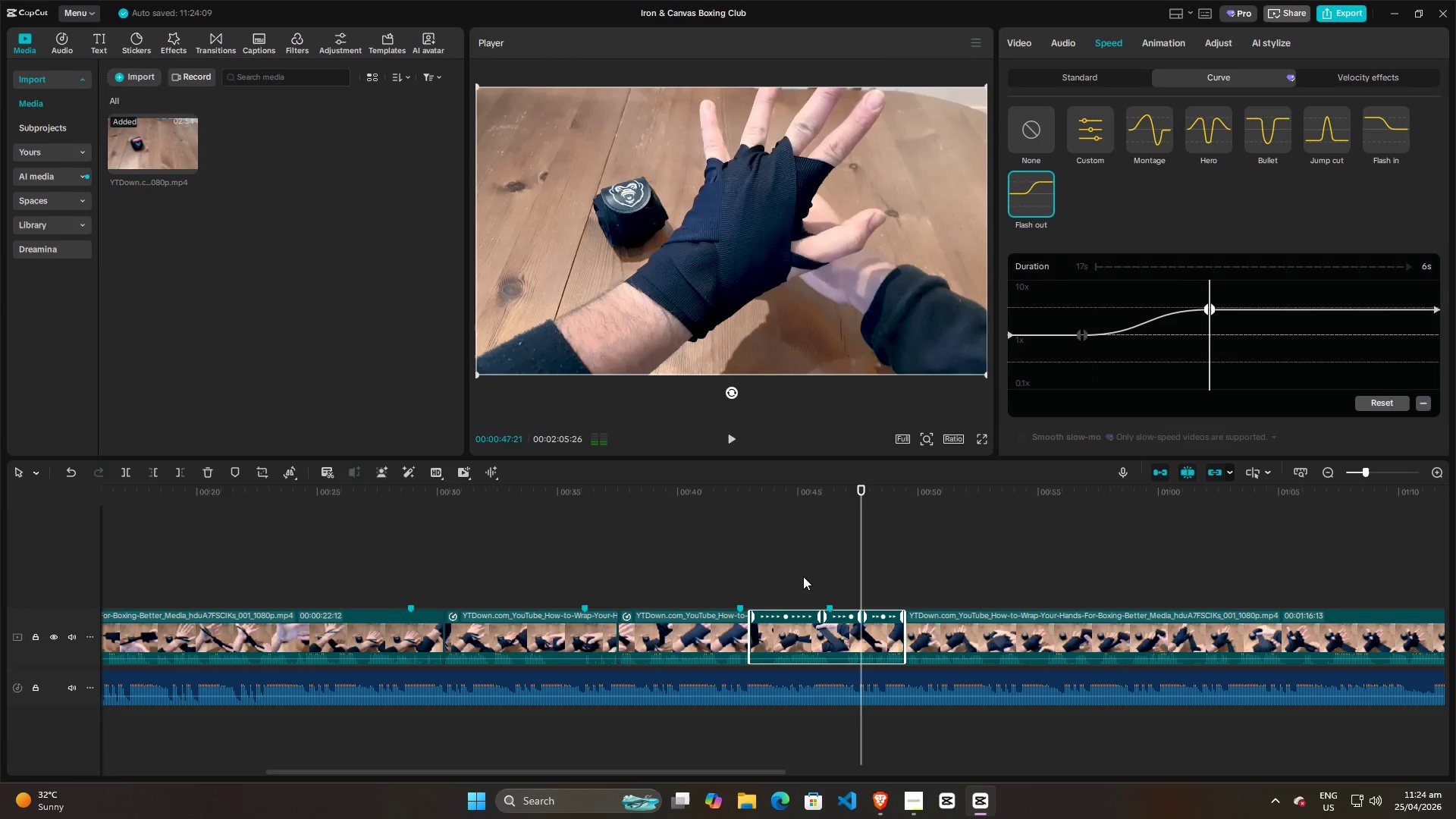 
left_click([781, 579])
 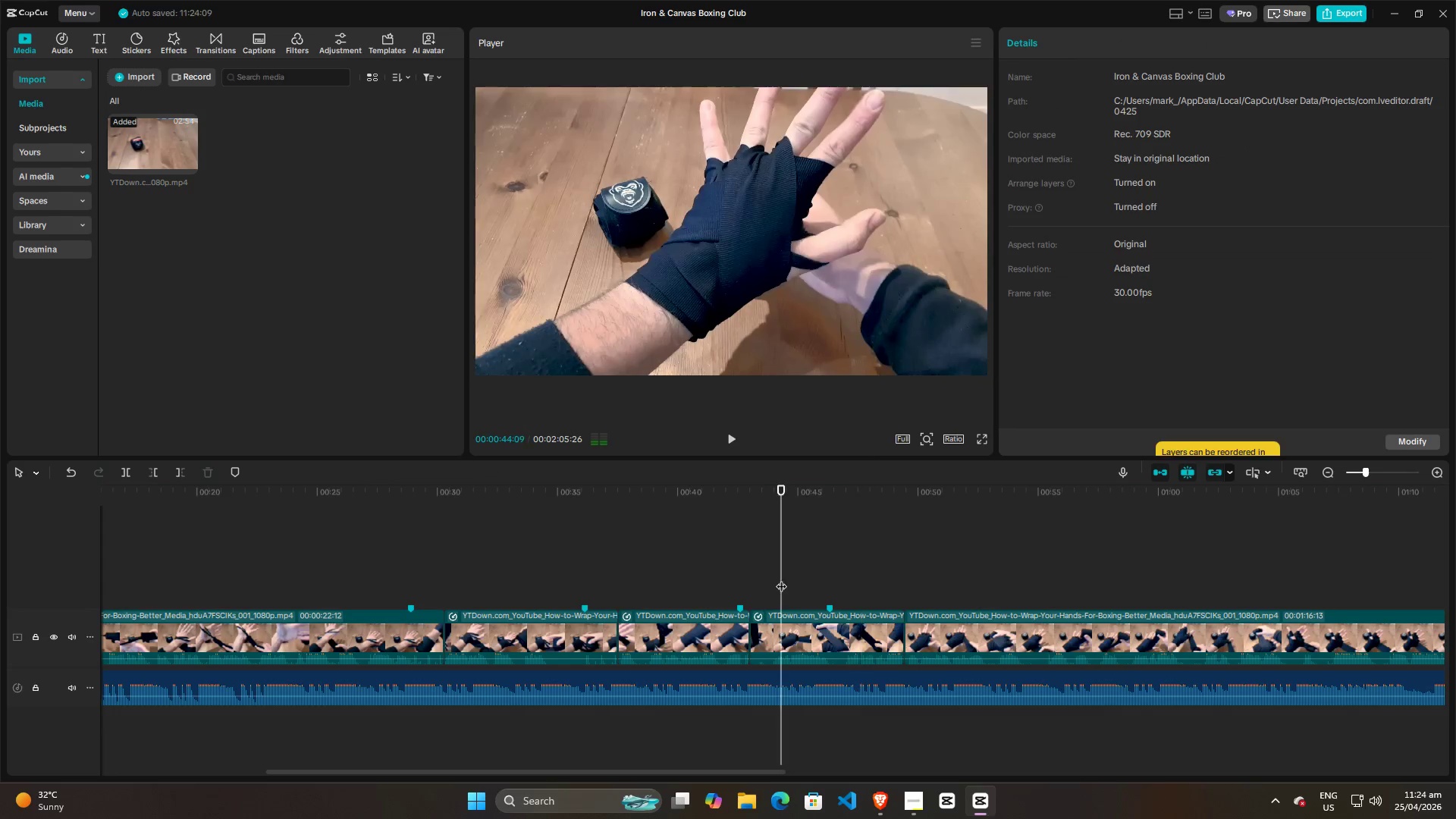 
key(Space)
 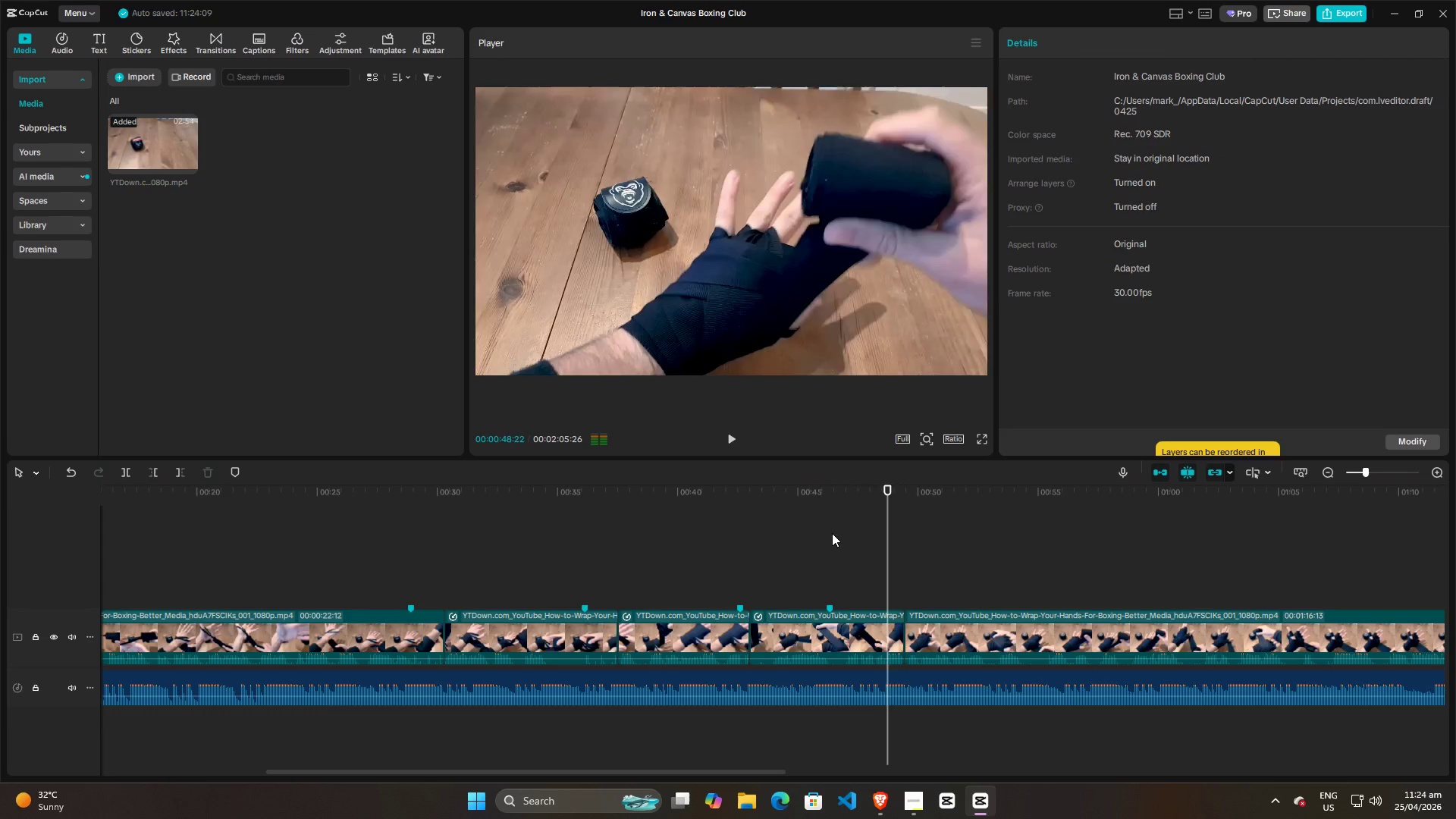 
wait(5.95)
 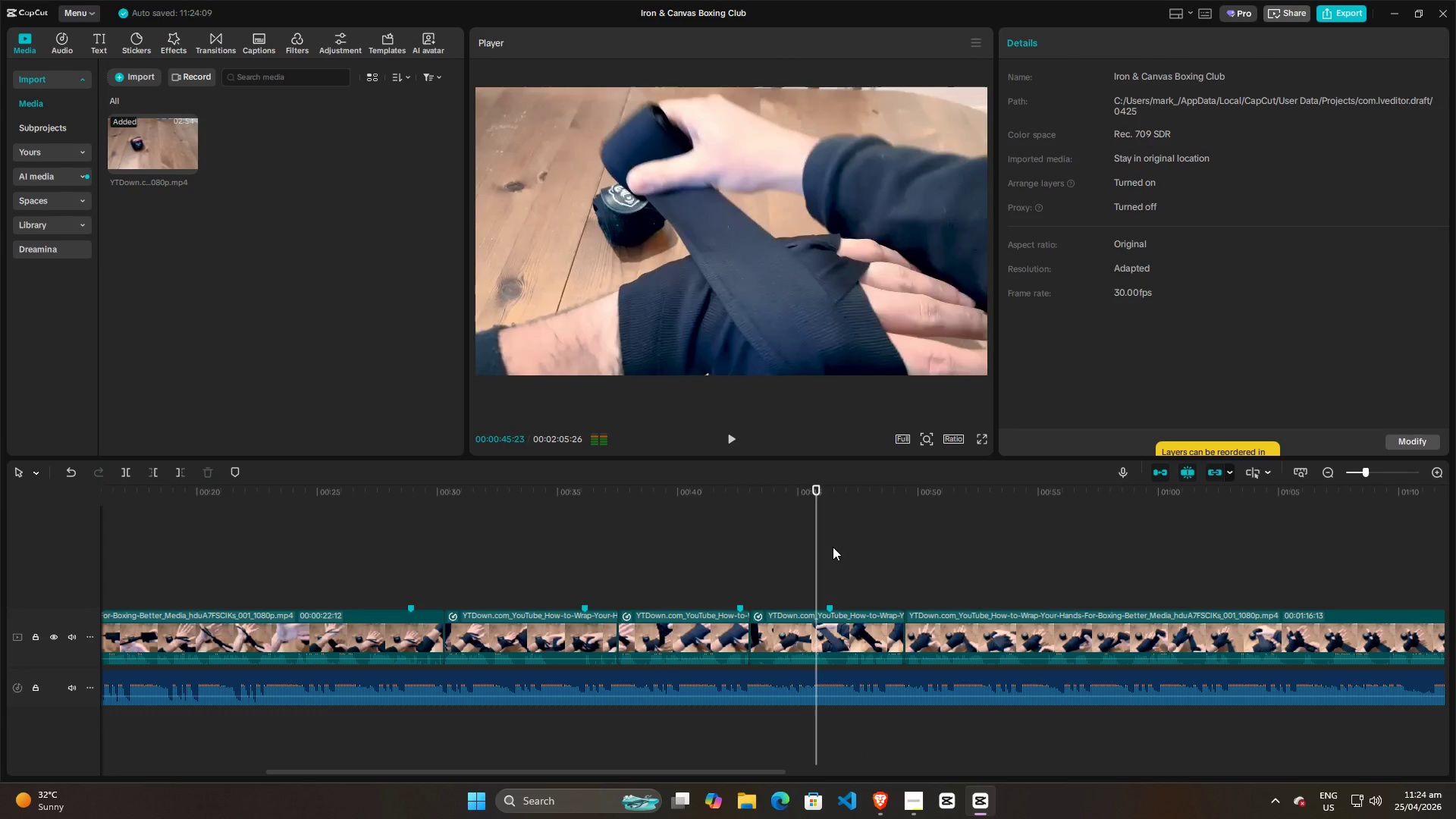 
key(Space)
 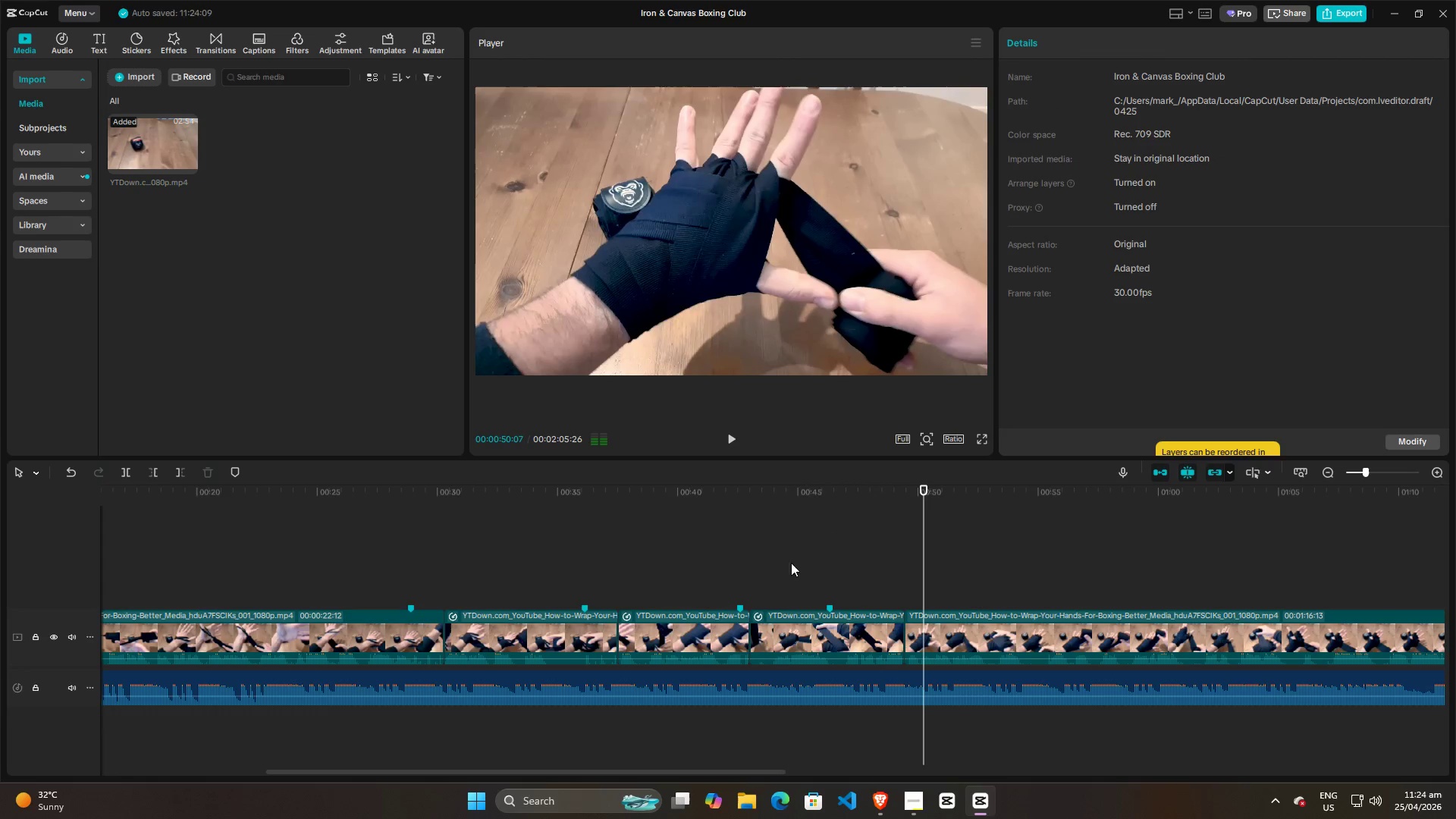 
left_click([784, 566])
 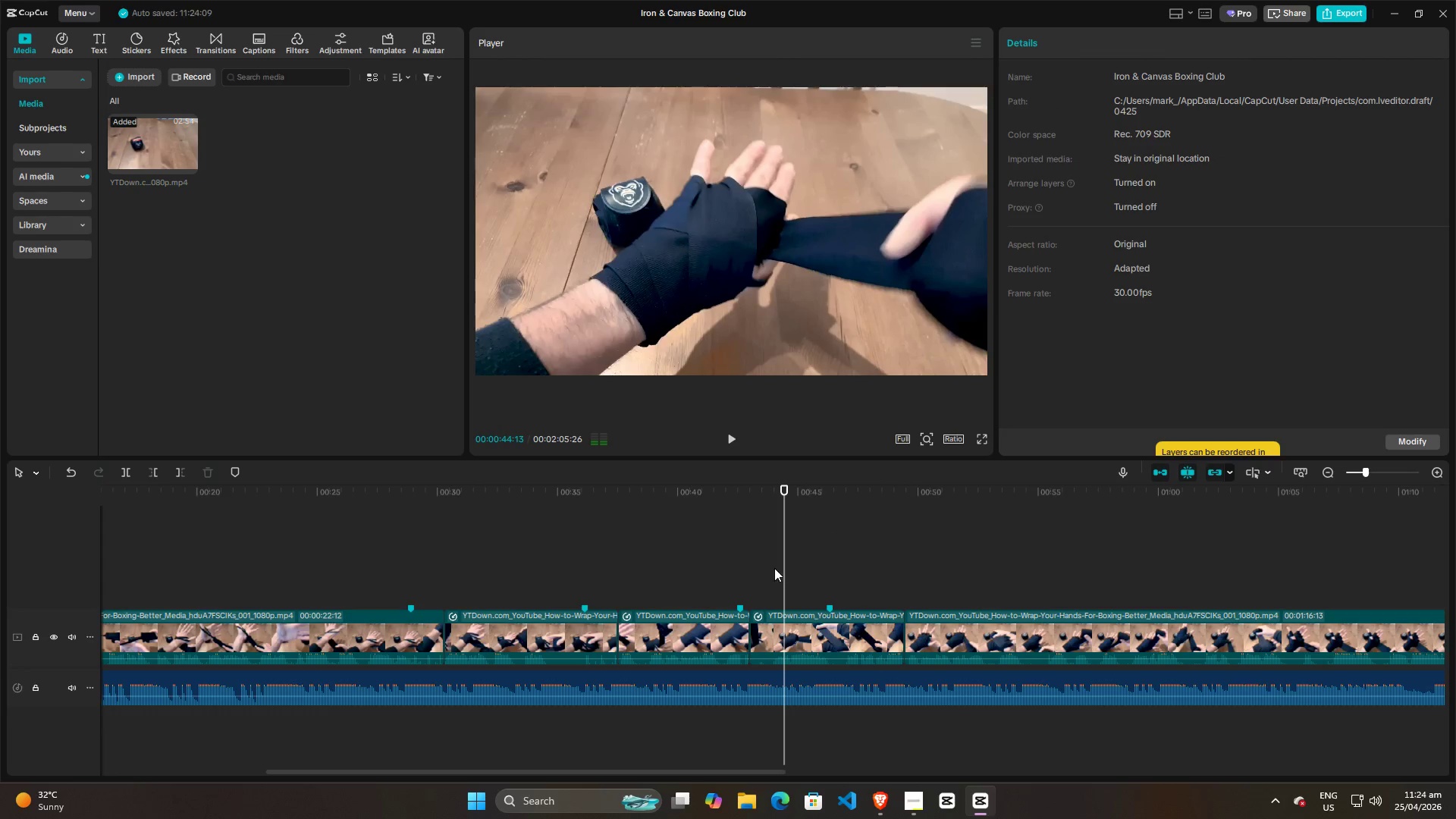 
left_click([754, 568])
 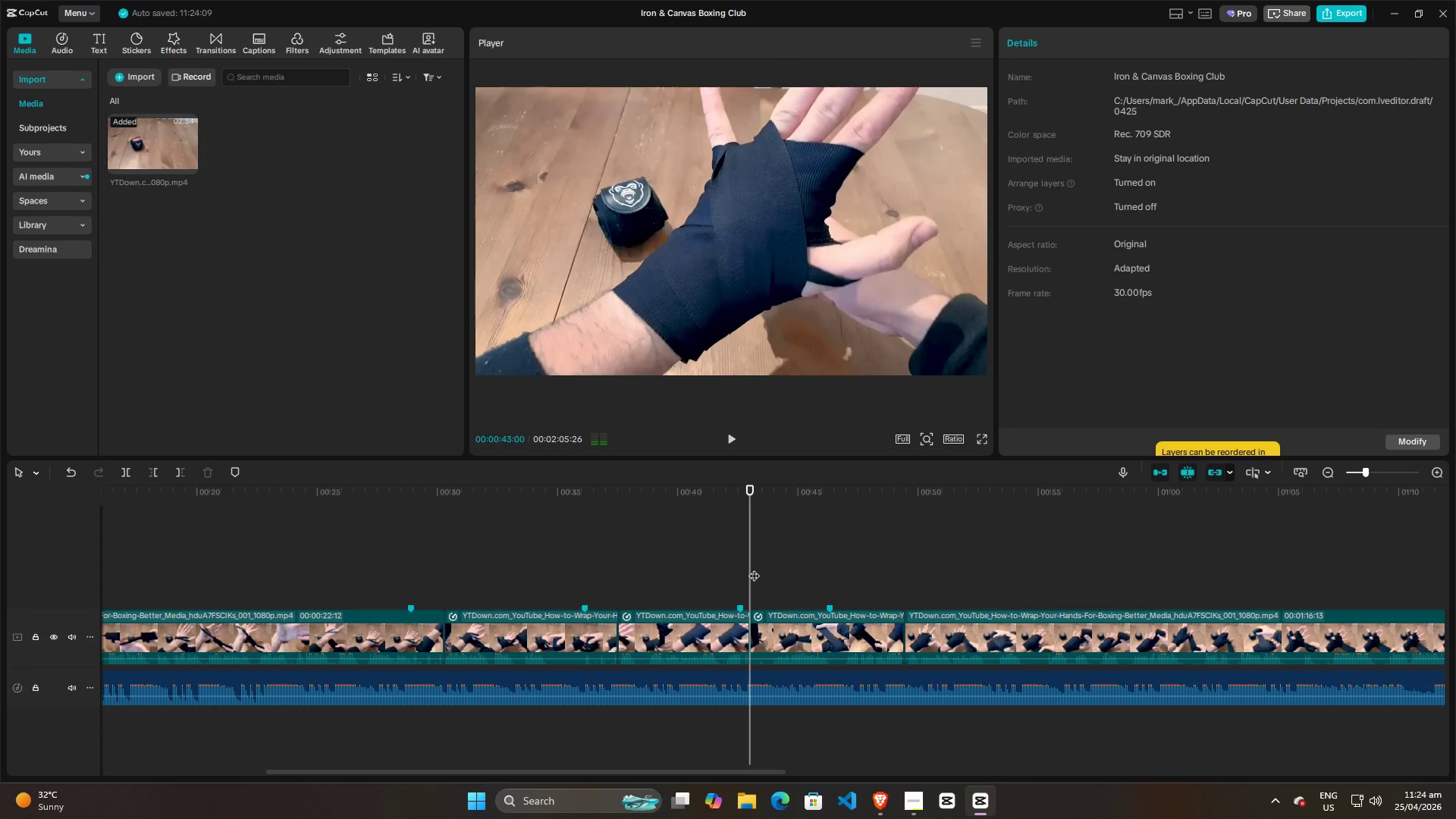 
key(Space)
 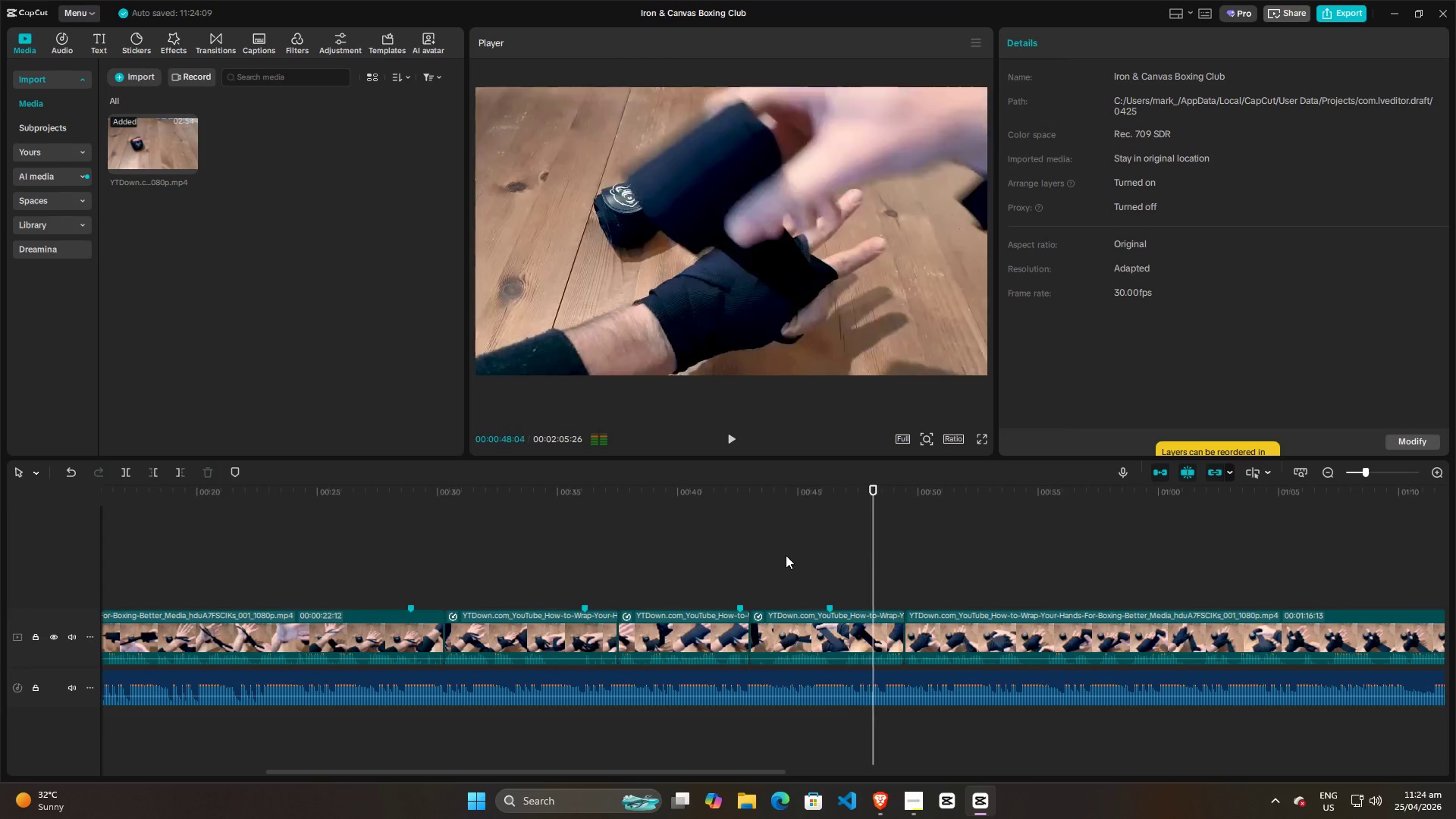 
wait(6.84)
 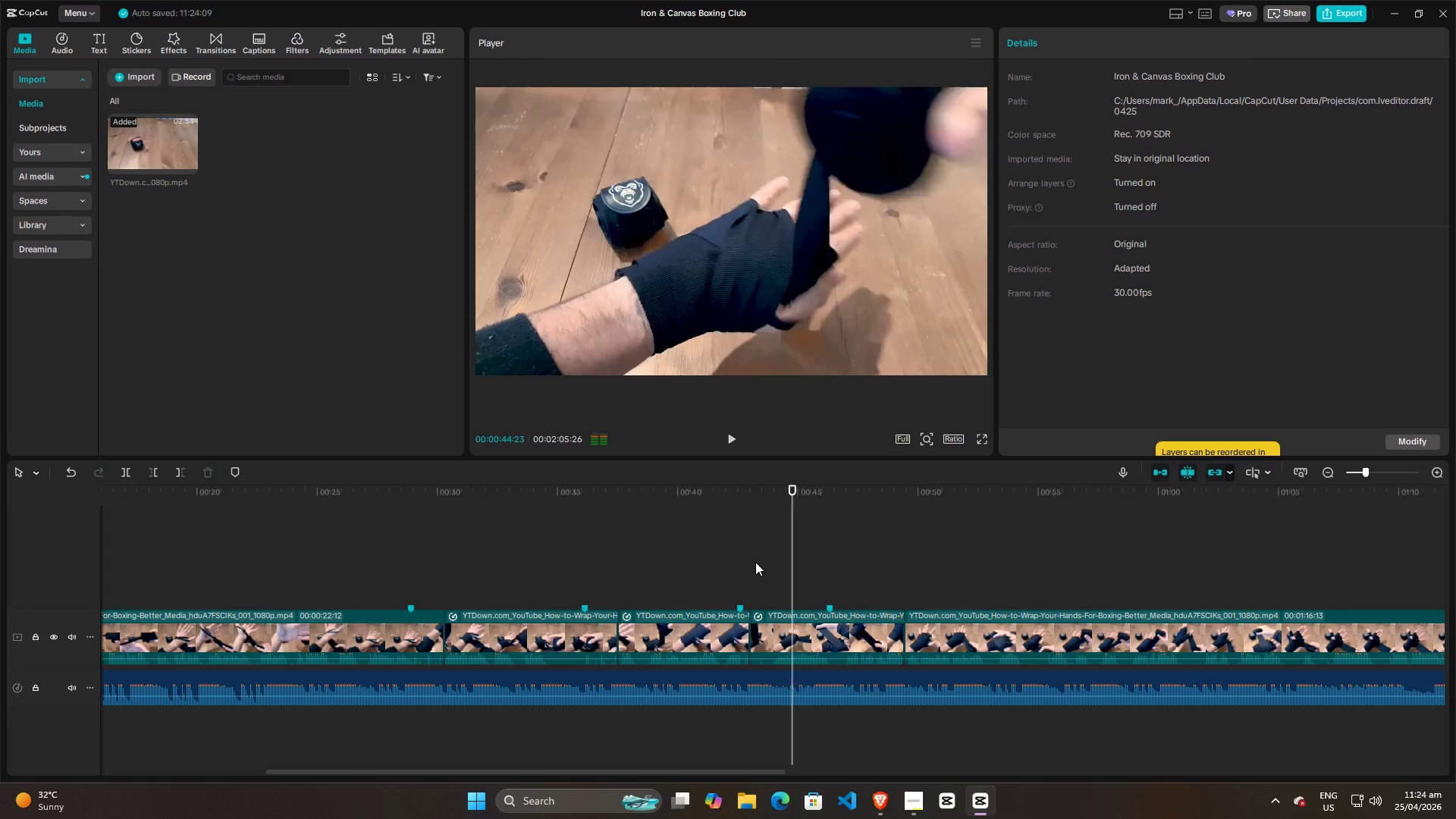 
double_click([711, 566])
 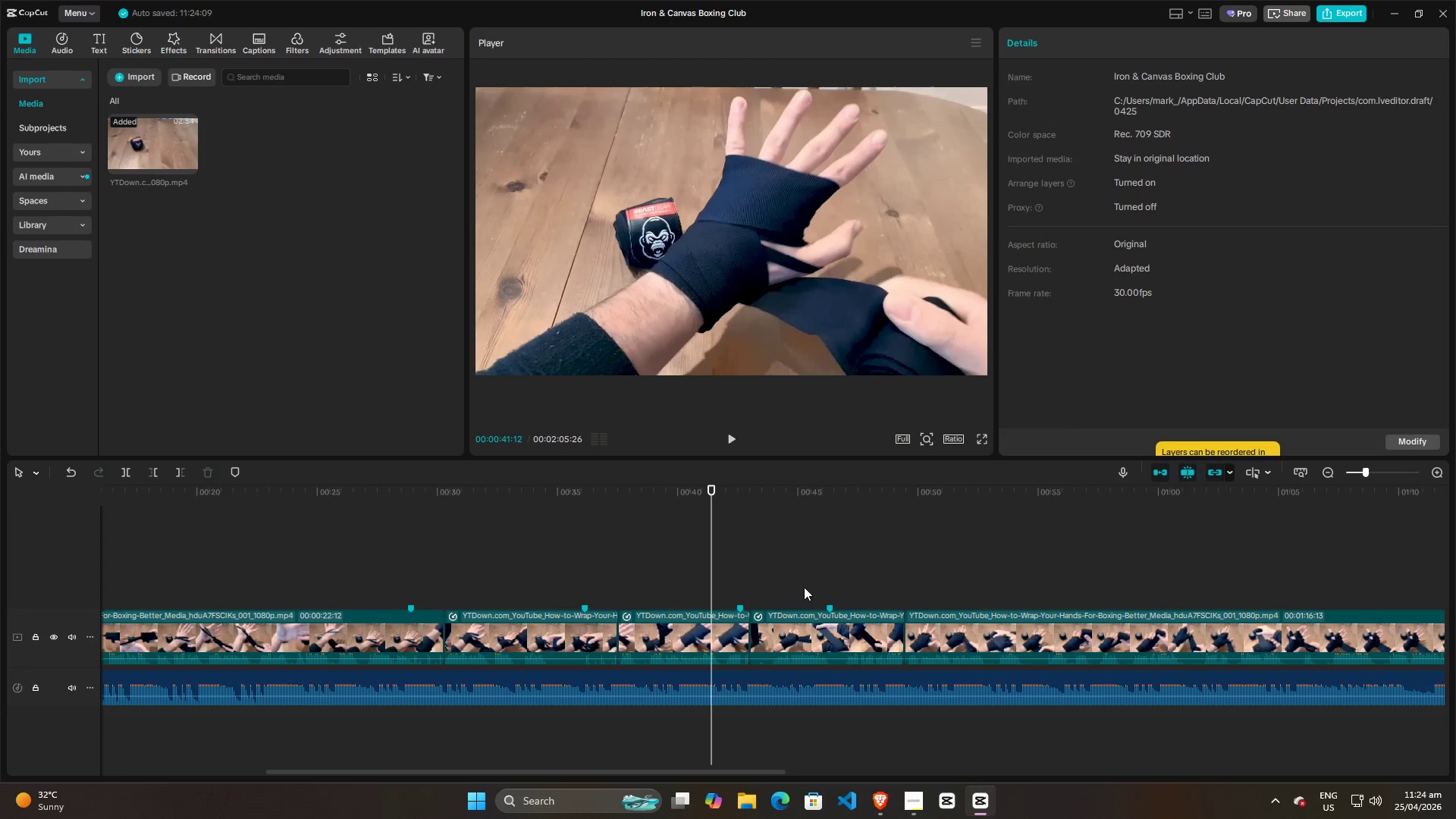 
triple_click([805, 576])
 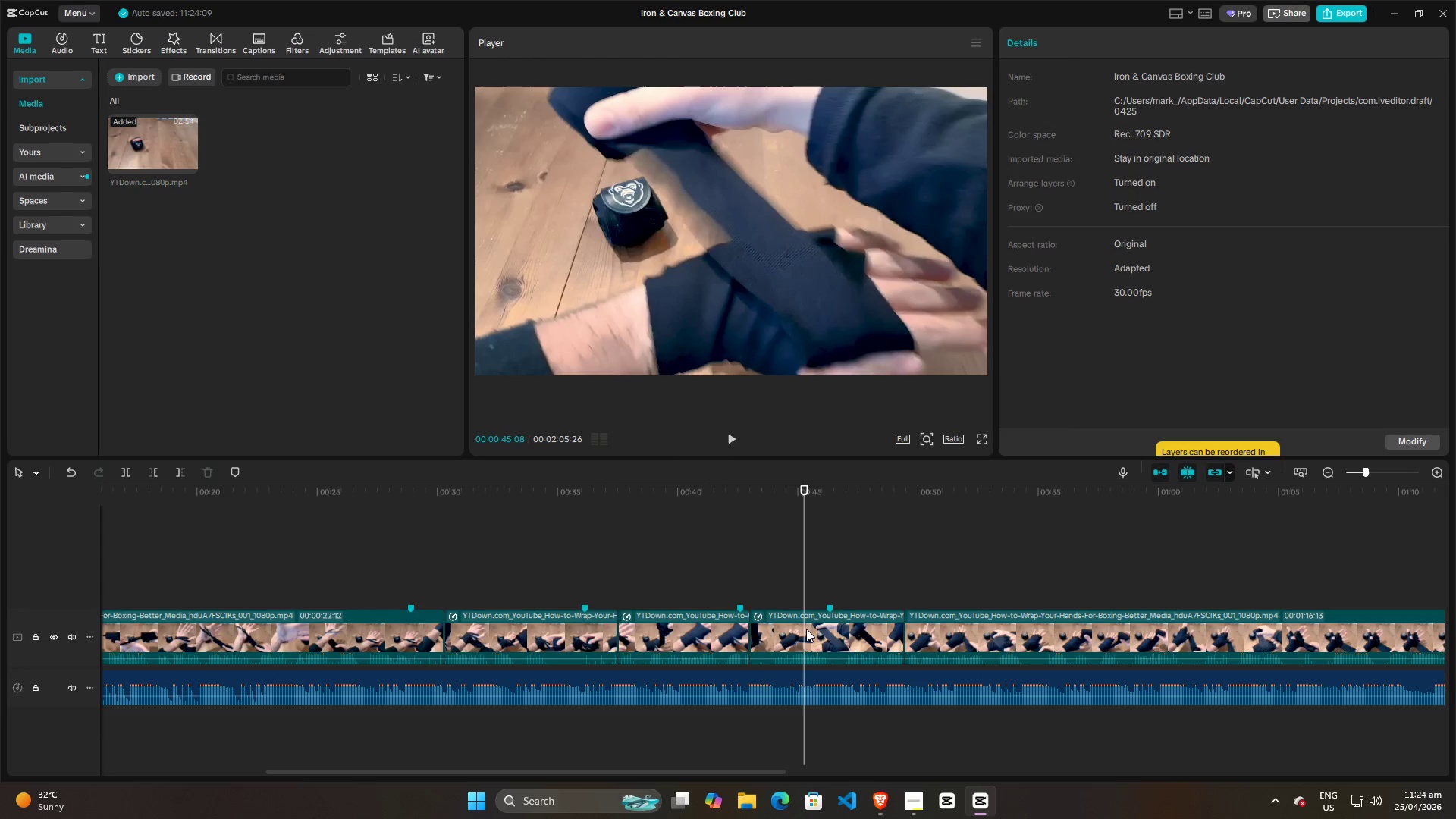 
left_click([806, 631])
 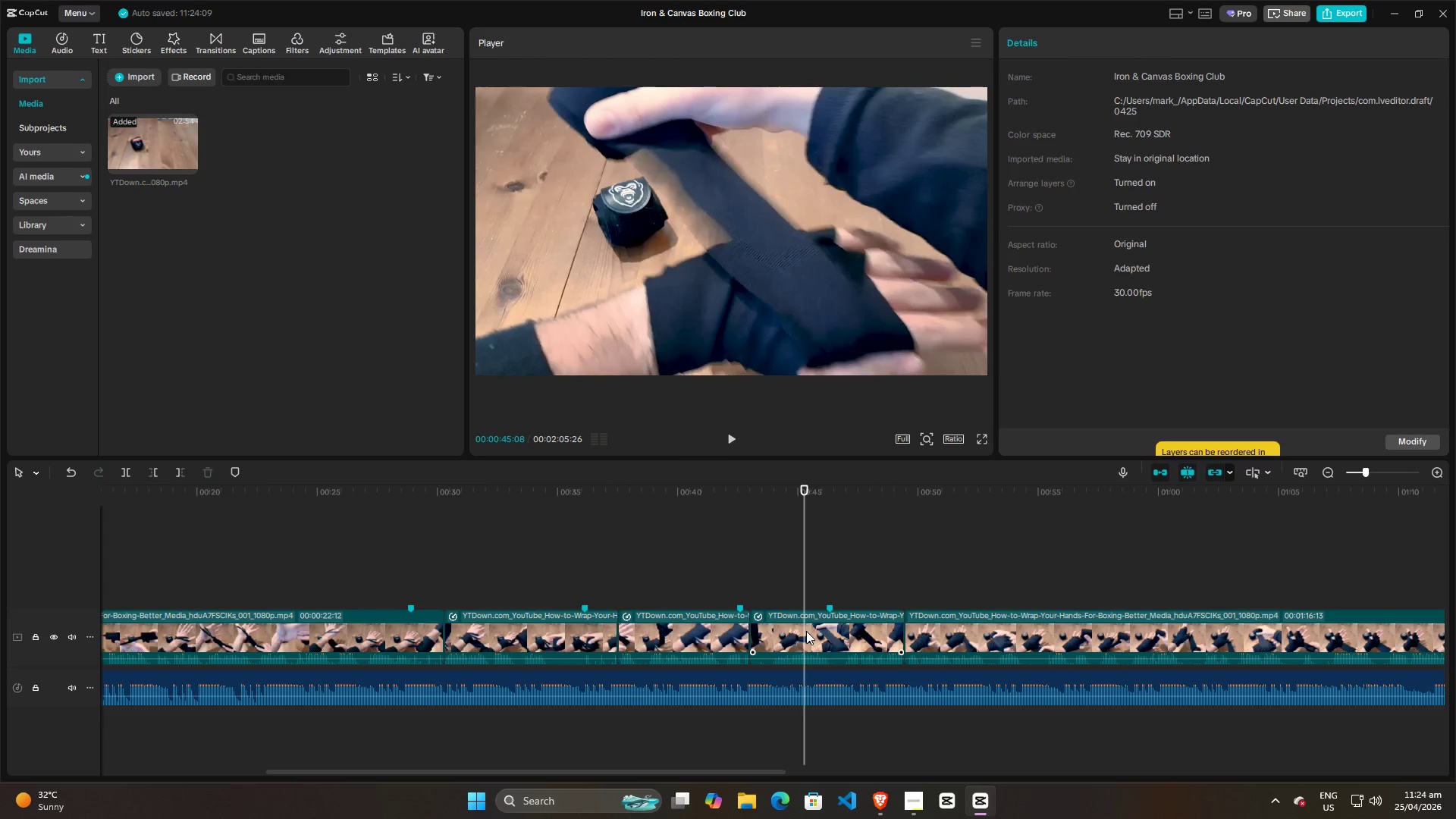 
key(Control+R)
 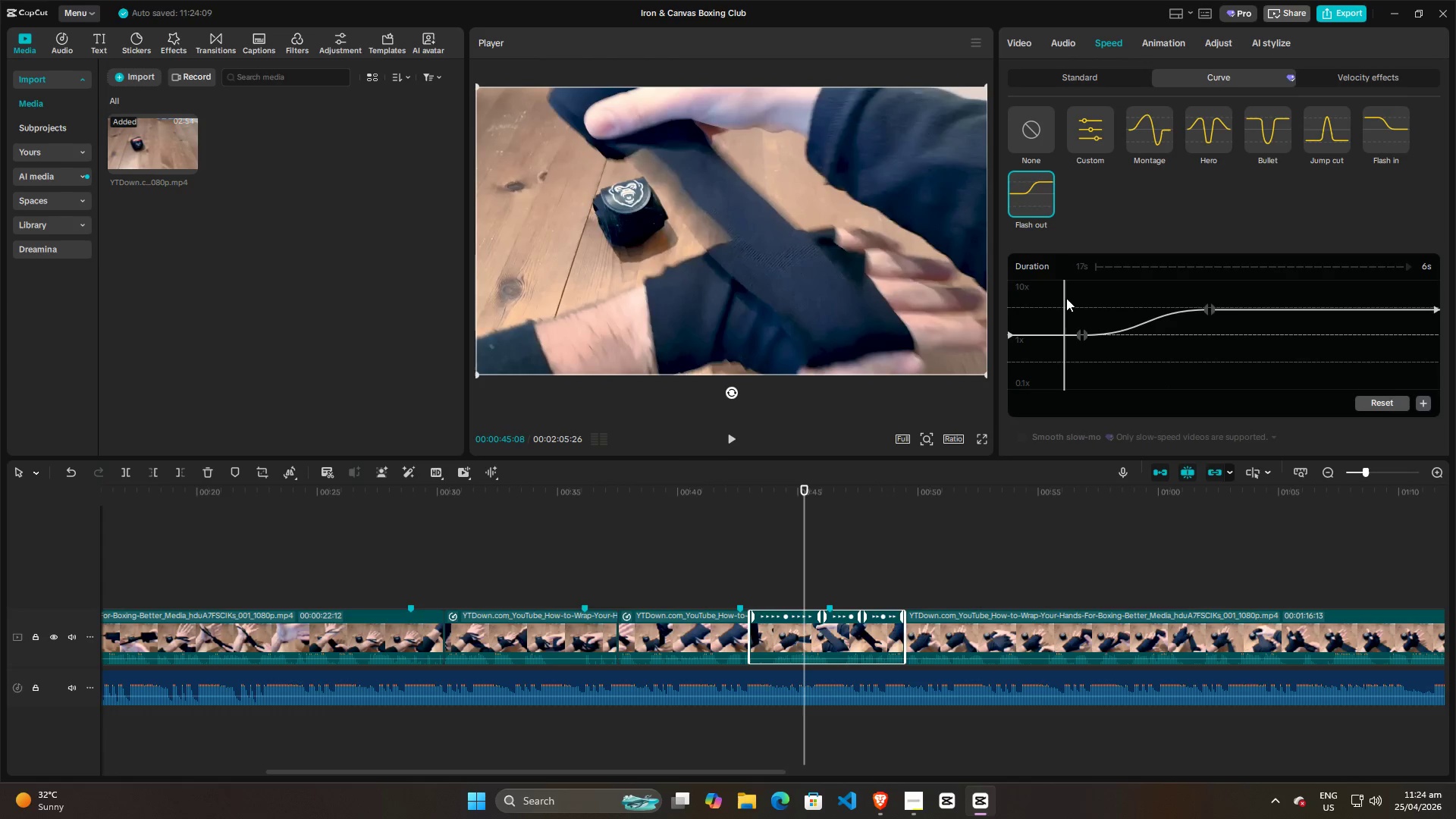 
left_click([708, 564])
 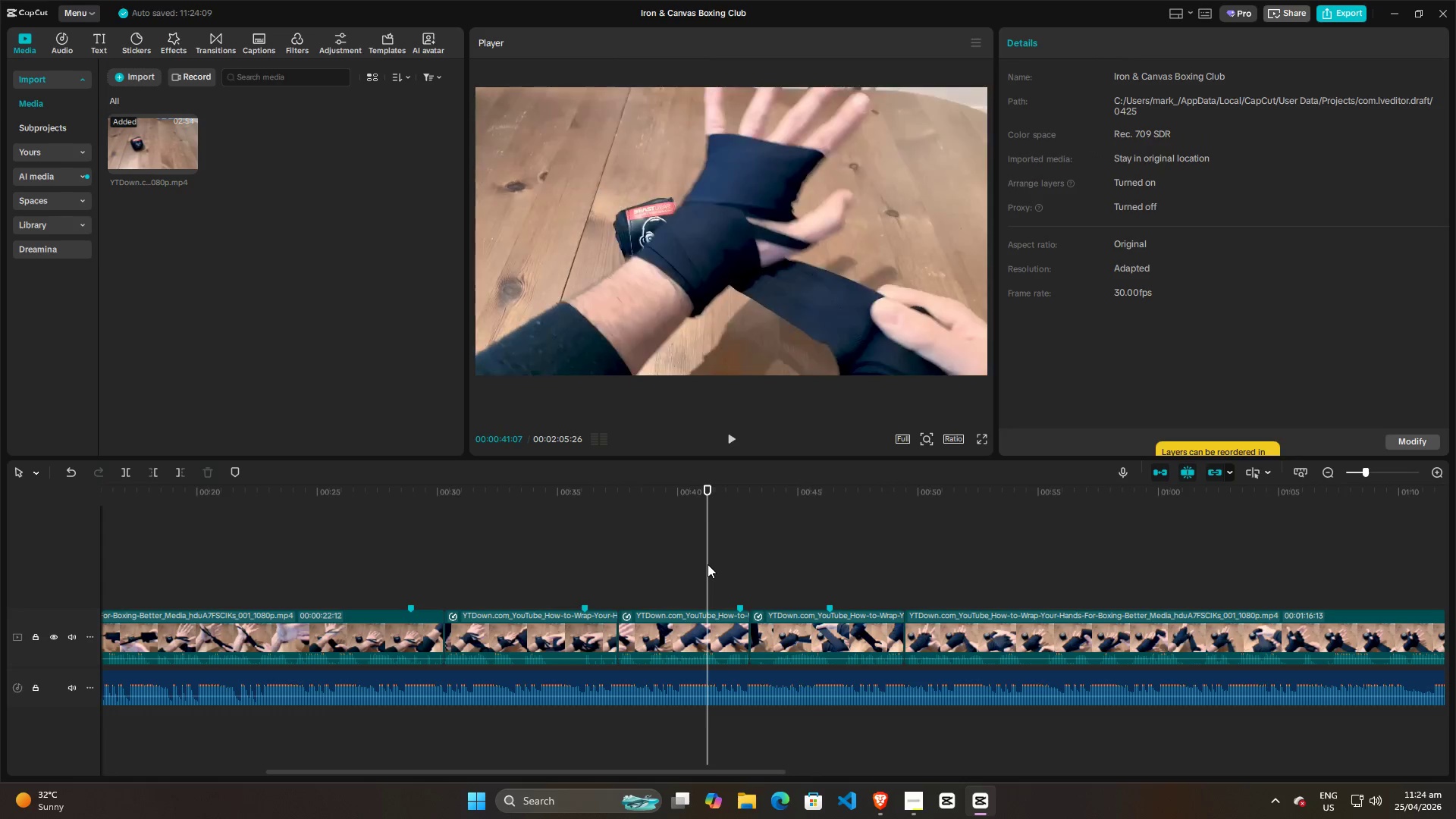 
key(Space)
 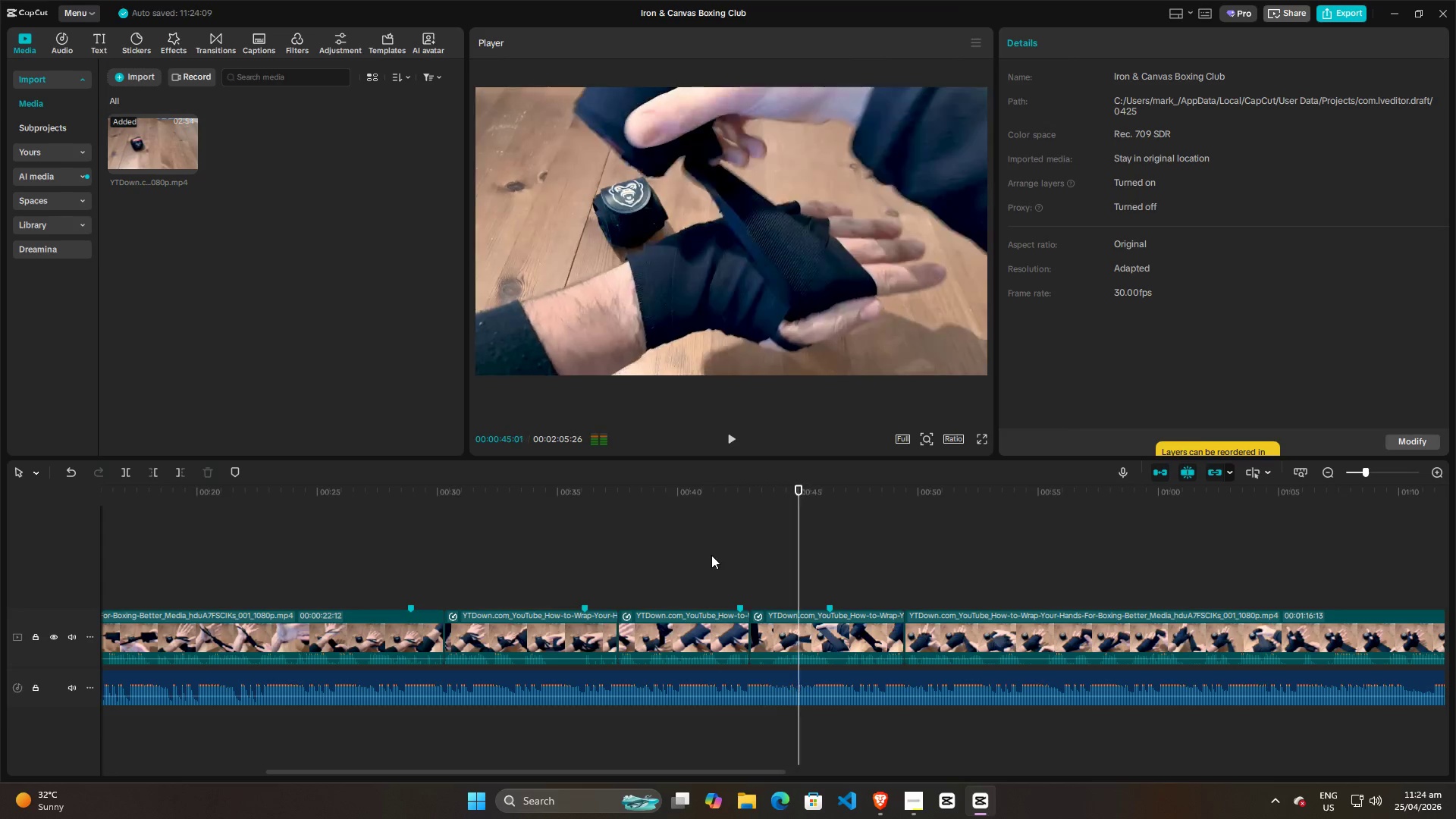 
wait(5.14)
 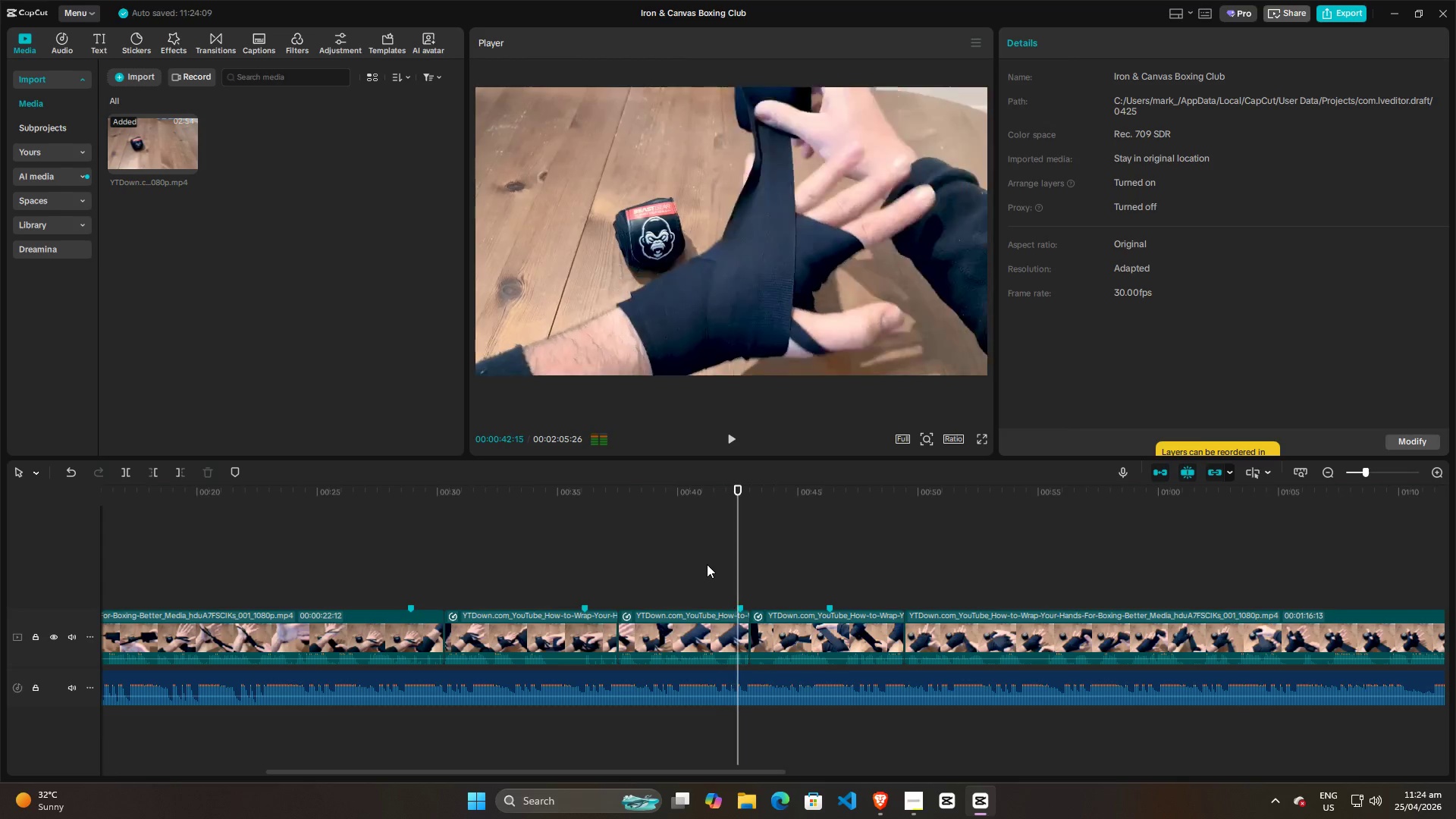 
key(Space)
 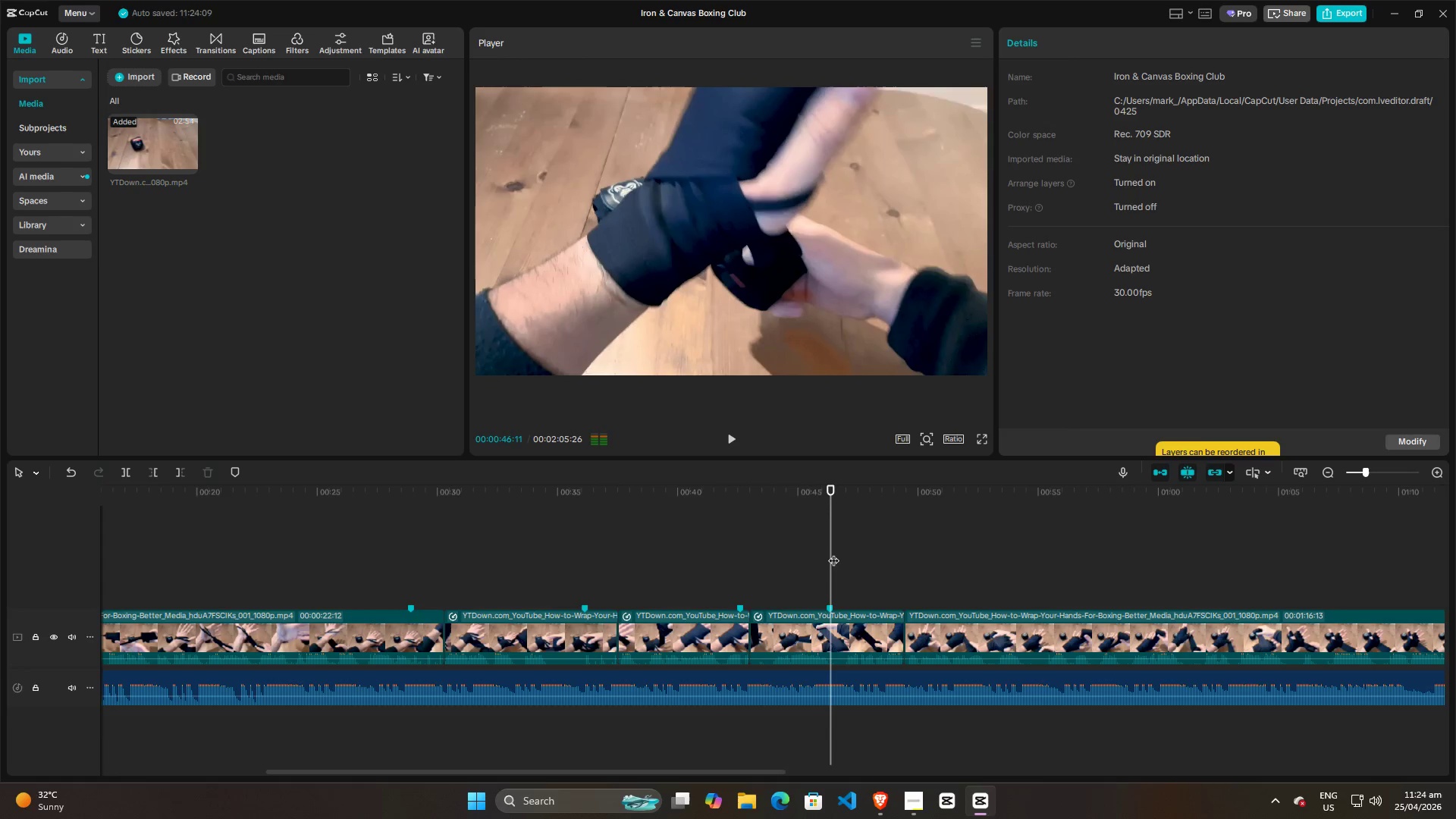 
left_click_drag(start_coordinate=[830, 553], to_coordinate=[807, 554])
 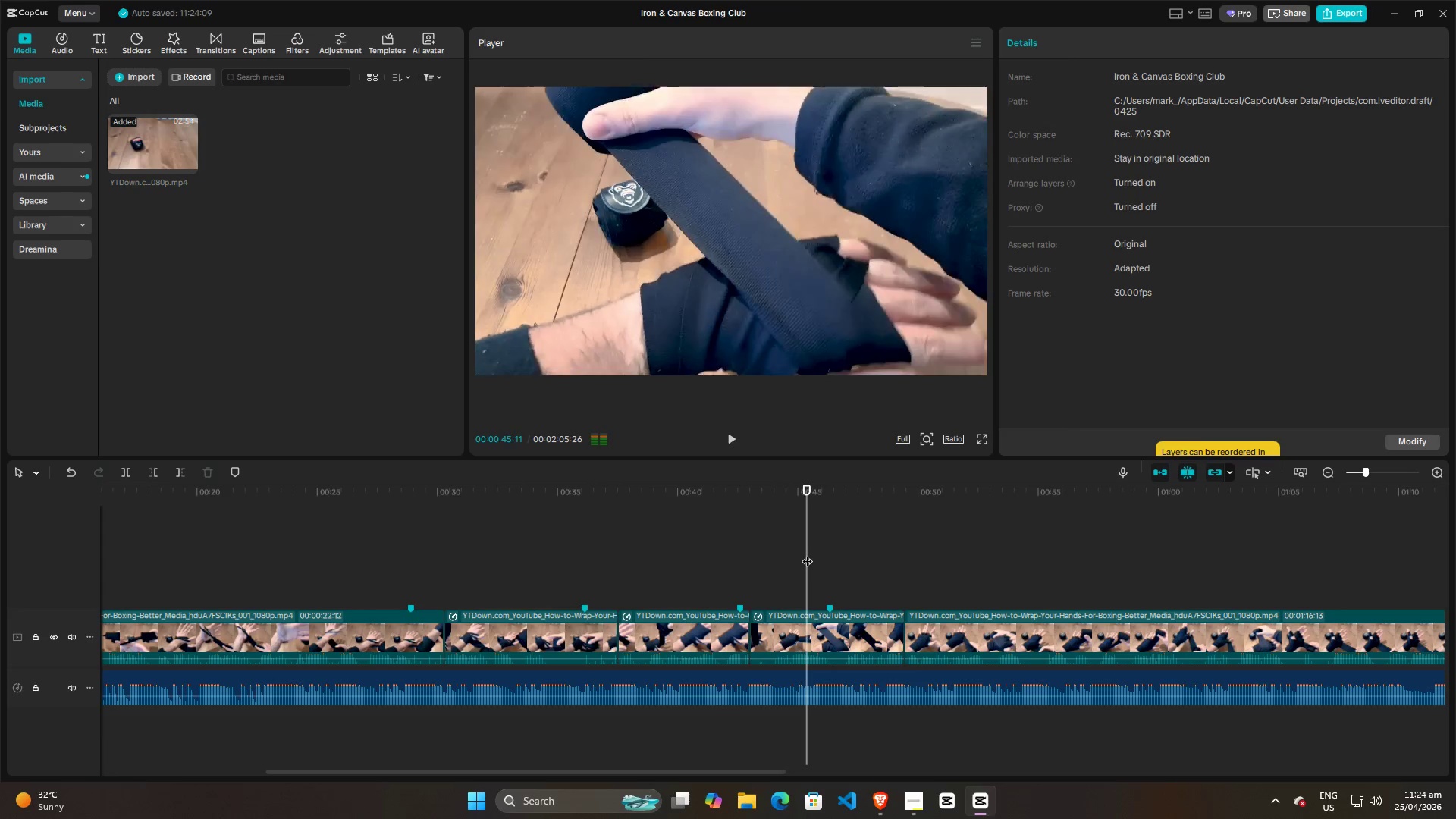 
key(Space)
 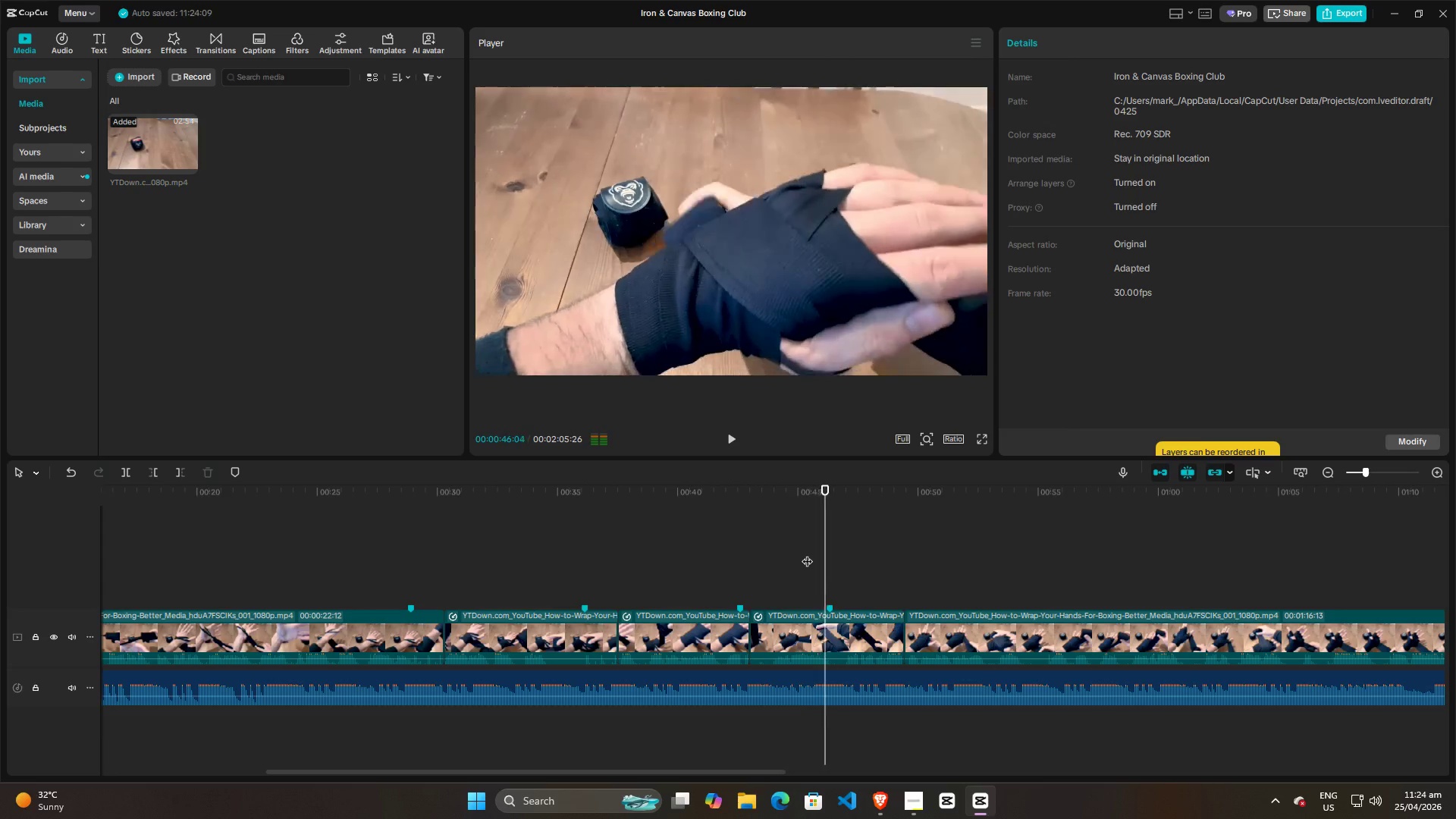 
key(Space)
 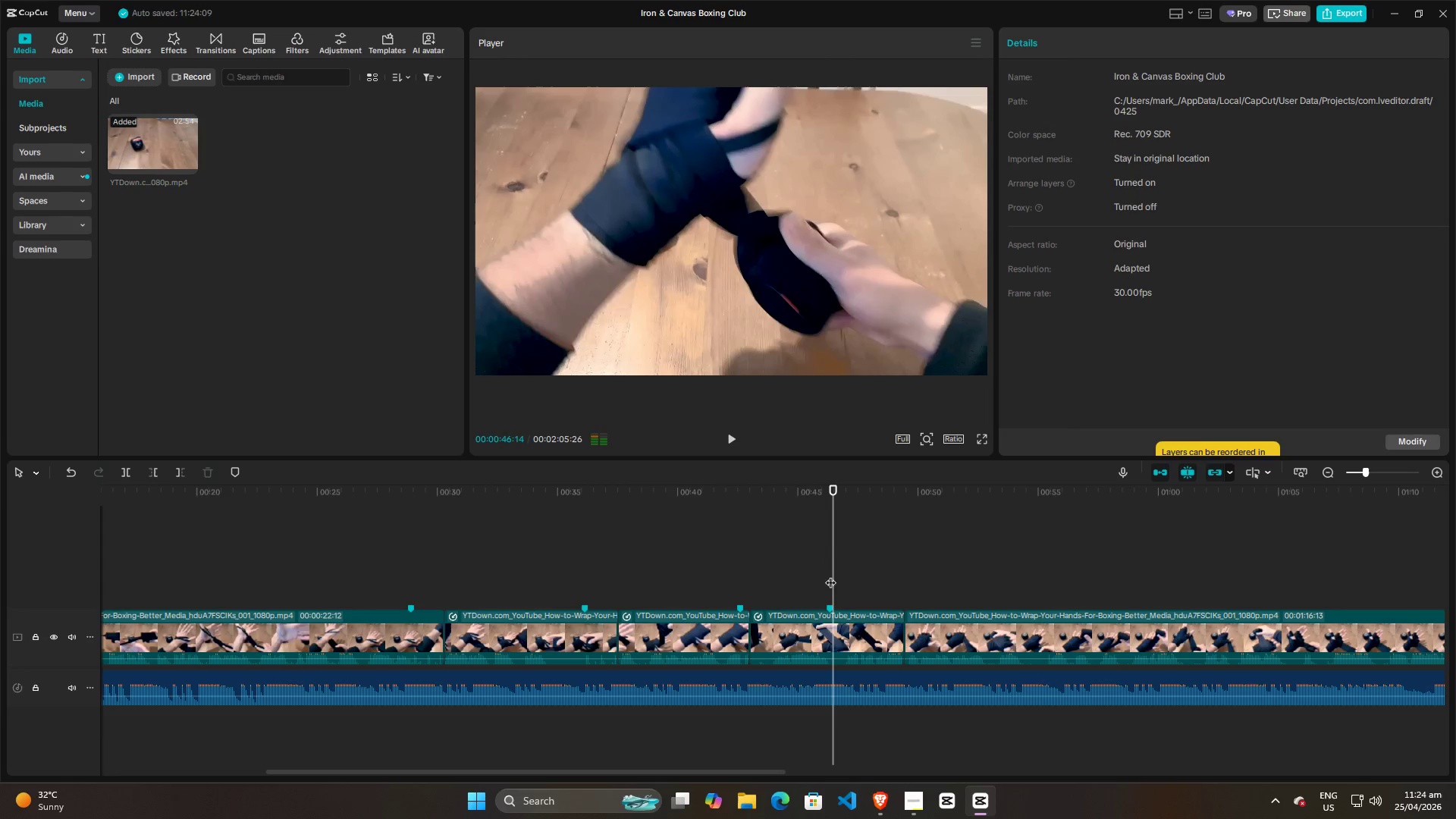 
left_click([801, 582])
 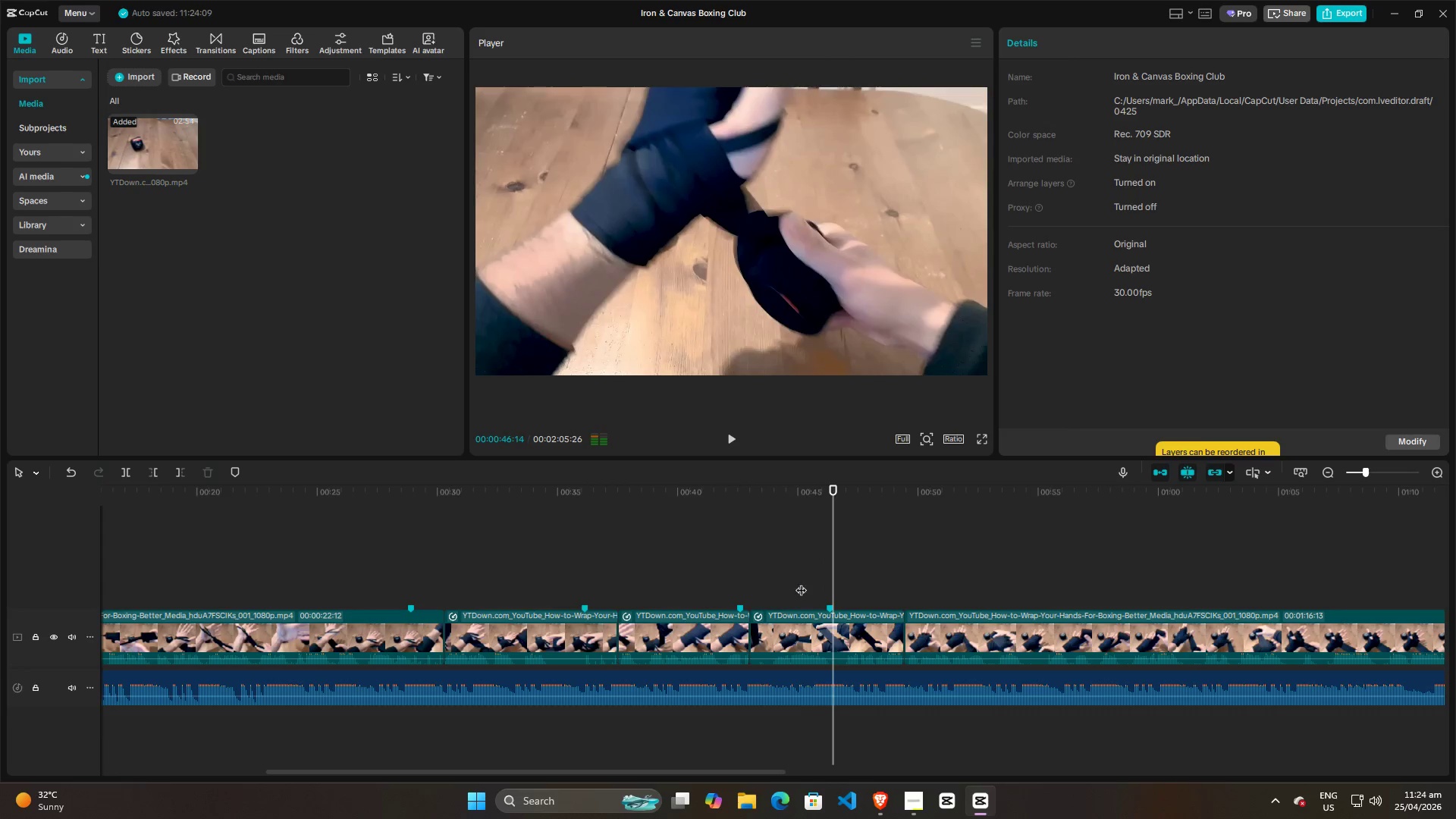 
key(Space)
 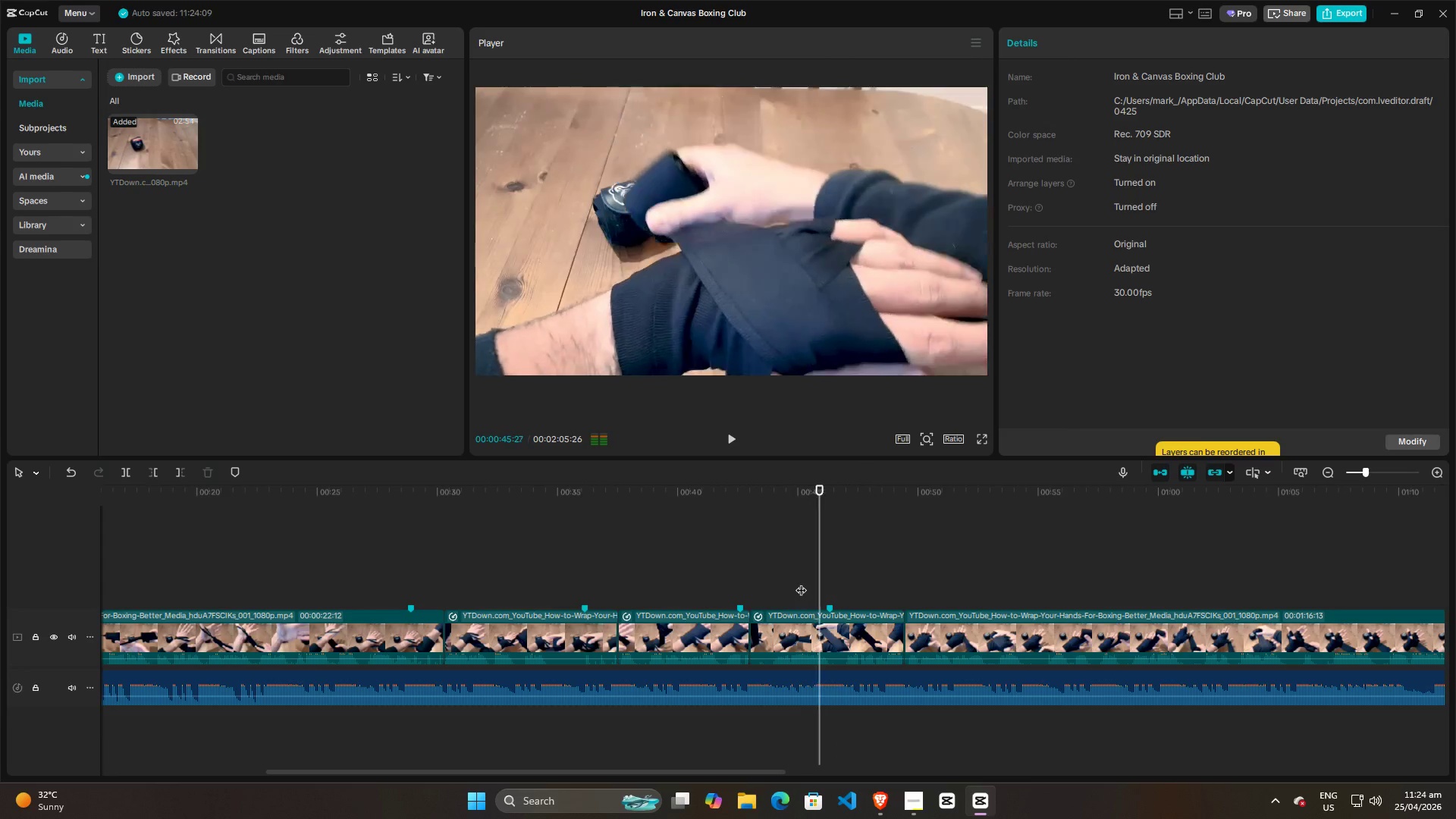 
key(Space)
 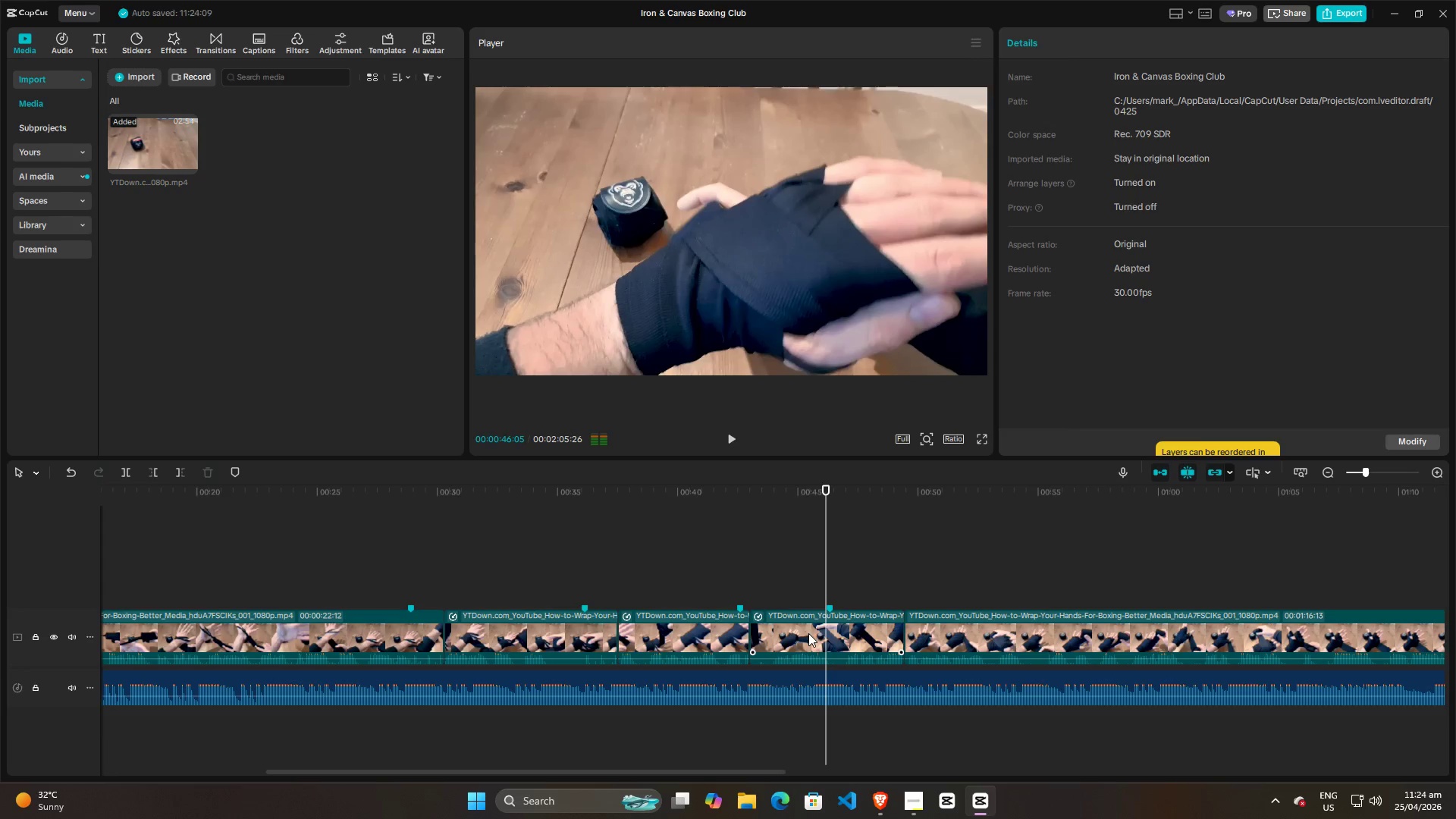 
key(Space)
 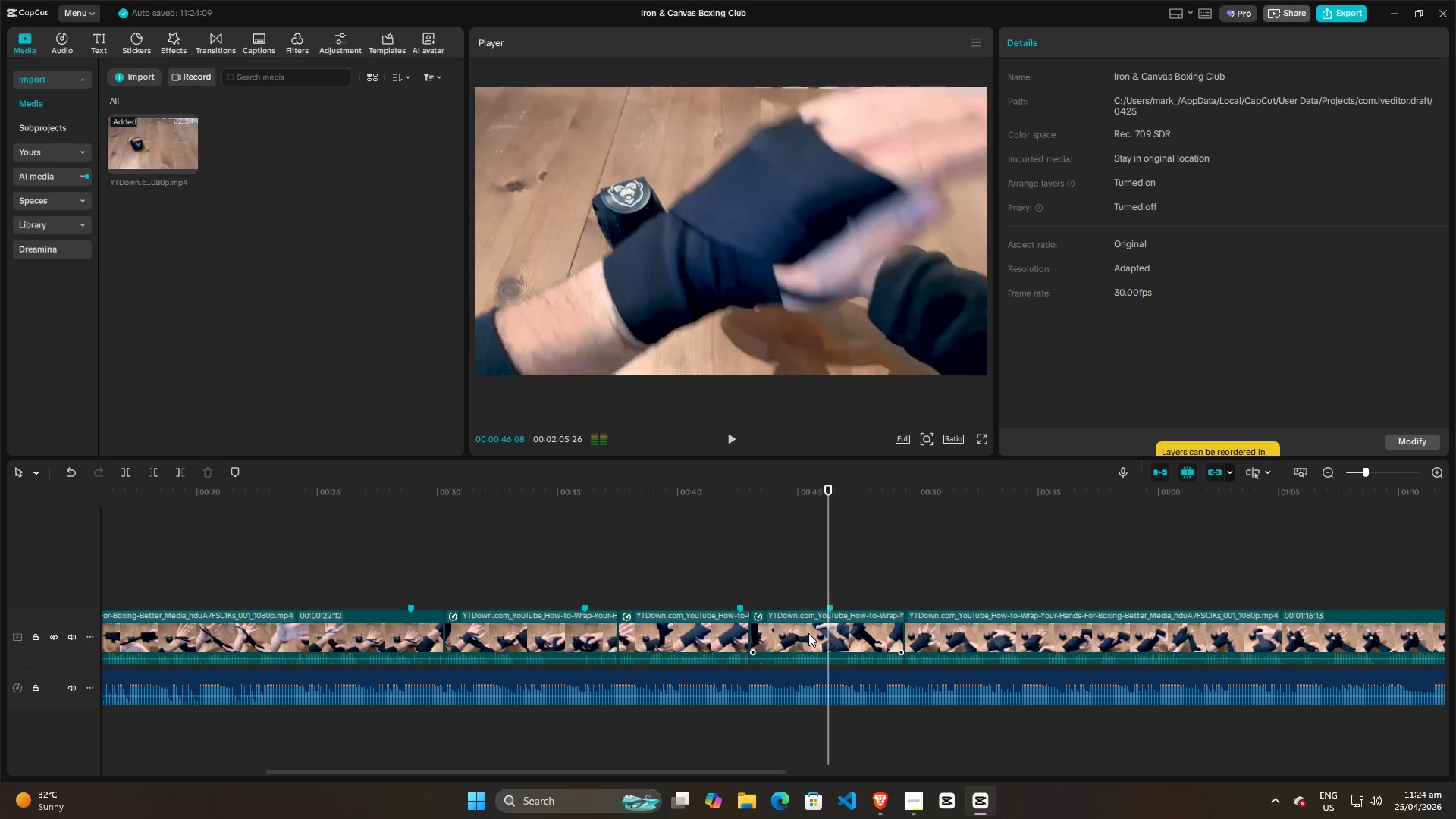 
key(Space)
 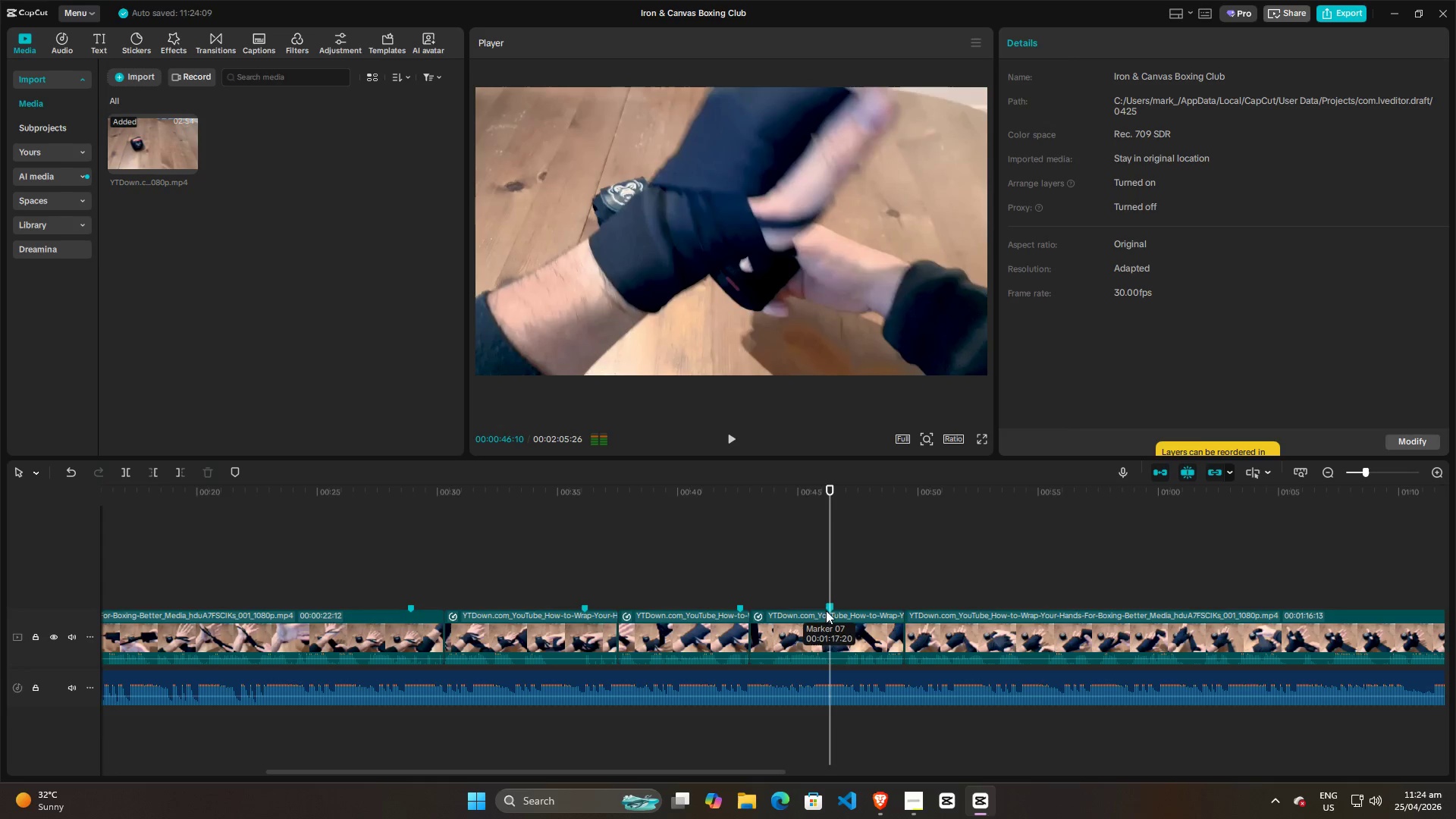 
left_click([819, 626])
 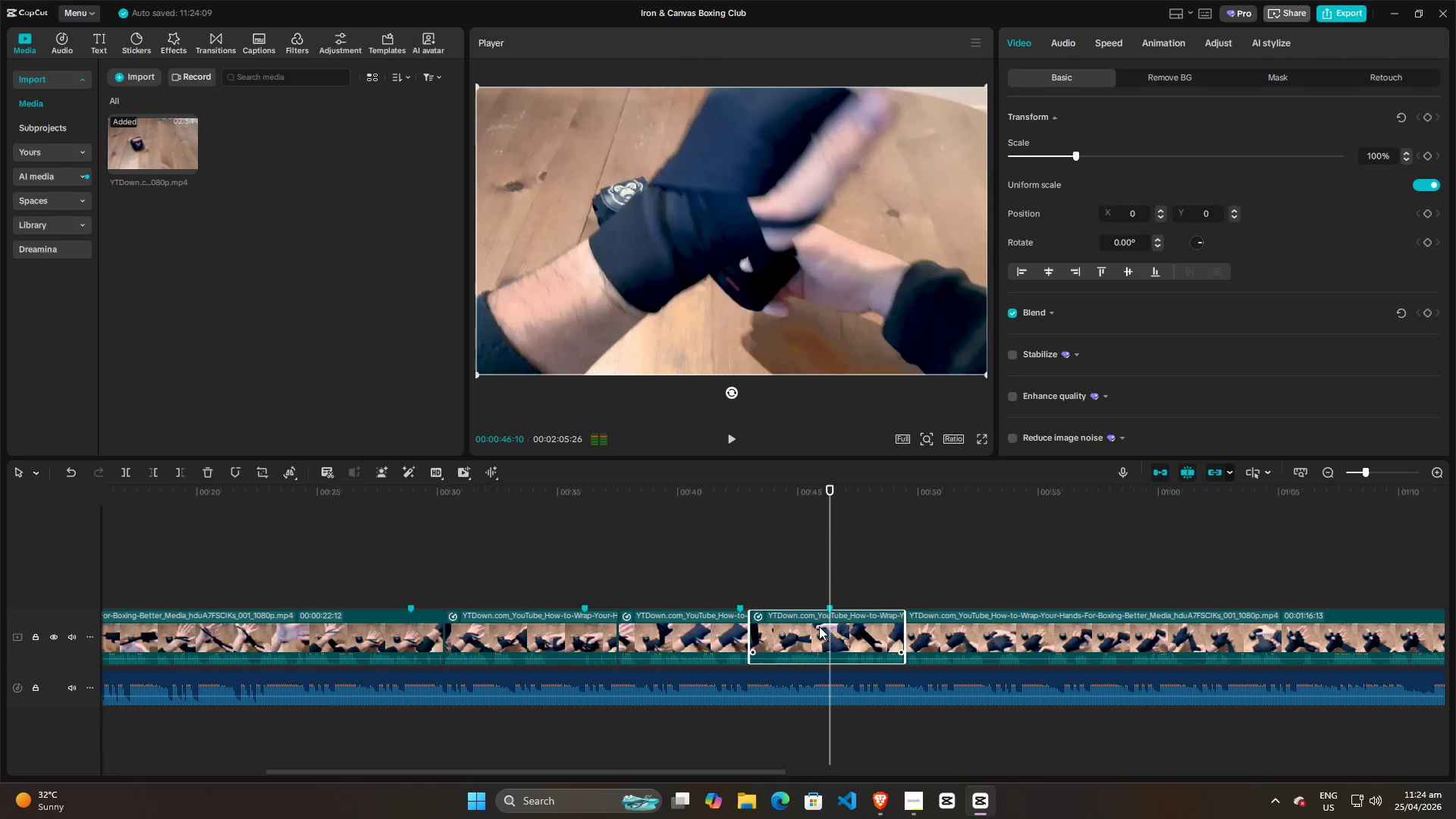 
key(Control+R)
 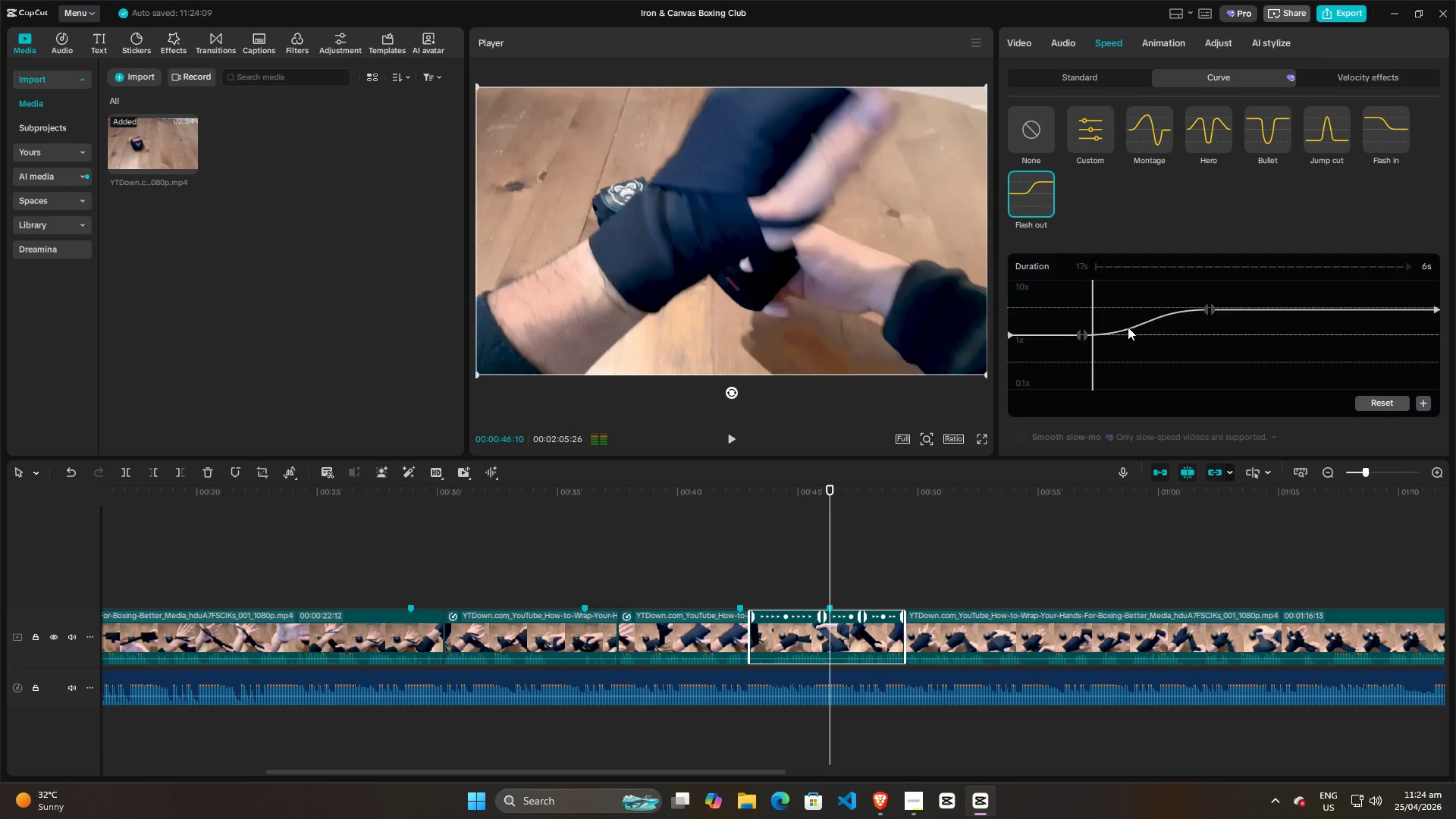 
left_click([1084, 334])
 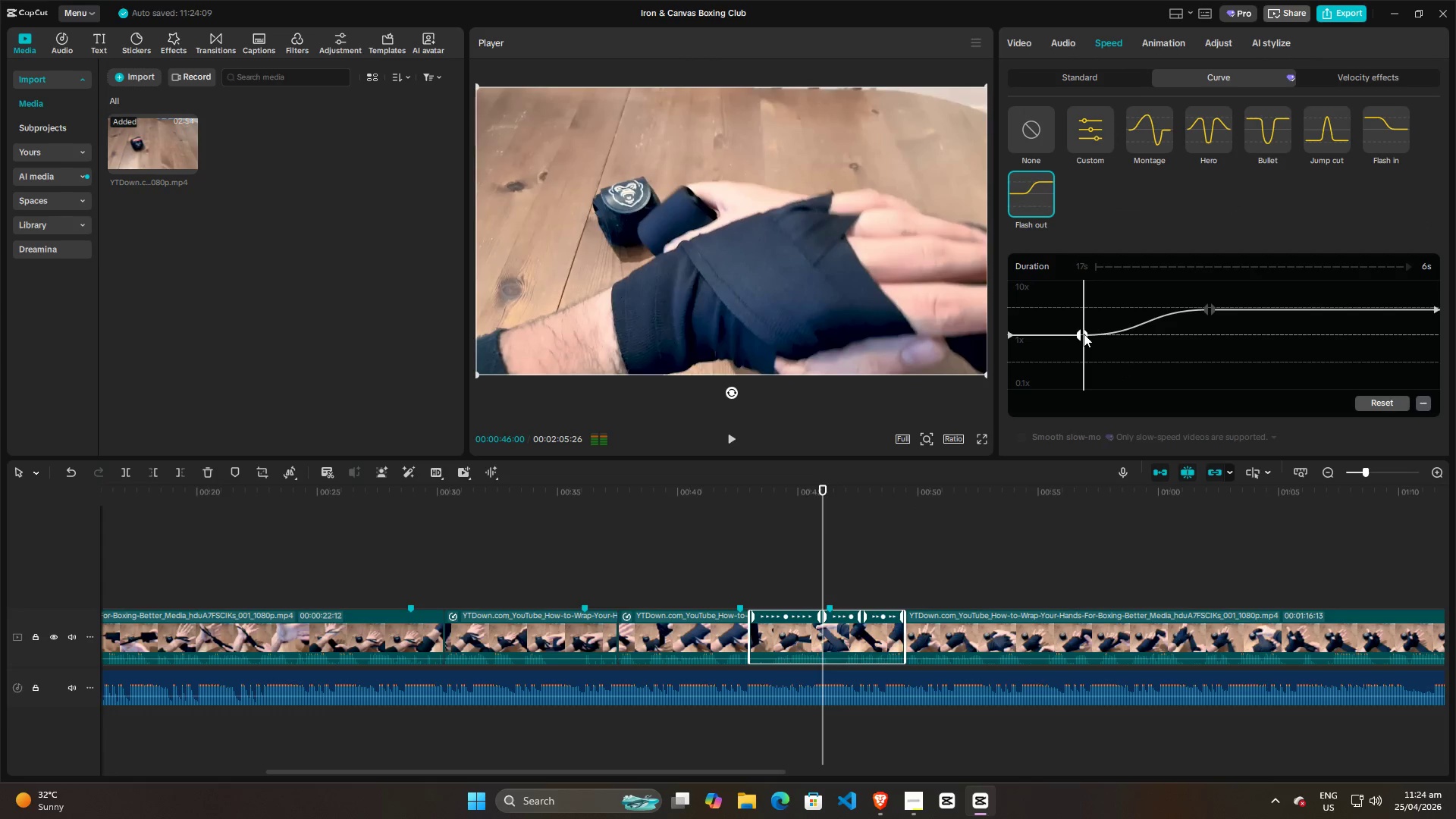 
left_click_drag(start_coordinate=[1086, 333], to_coordinate=[1088, 328])
 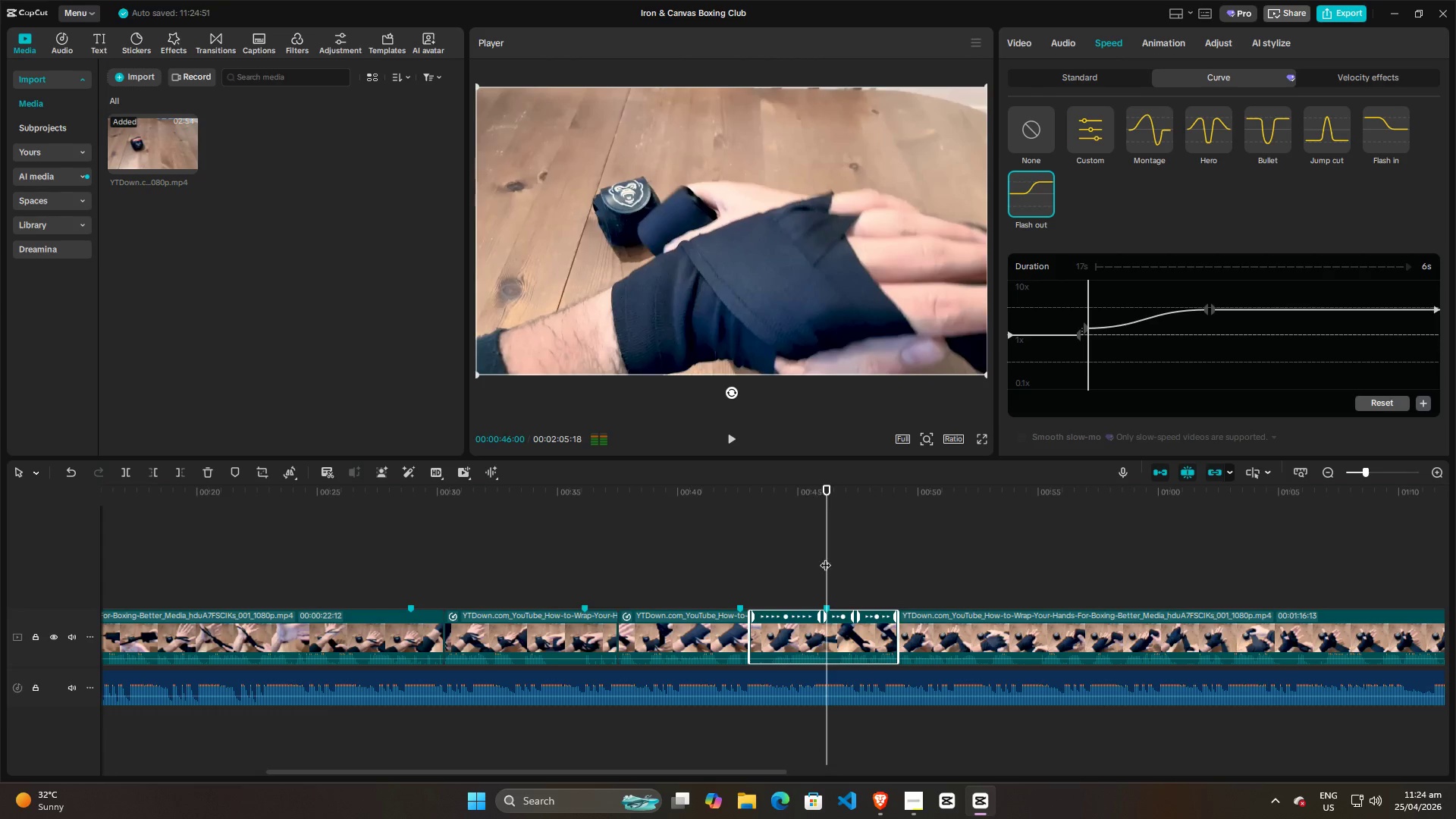 
left_click([804, 569])
 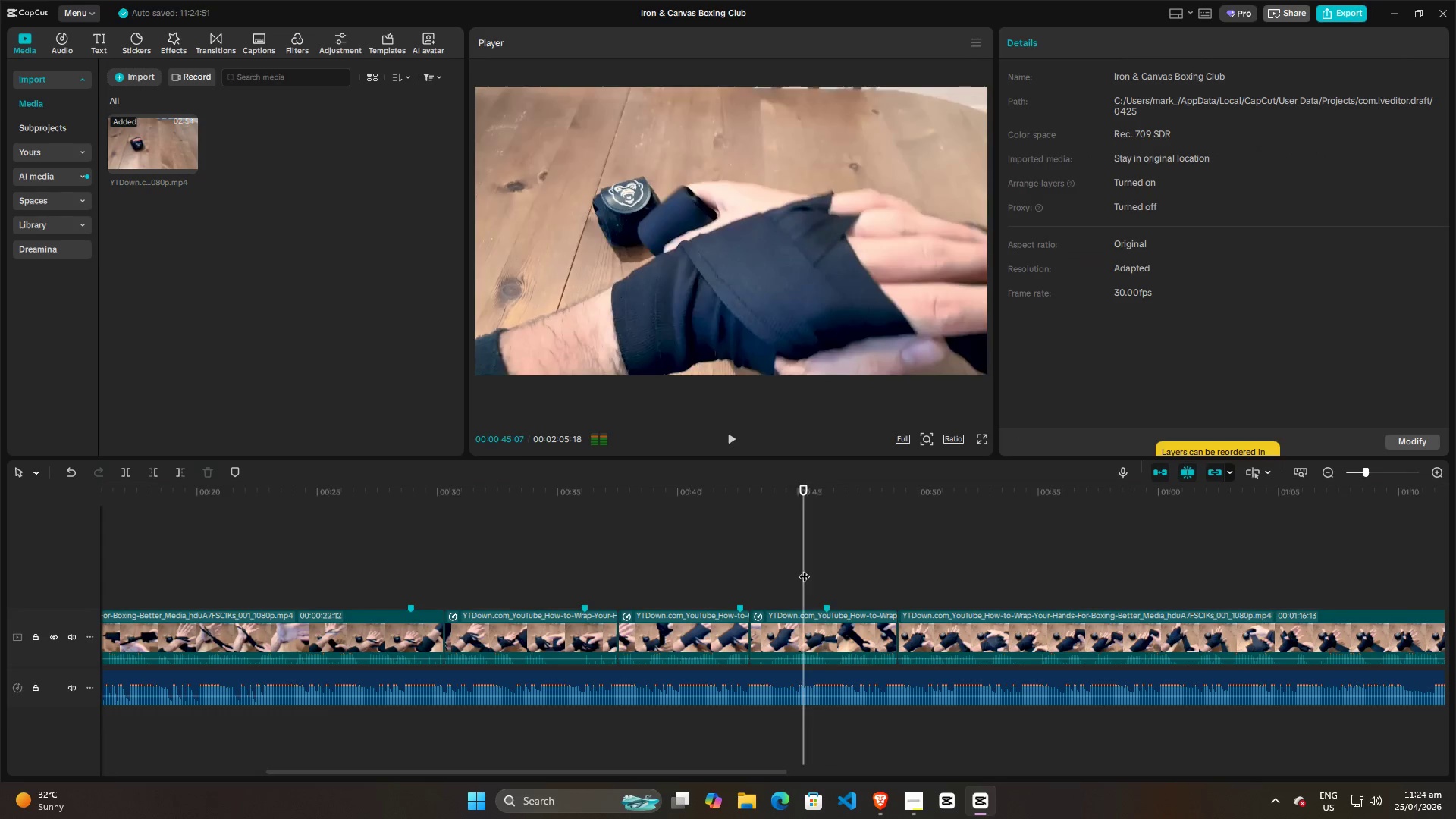 
key(Space)
 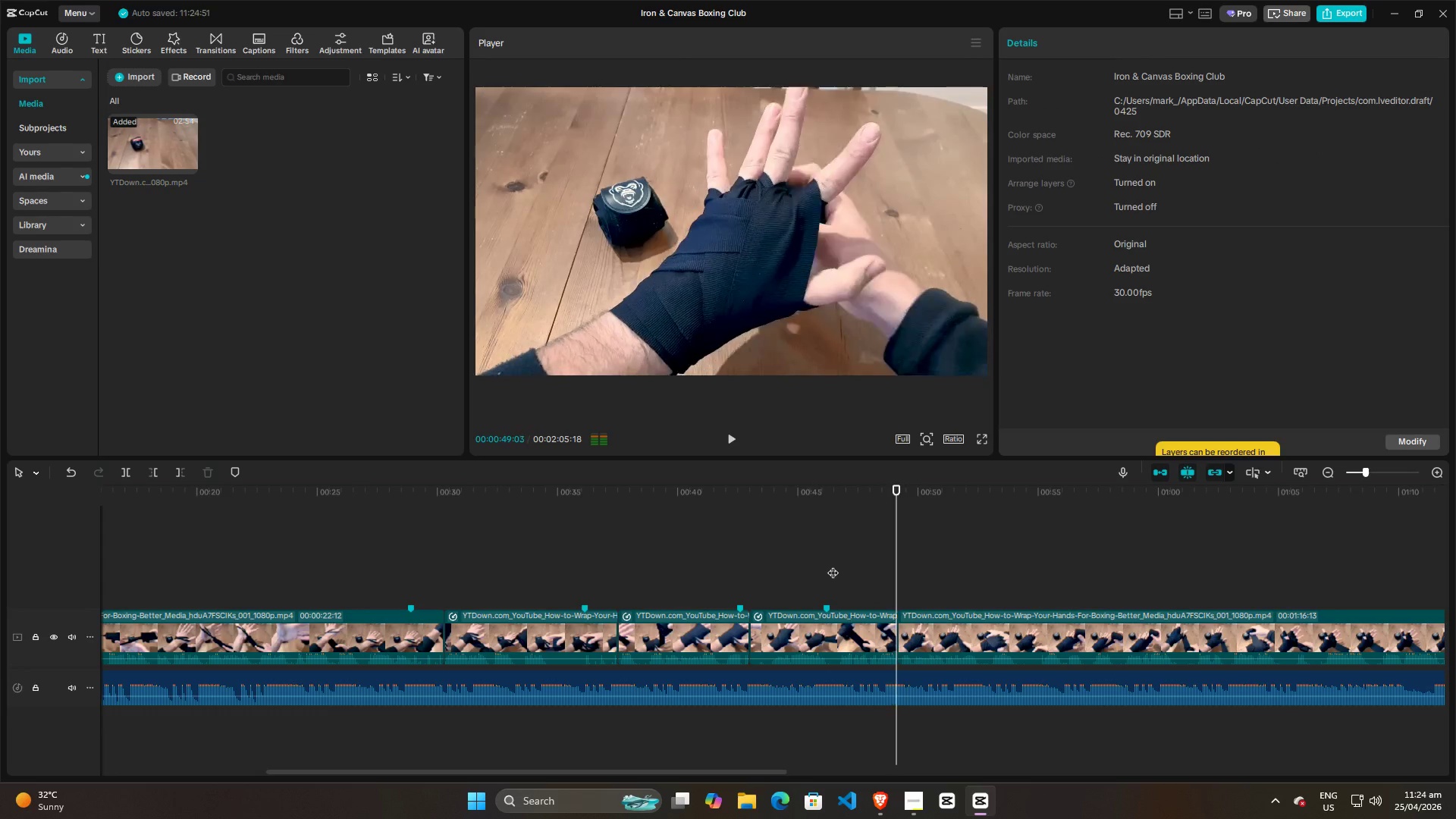 
wait(5.25)
 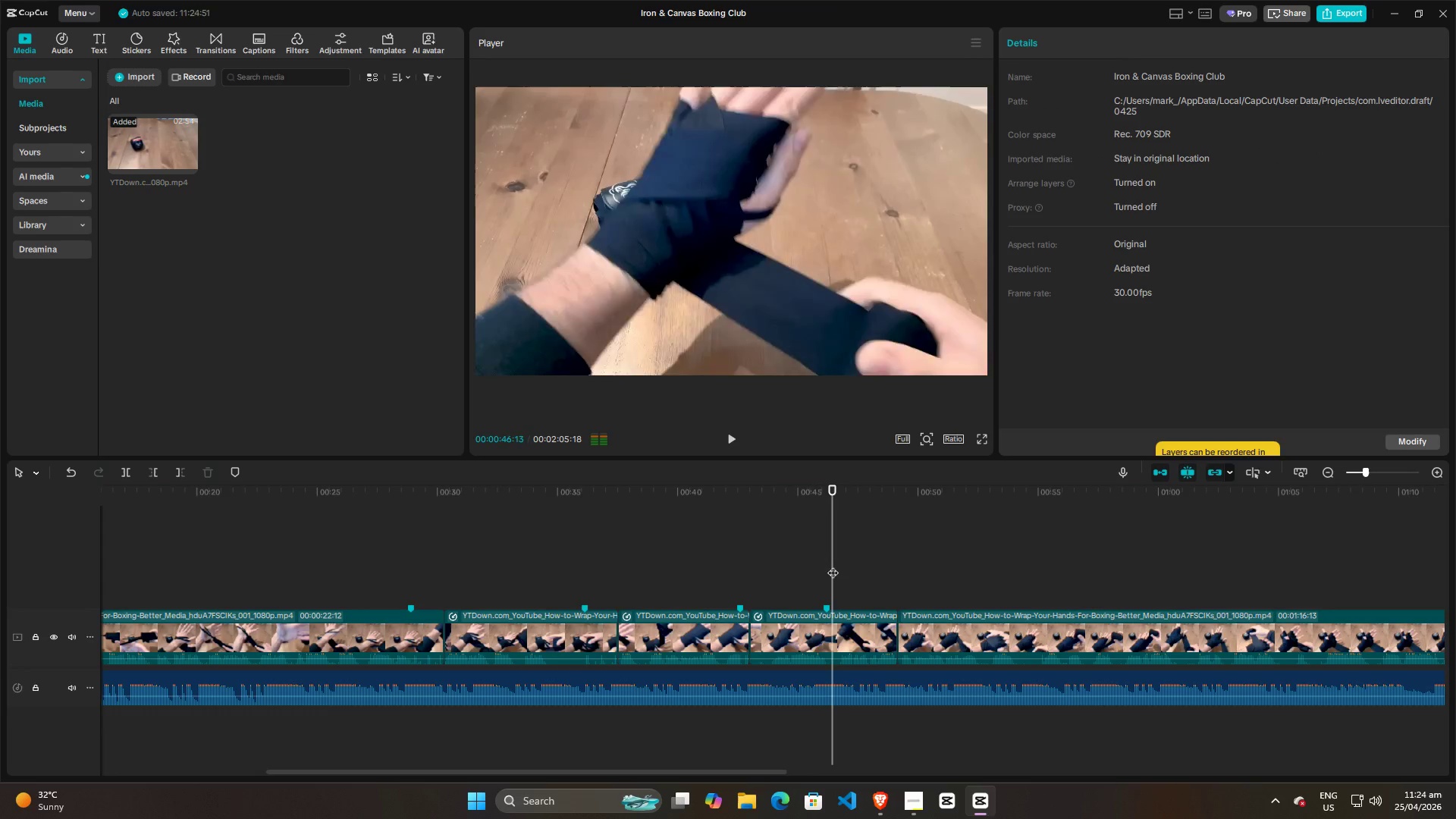 
left_click([825, 569])
 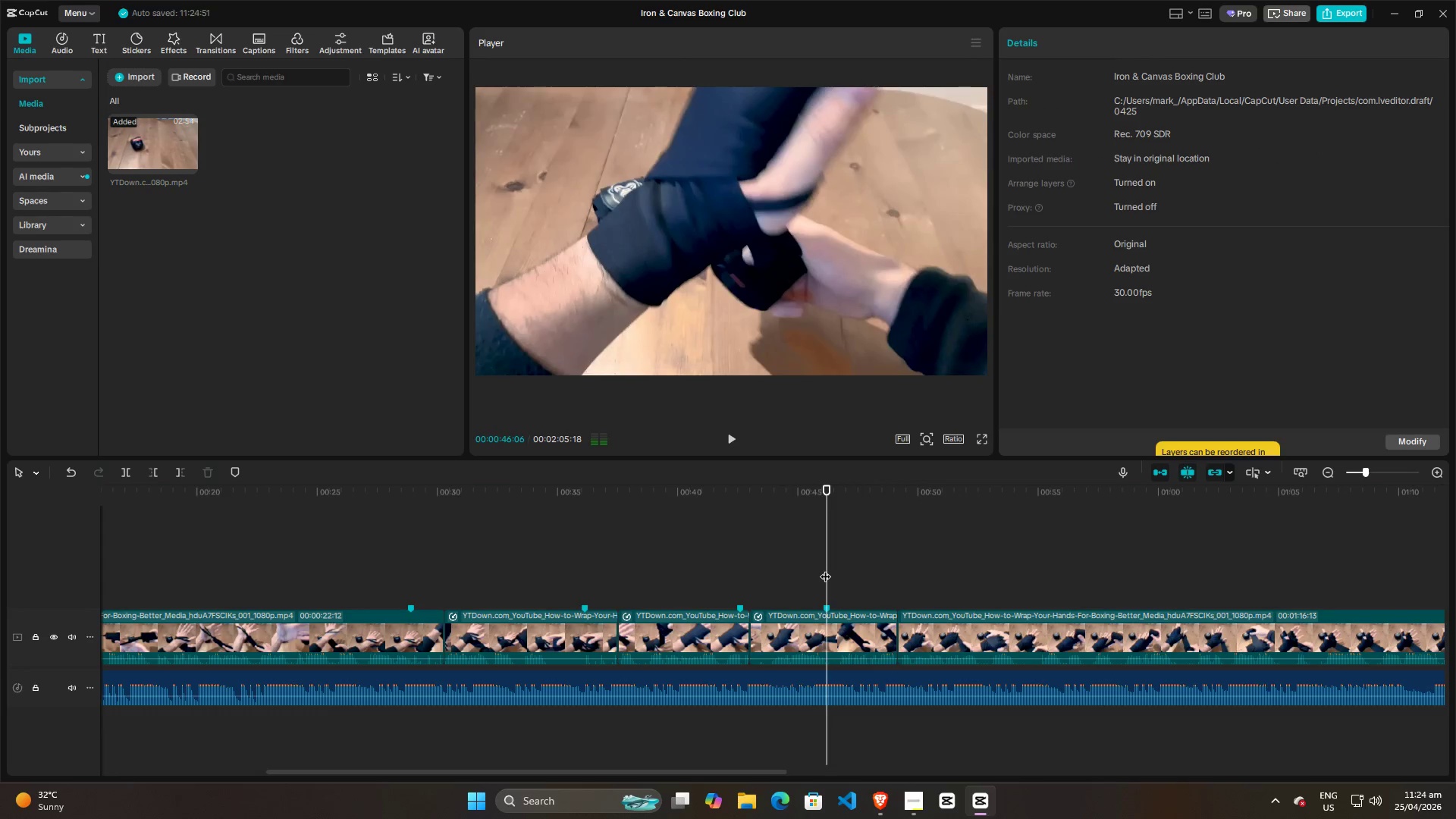 
key(Space)
 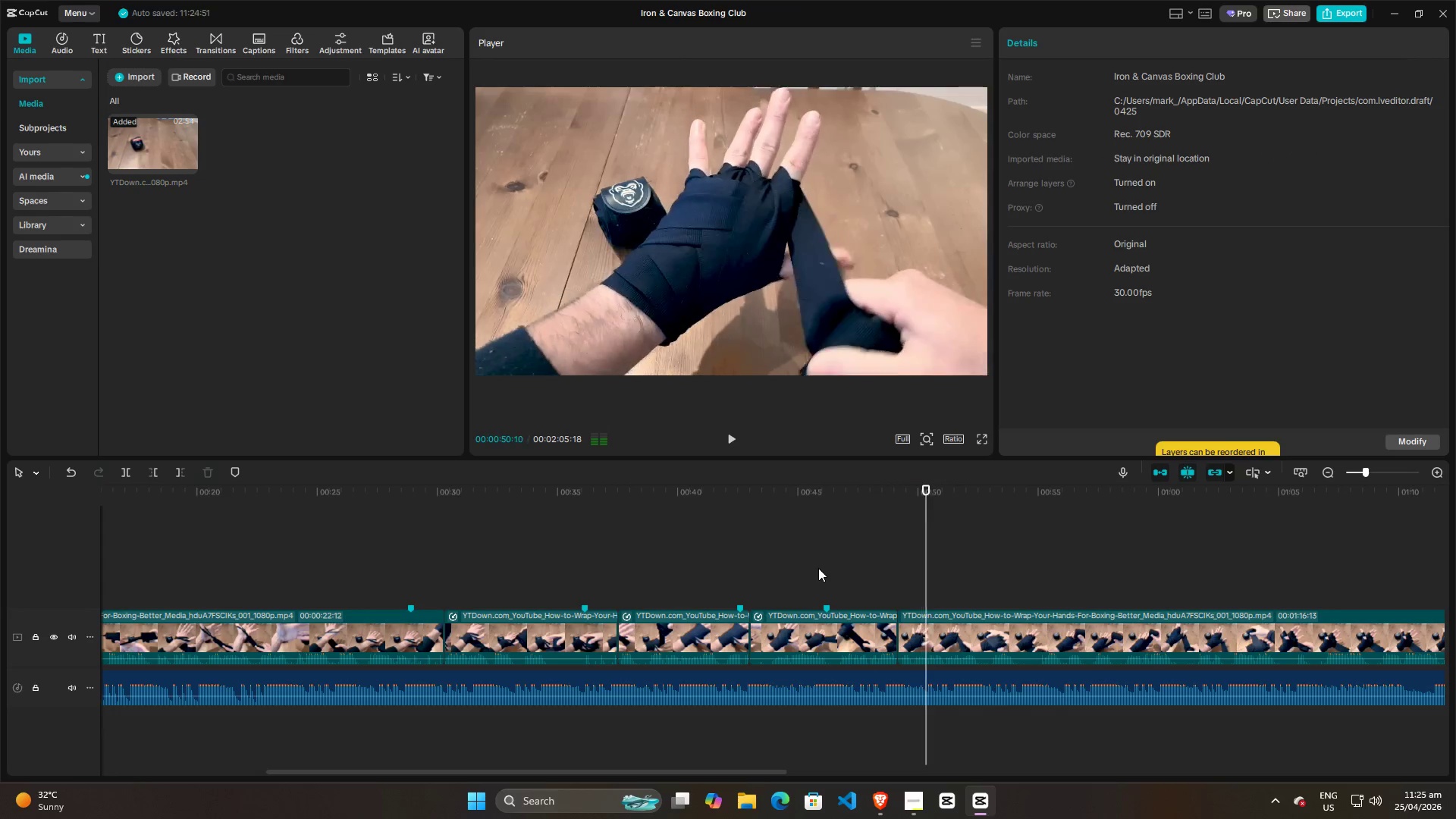 
wait(5.59)
 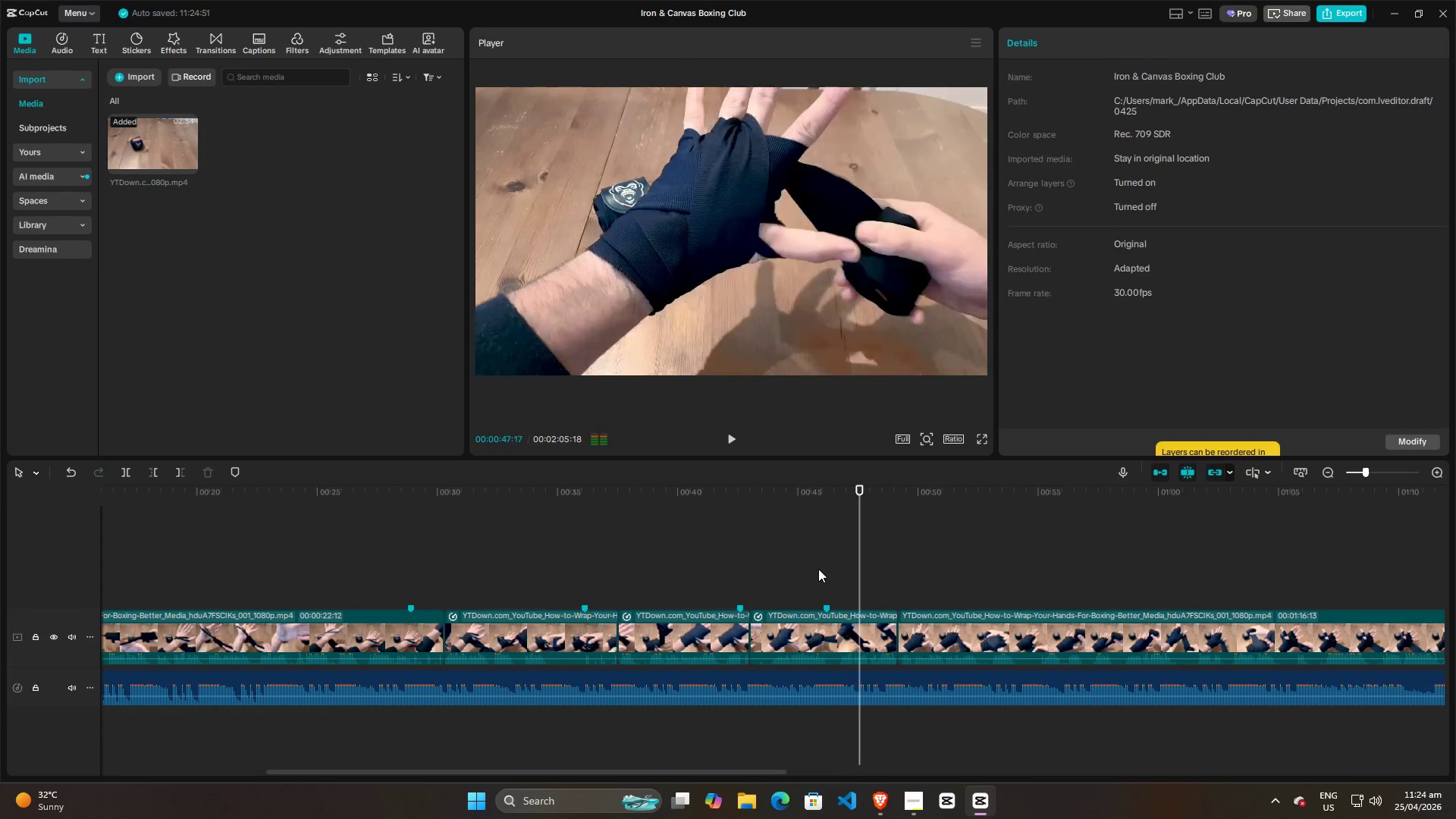 
left_click([494, 569])
 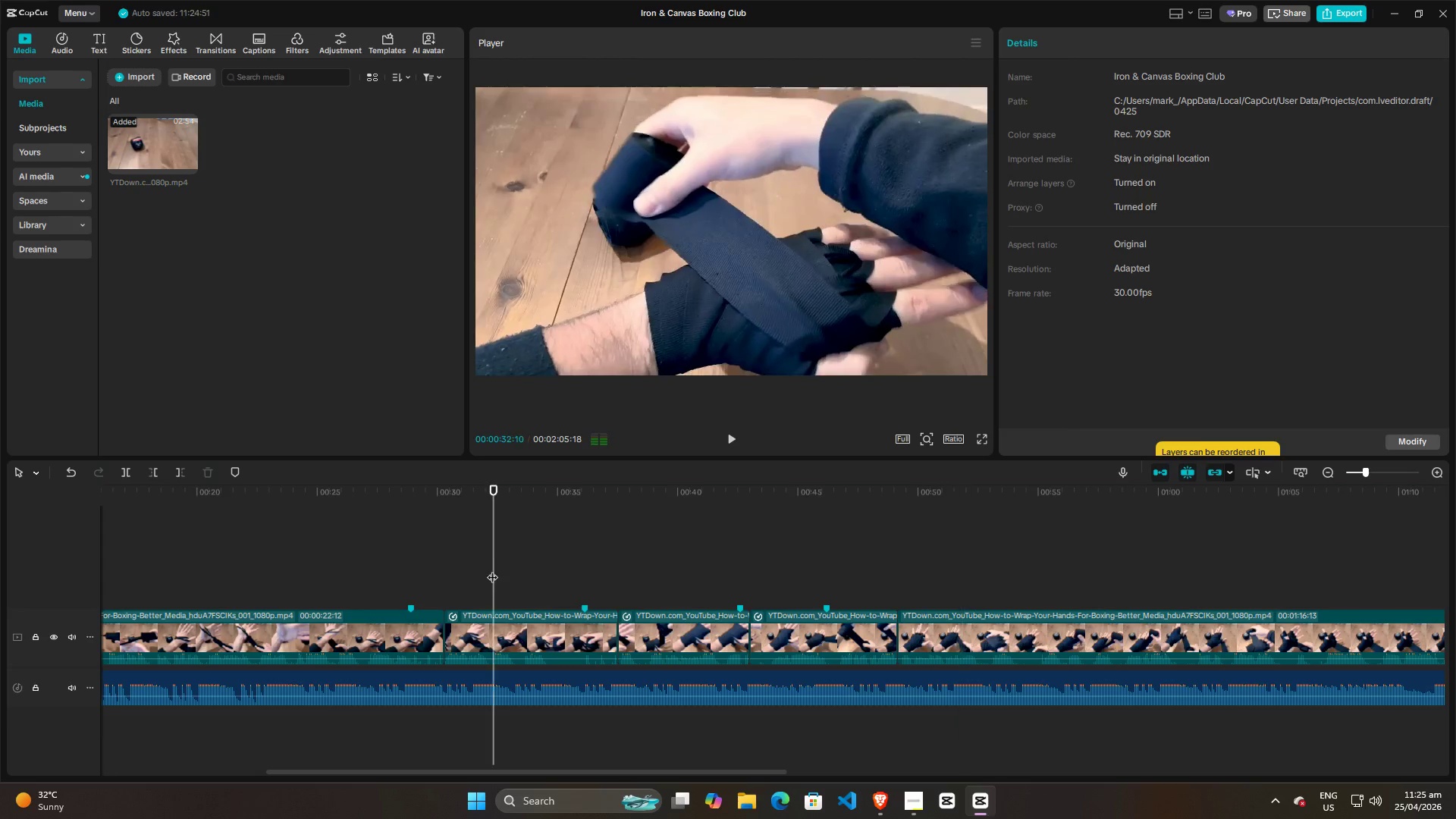 
key(Space)
 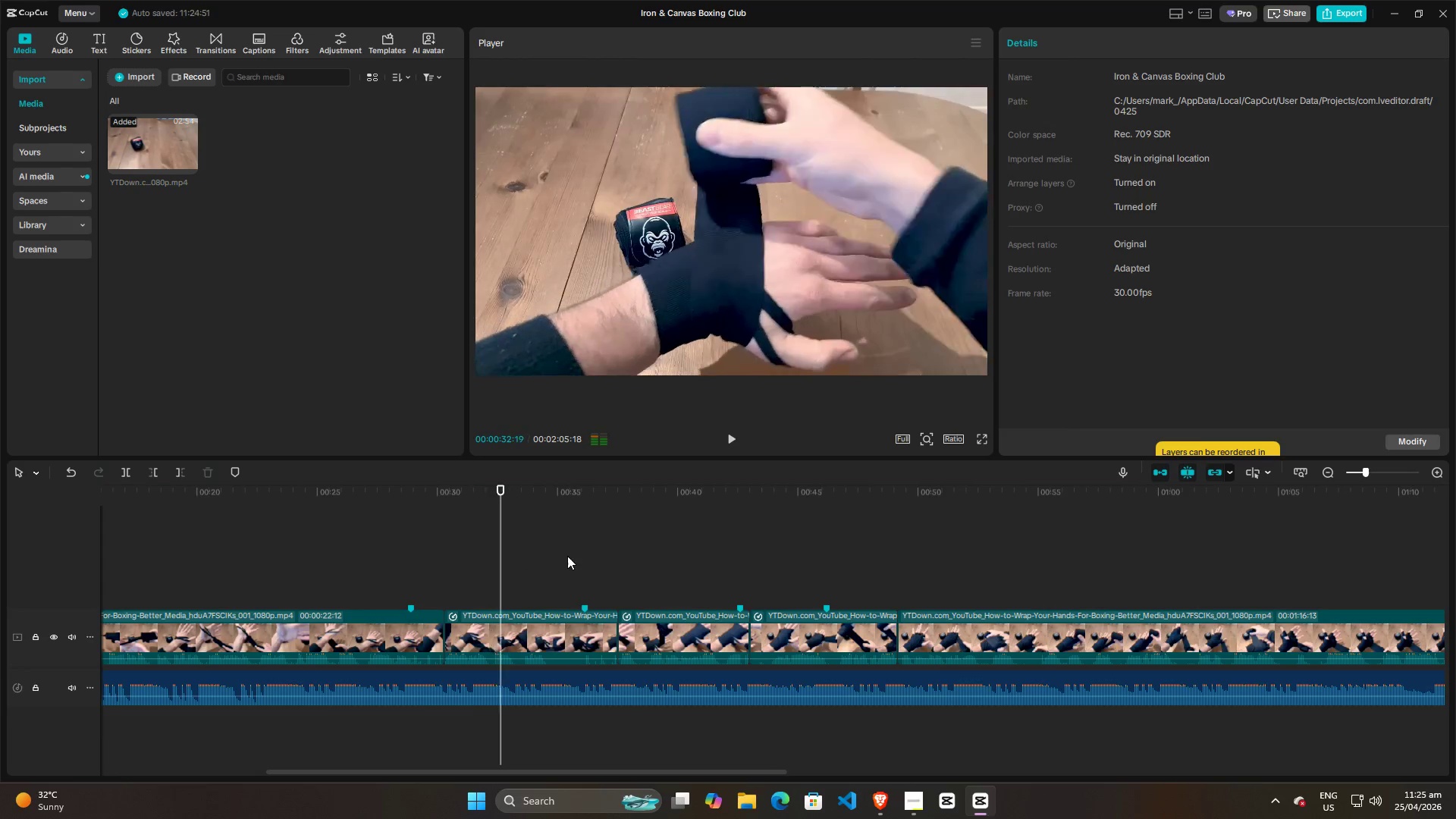 
left_click([567, 556])
 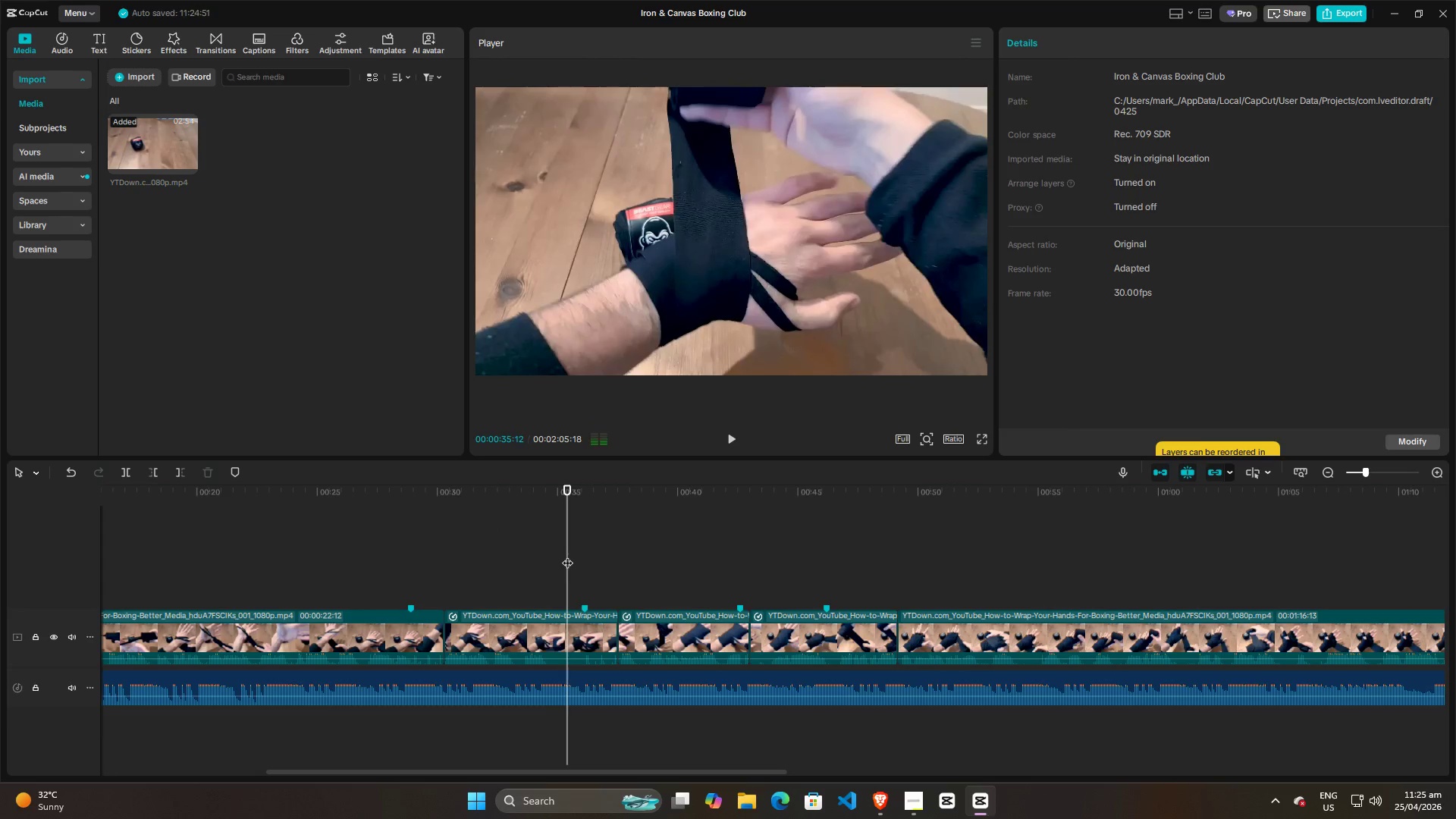 
key(Space)
 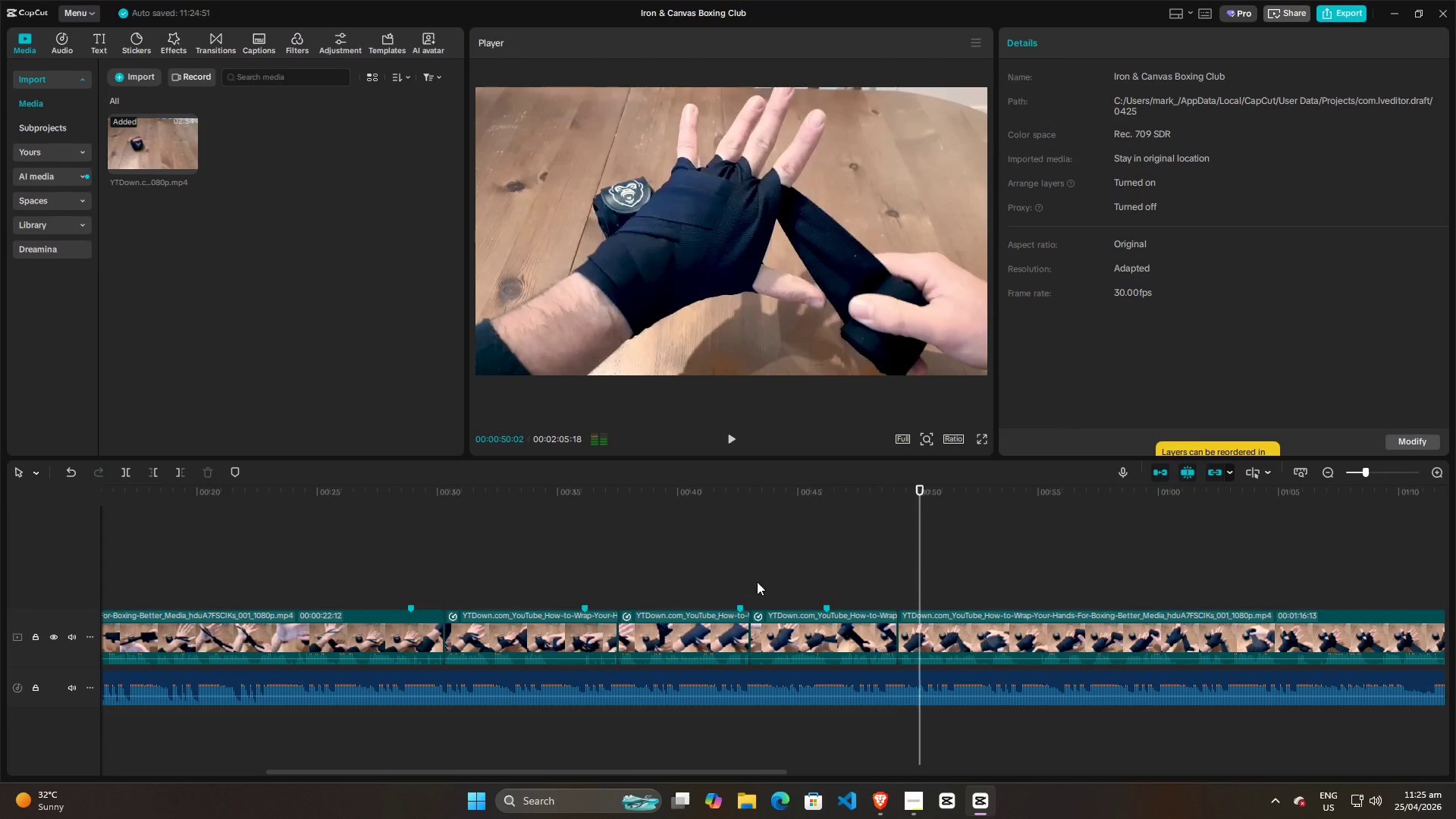 
wait(19.72)
 